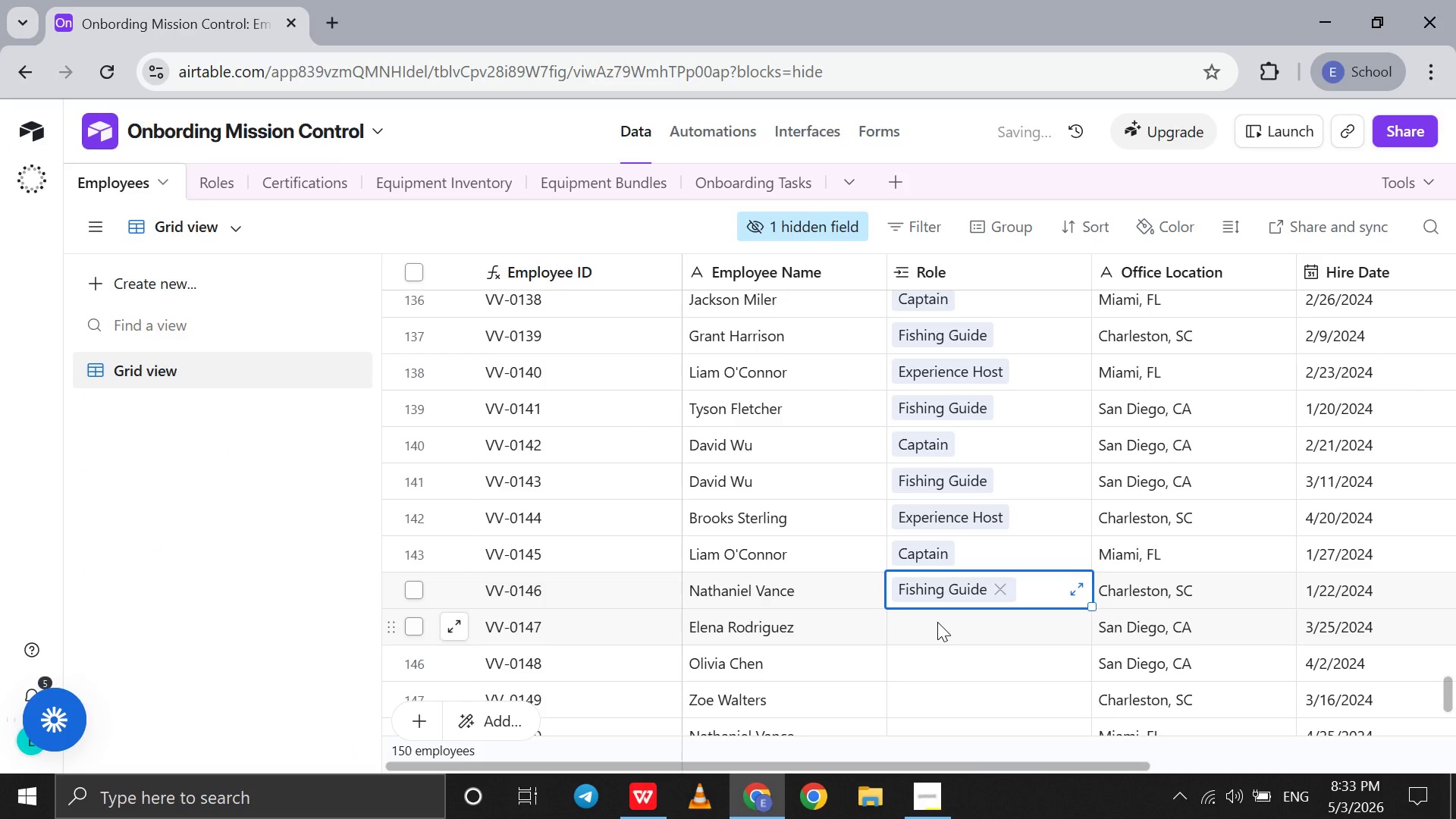 
left_click([937, 622])
 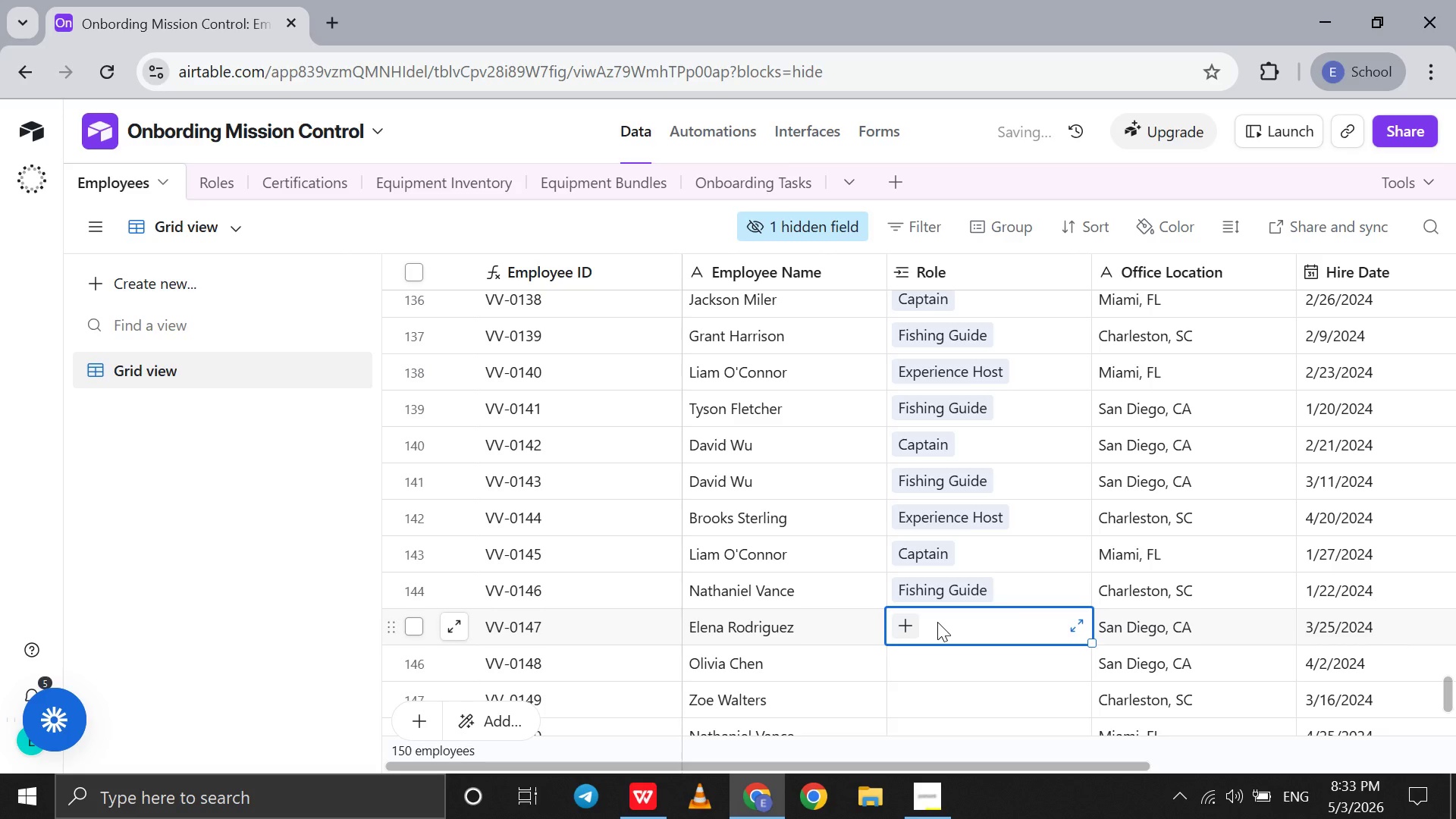 
key(C)
 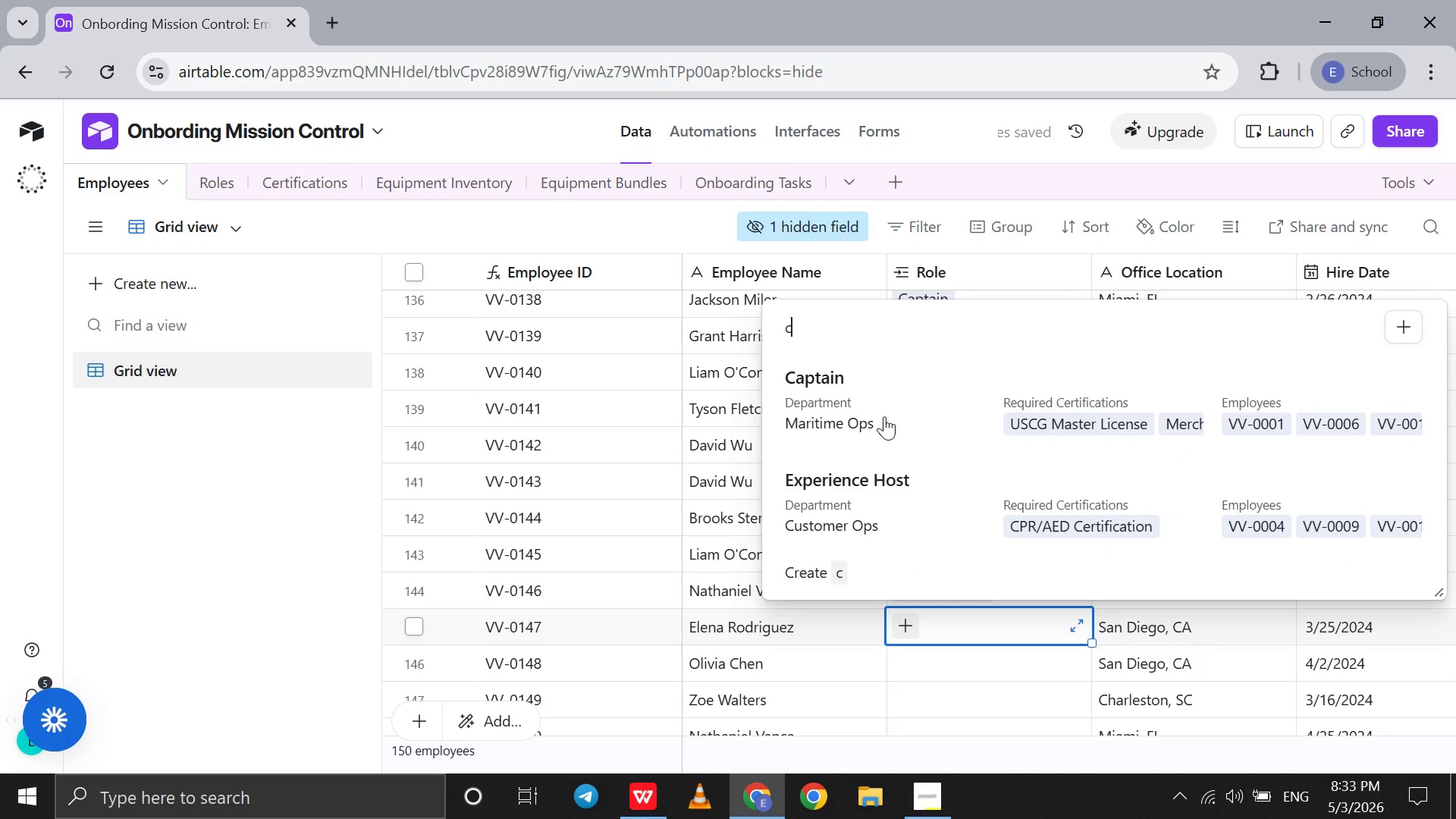 
left_click([884, 416])
 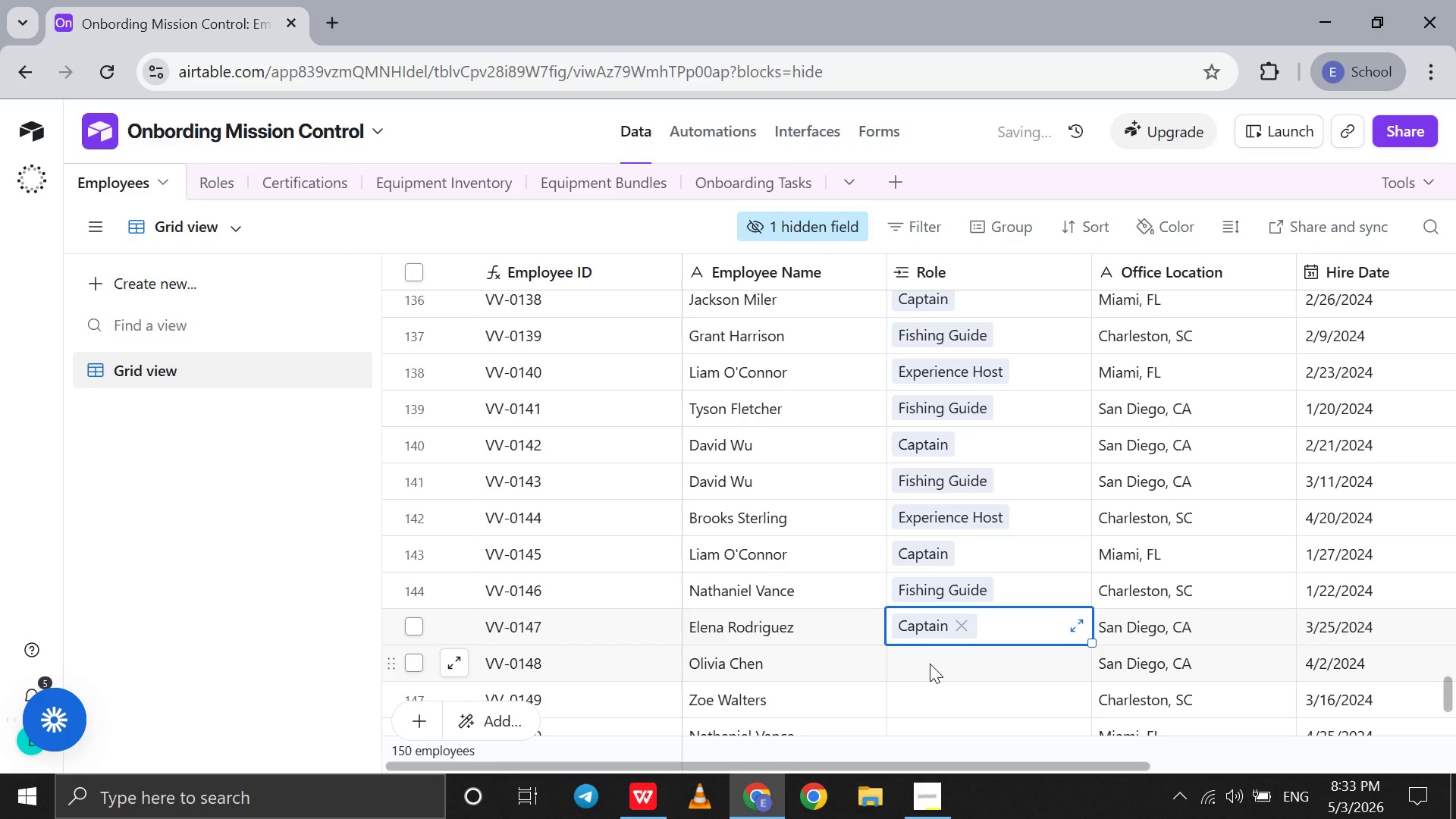 
left_click([930, 664])
 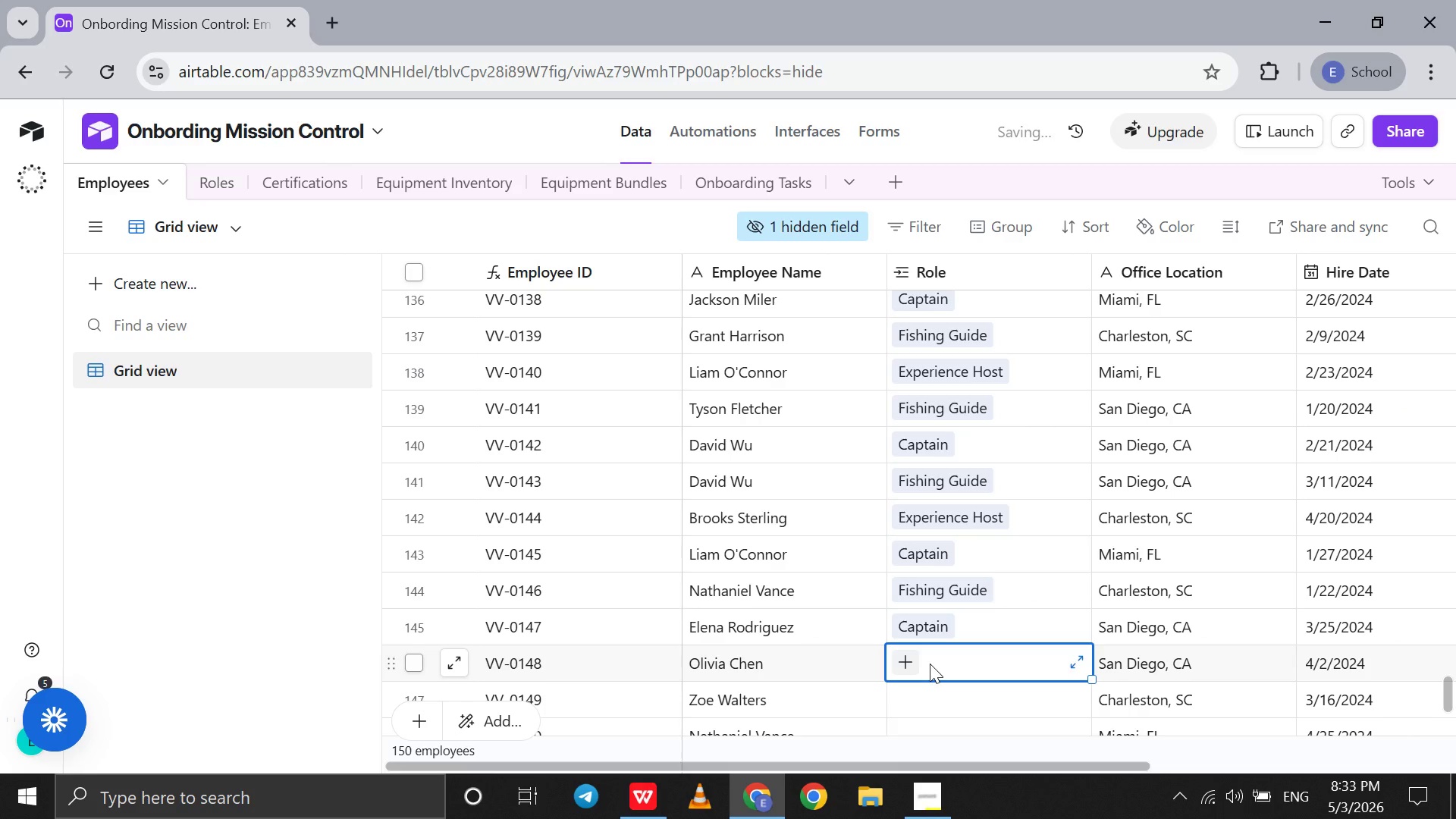 
key(A)
 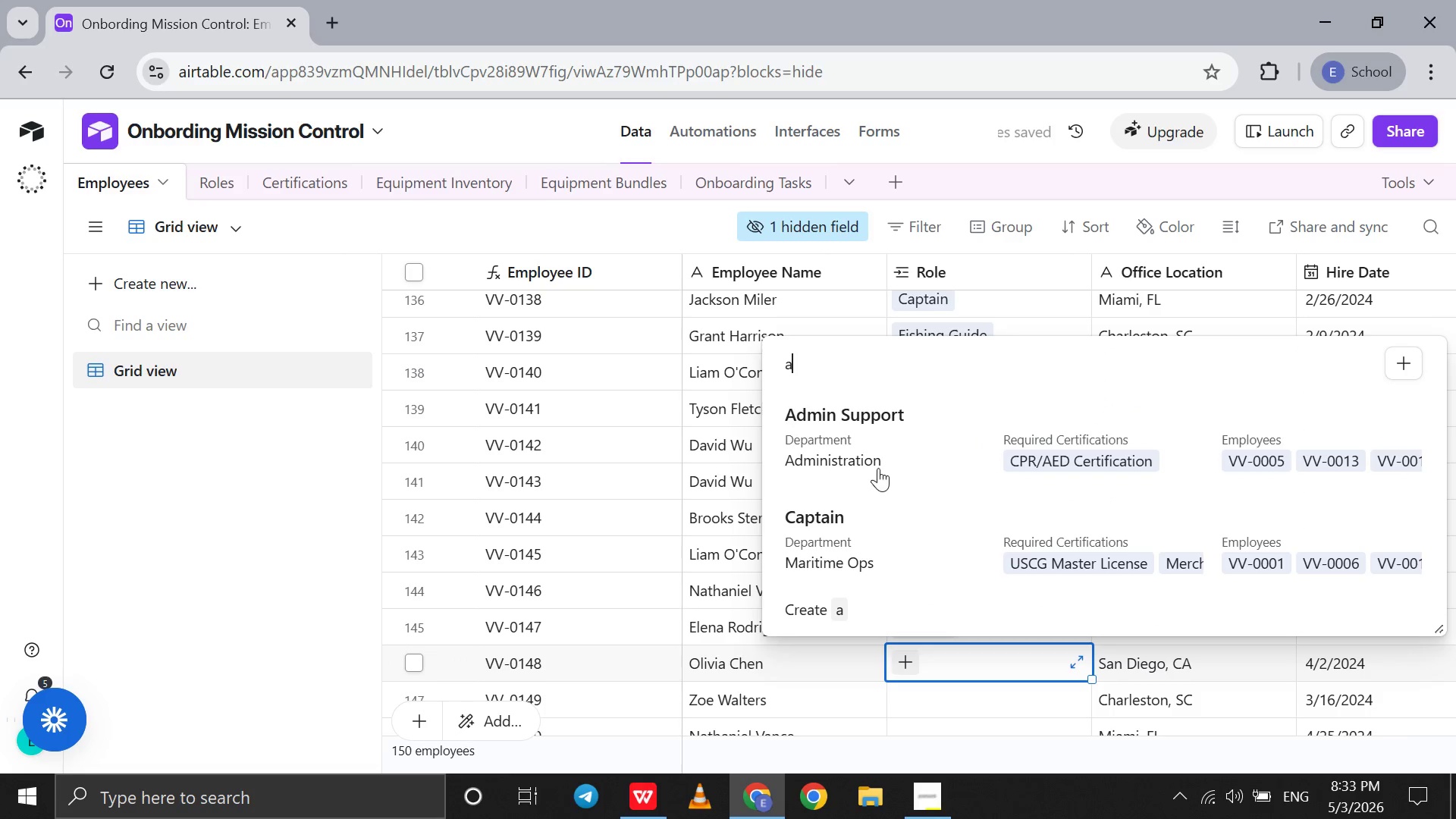 
left_click([884, 442])
 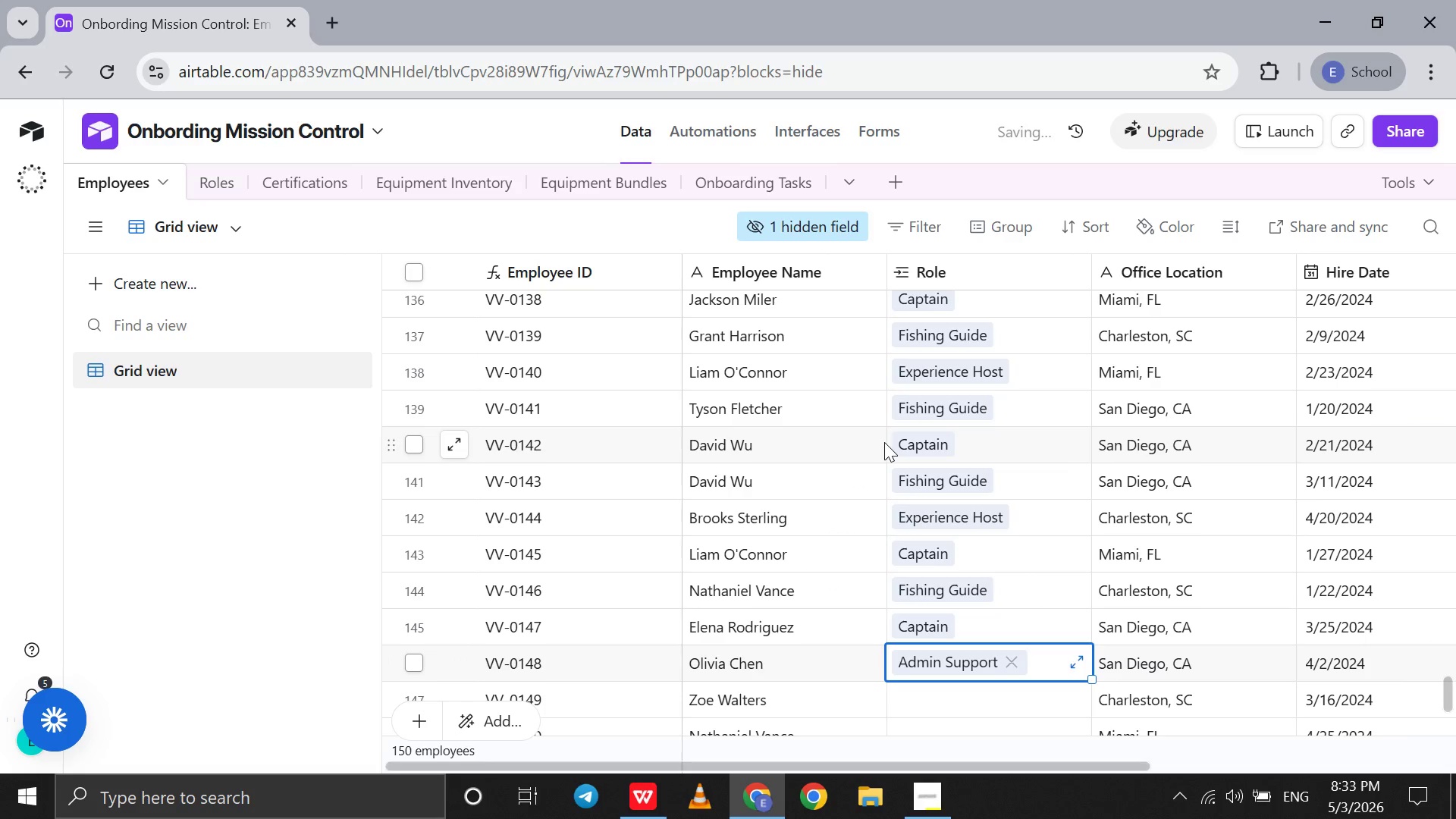 
scroll: coordinate [884, 442], scroll_direction: down, amount: 8.0
 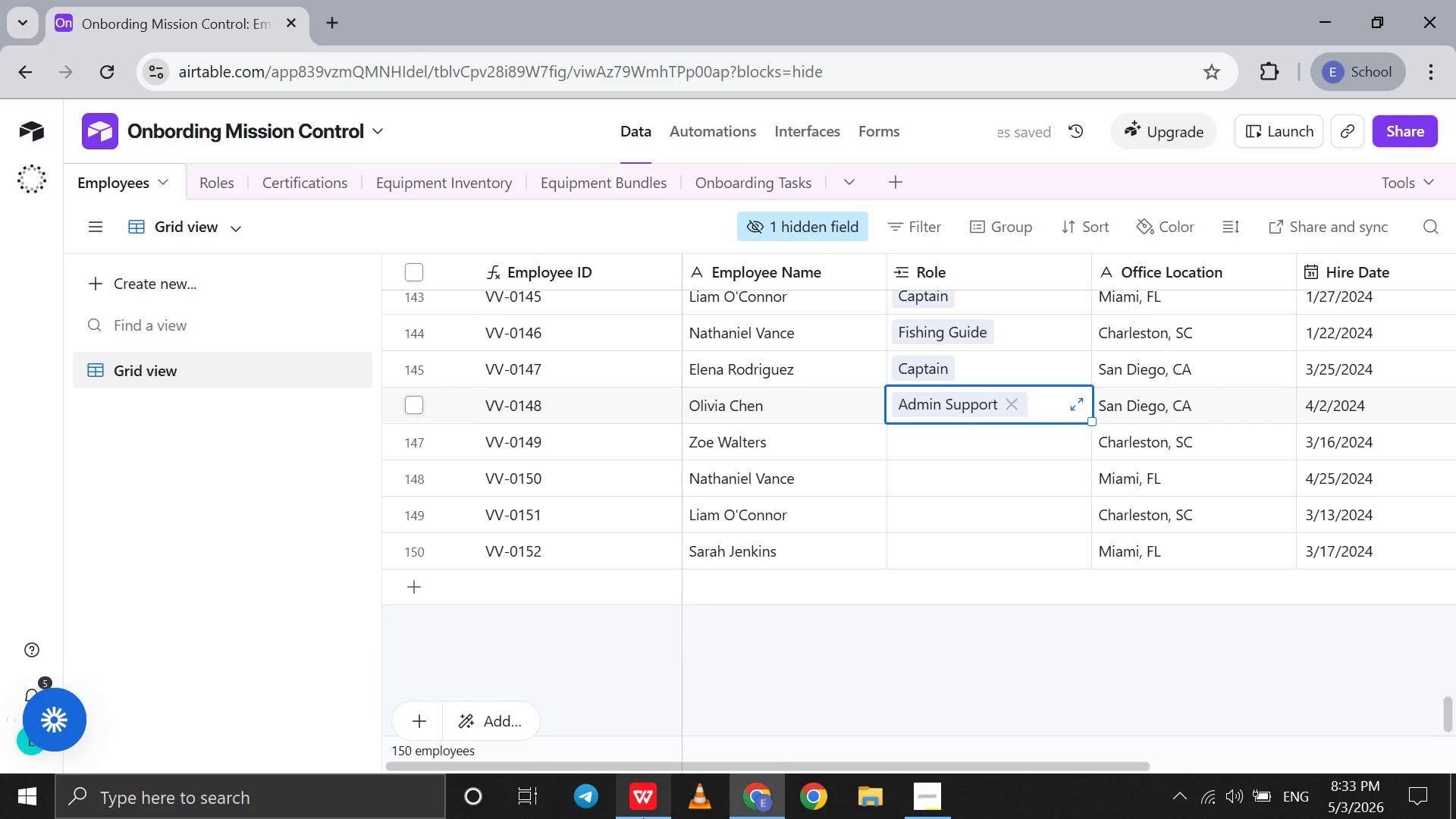 
left_click([643, 818])
 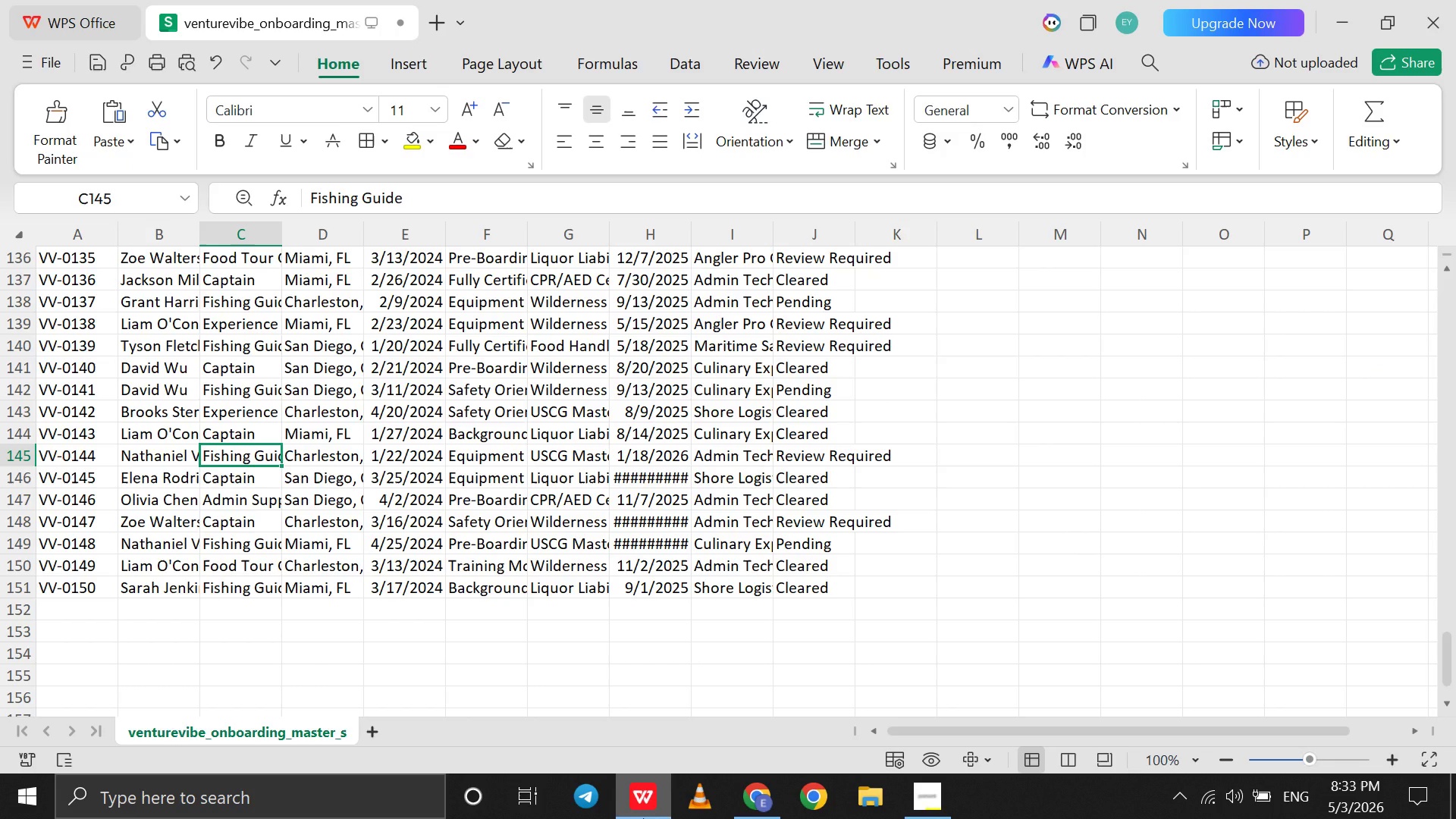 
left_click([643, 818])
 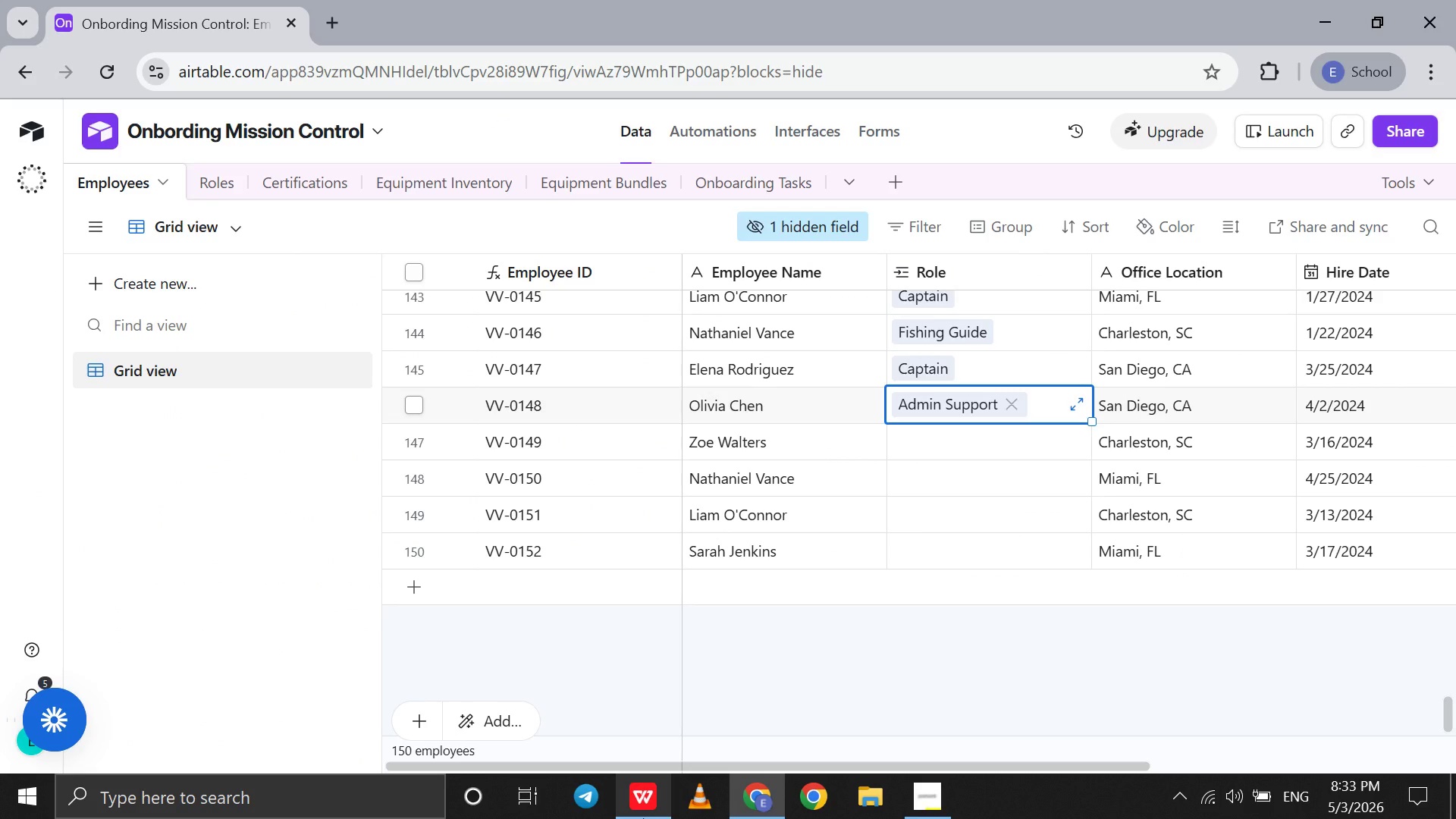 
left_click([643, 818])
 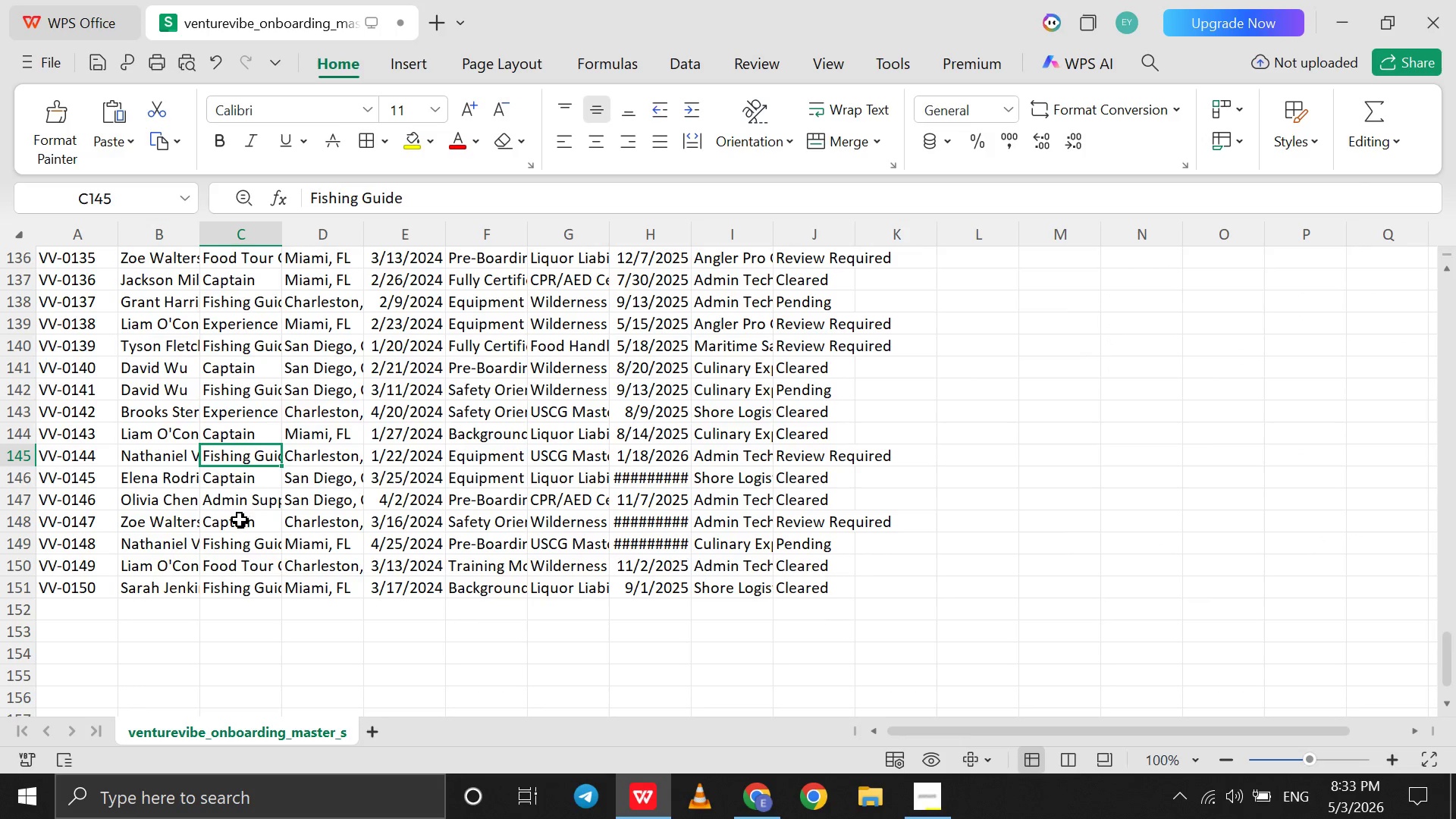 
left_click([242, 547])
 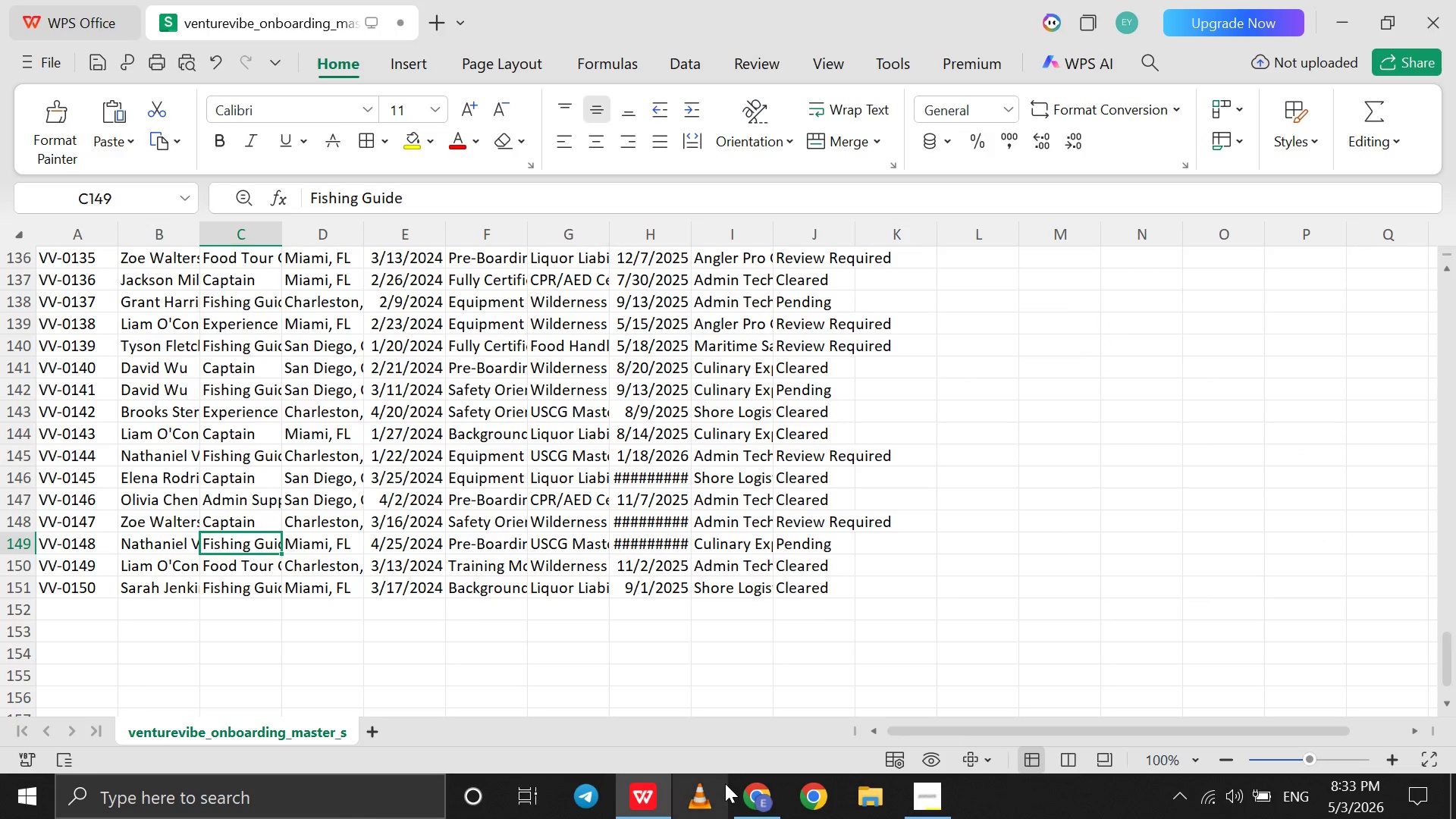 
left_click([748, 805])
 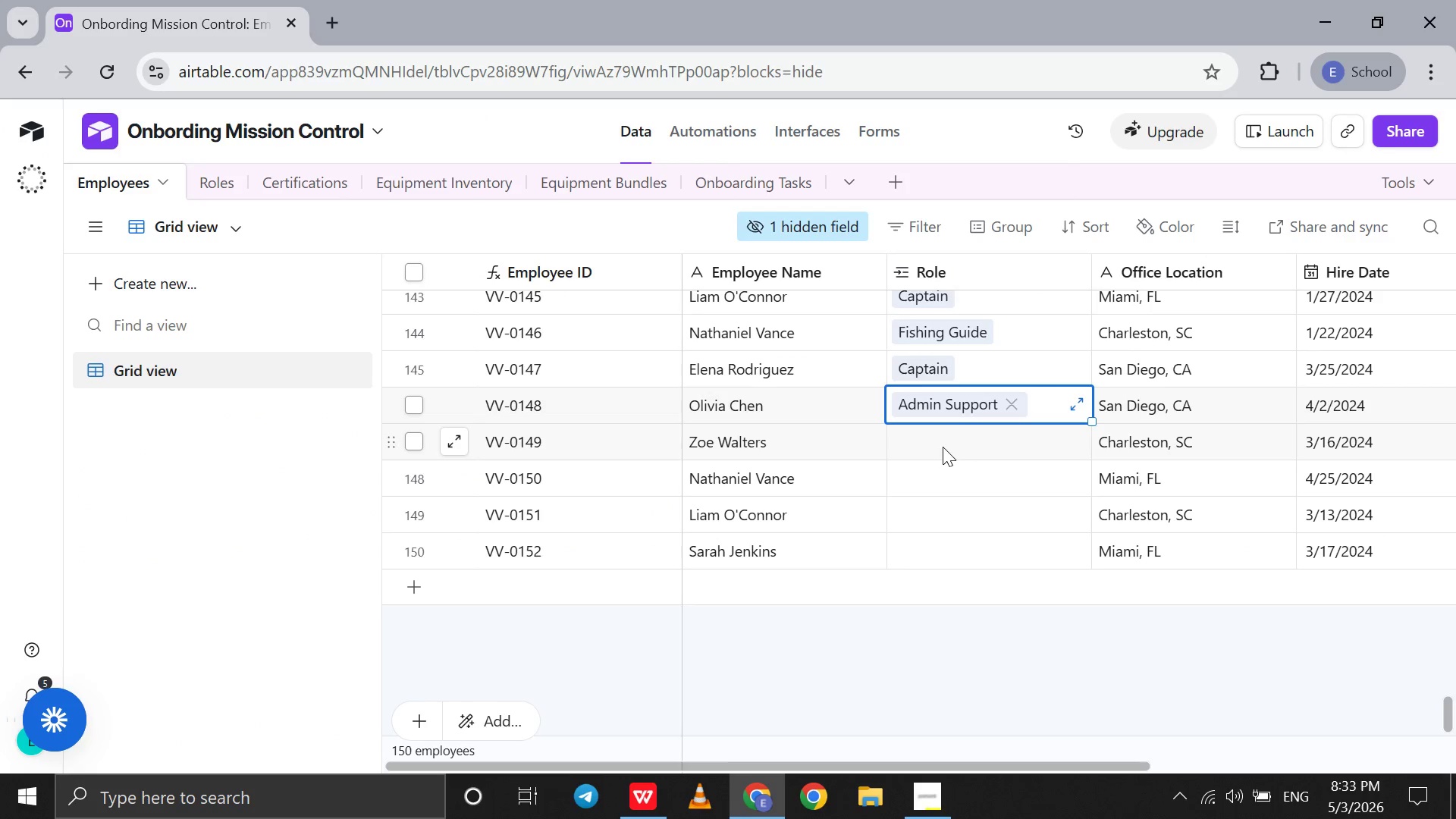 
left_click([943, 447])
 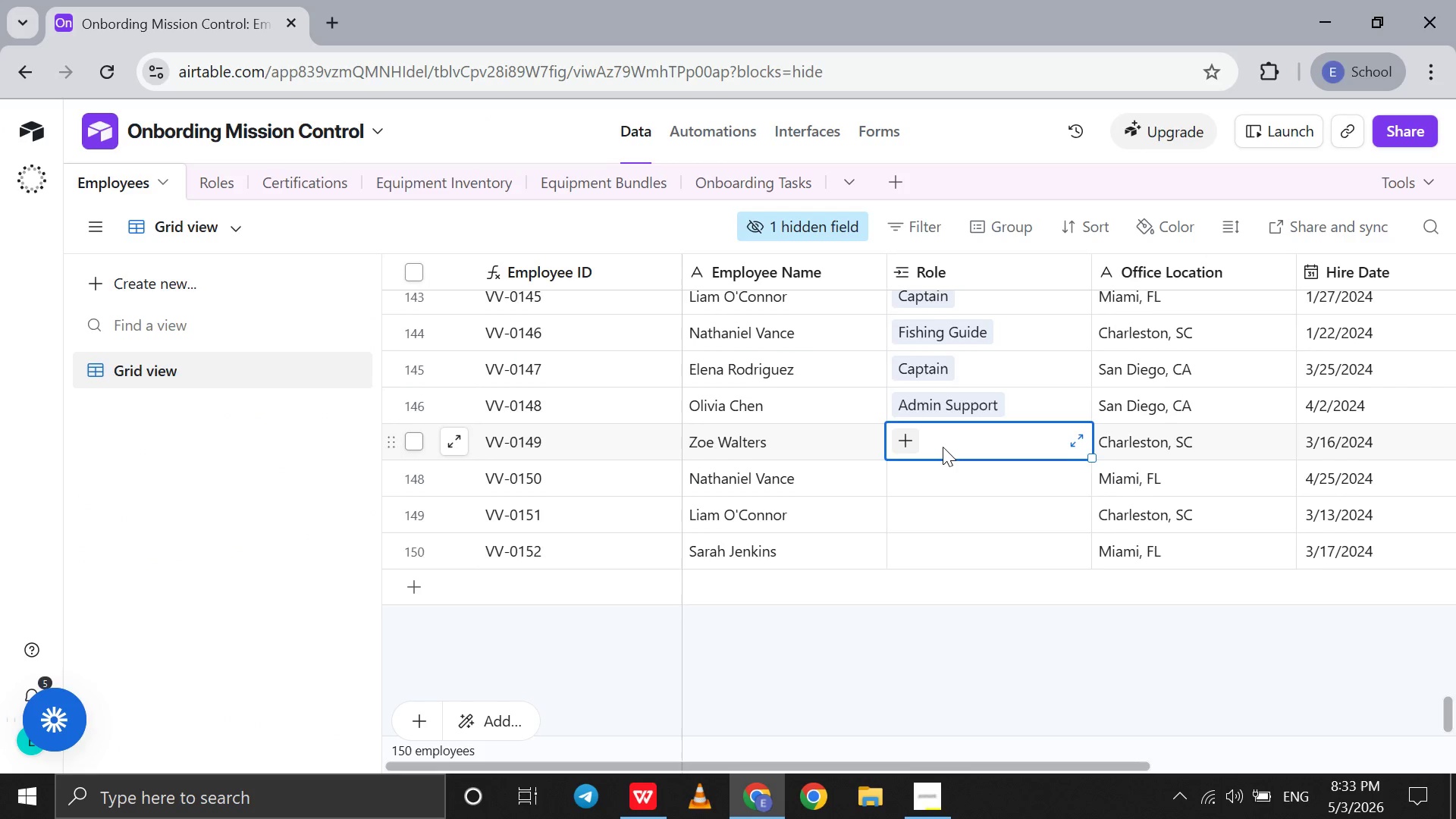 
scroll: coordinate [943, 447], scroll_direction: up, amount: 5.0
 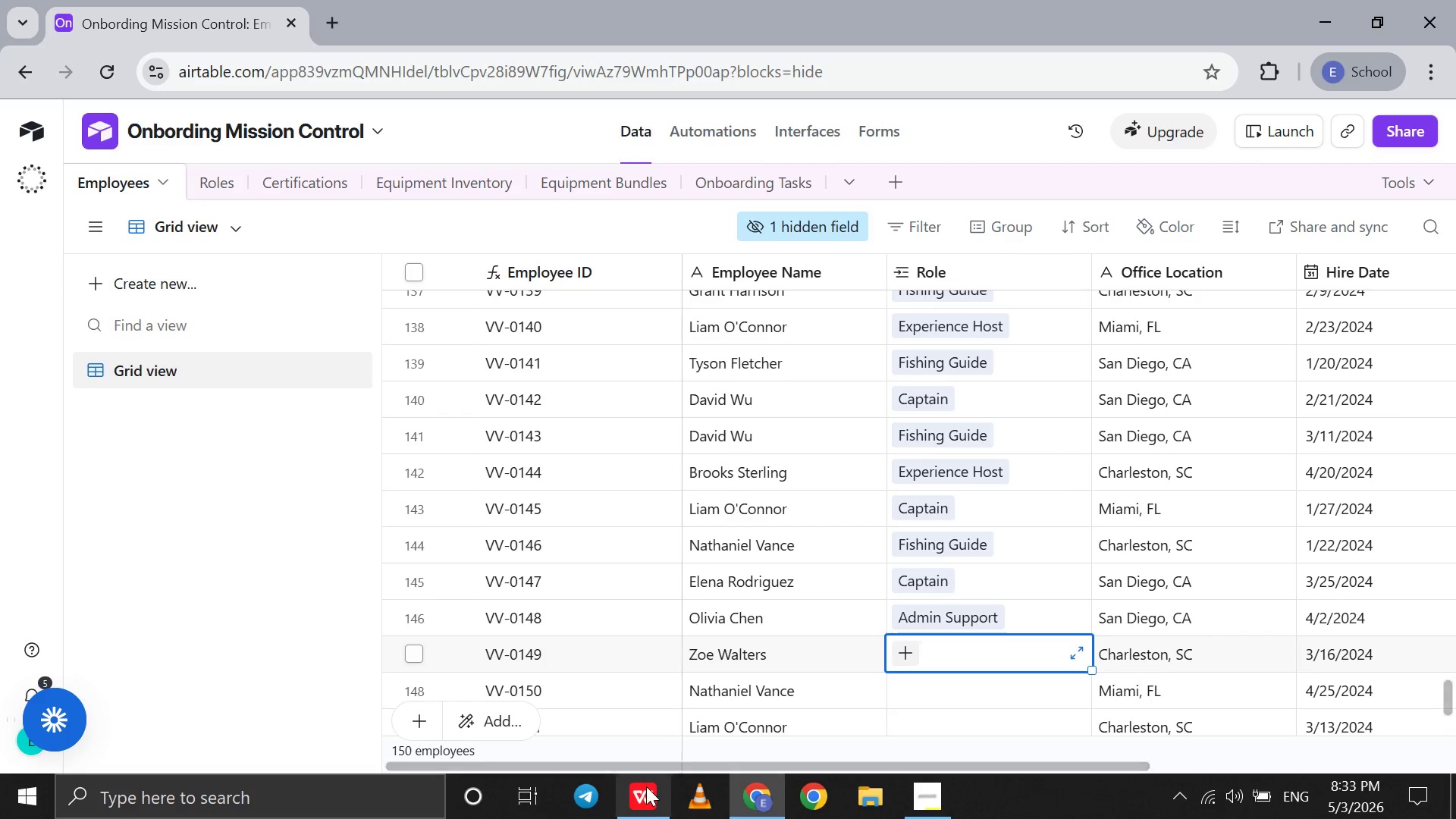 
left_click([646, 788])
 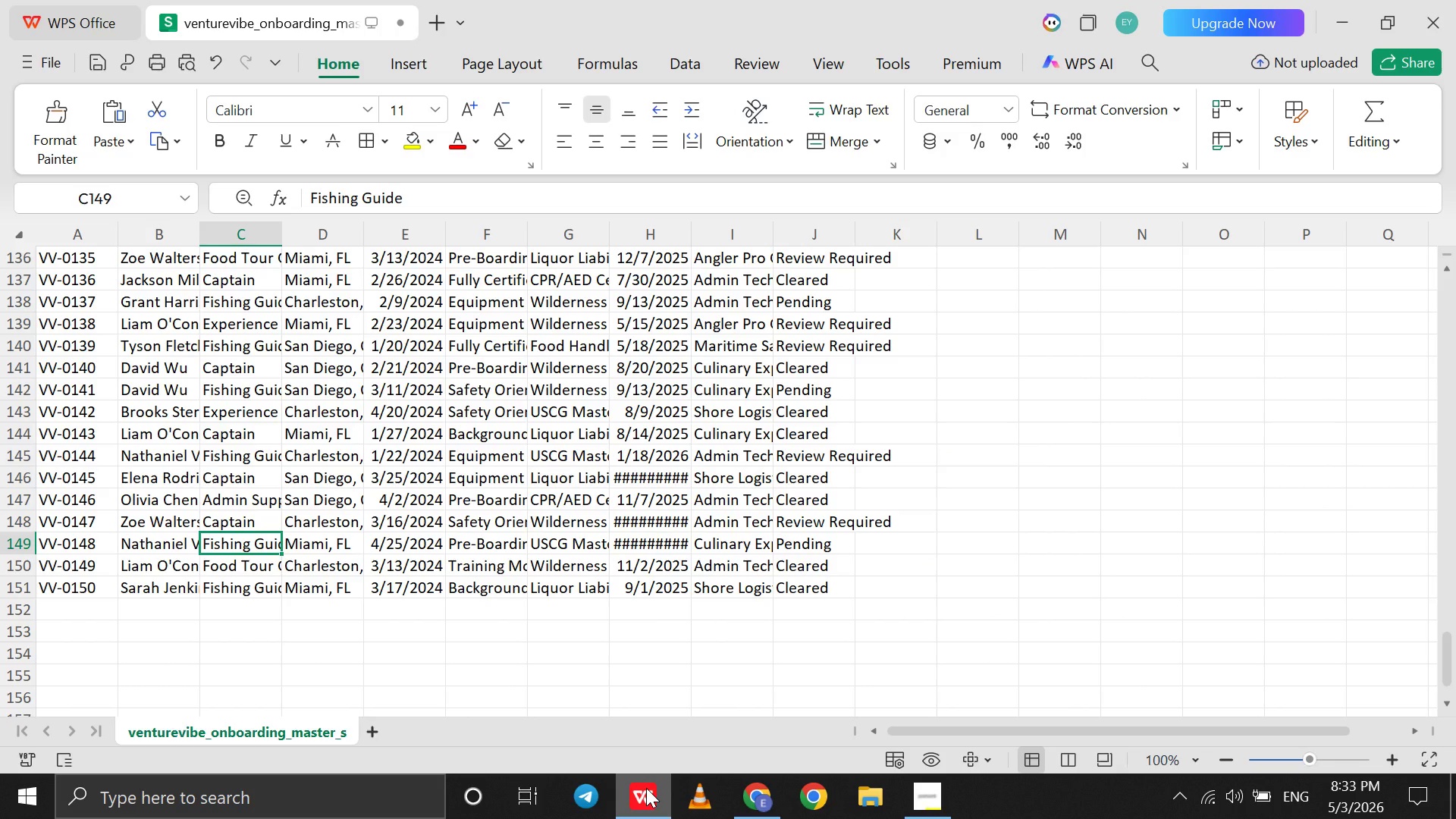 
wait(8.11)
 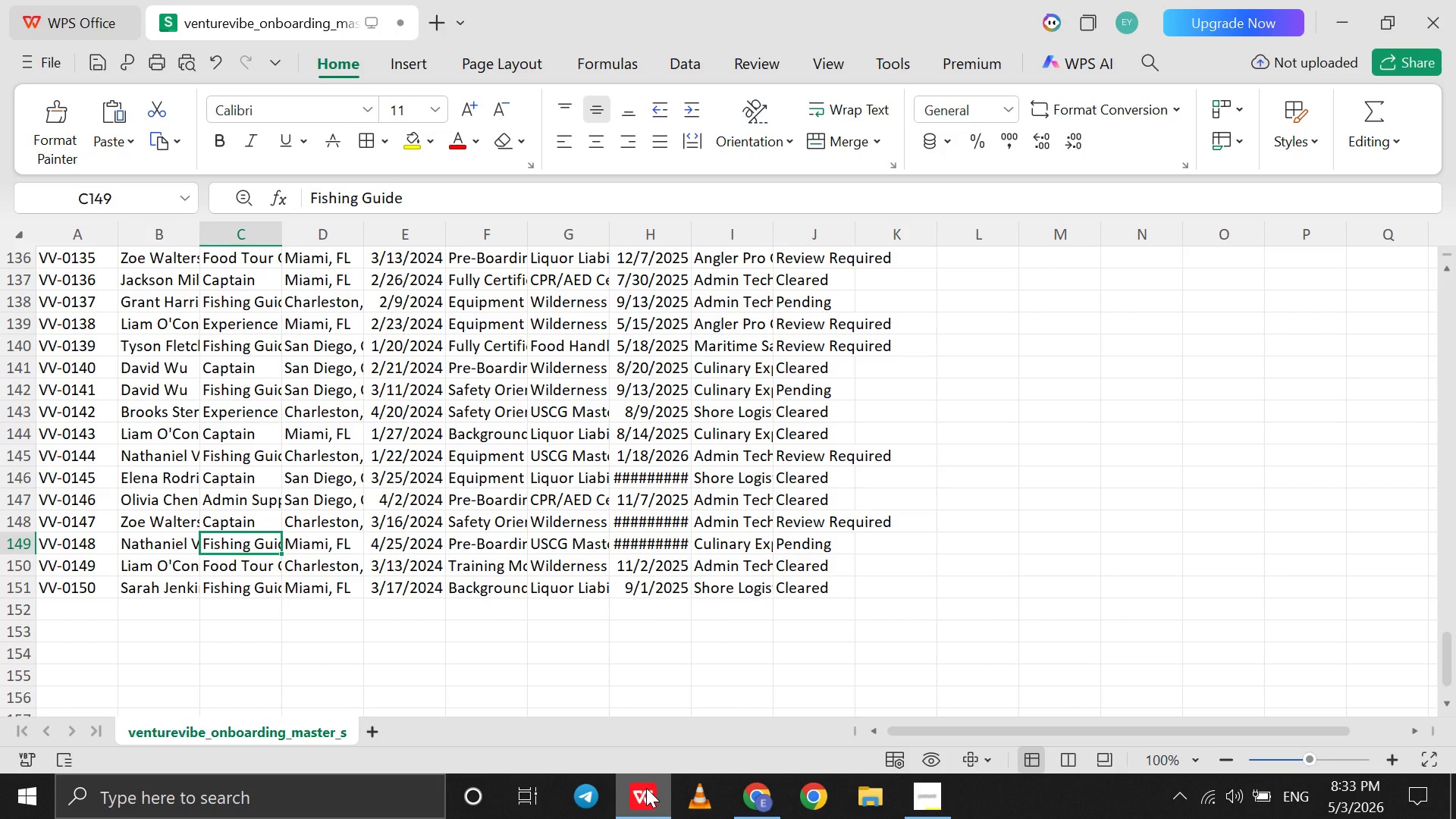 
left_click([743, 798])
 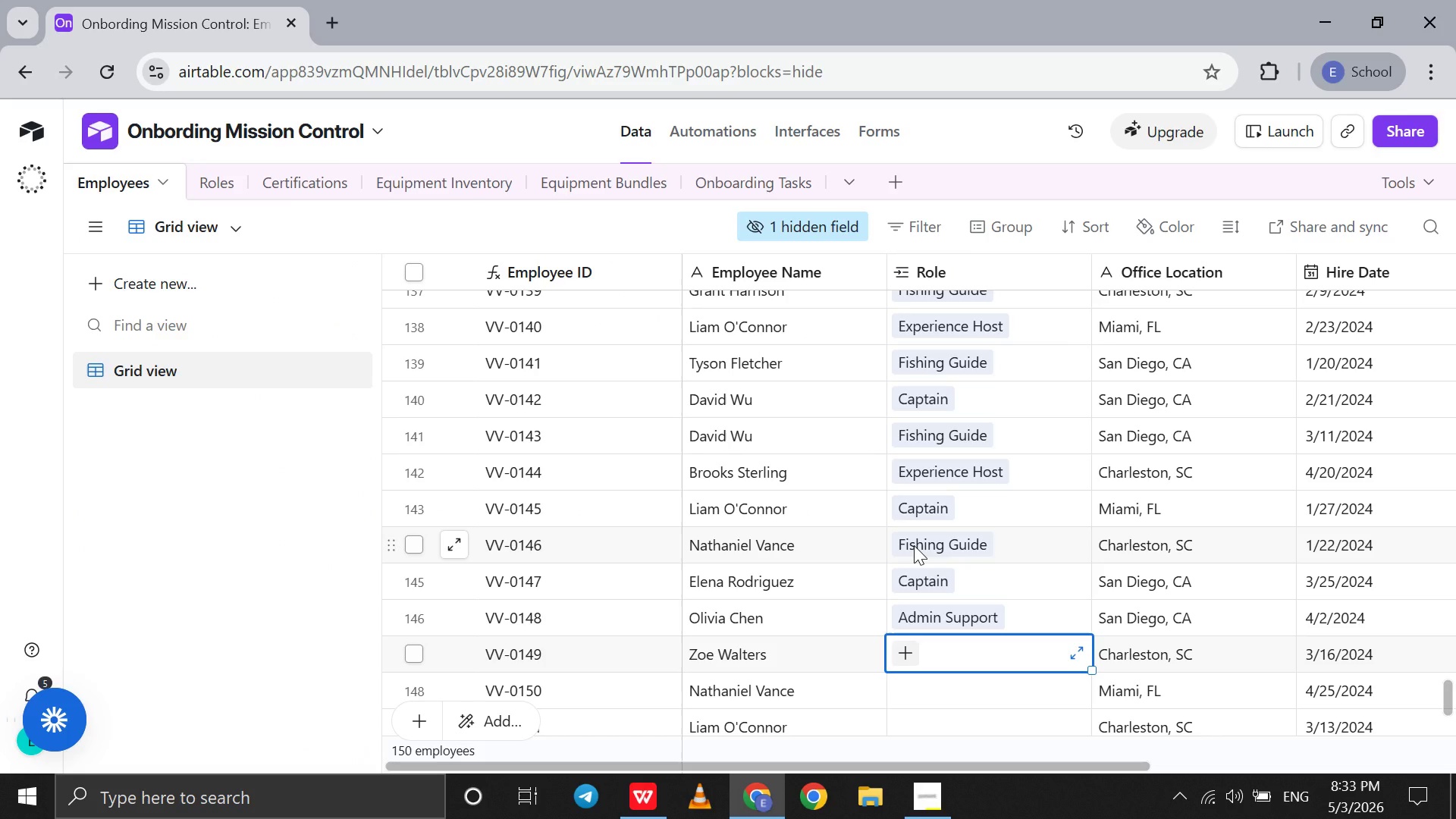 
wait(5.78)
 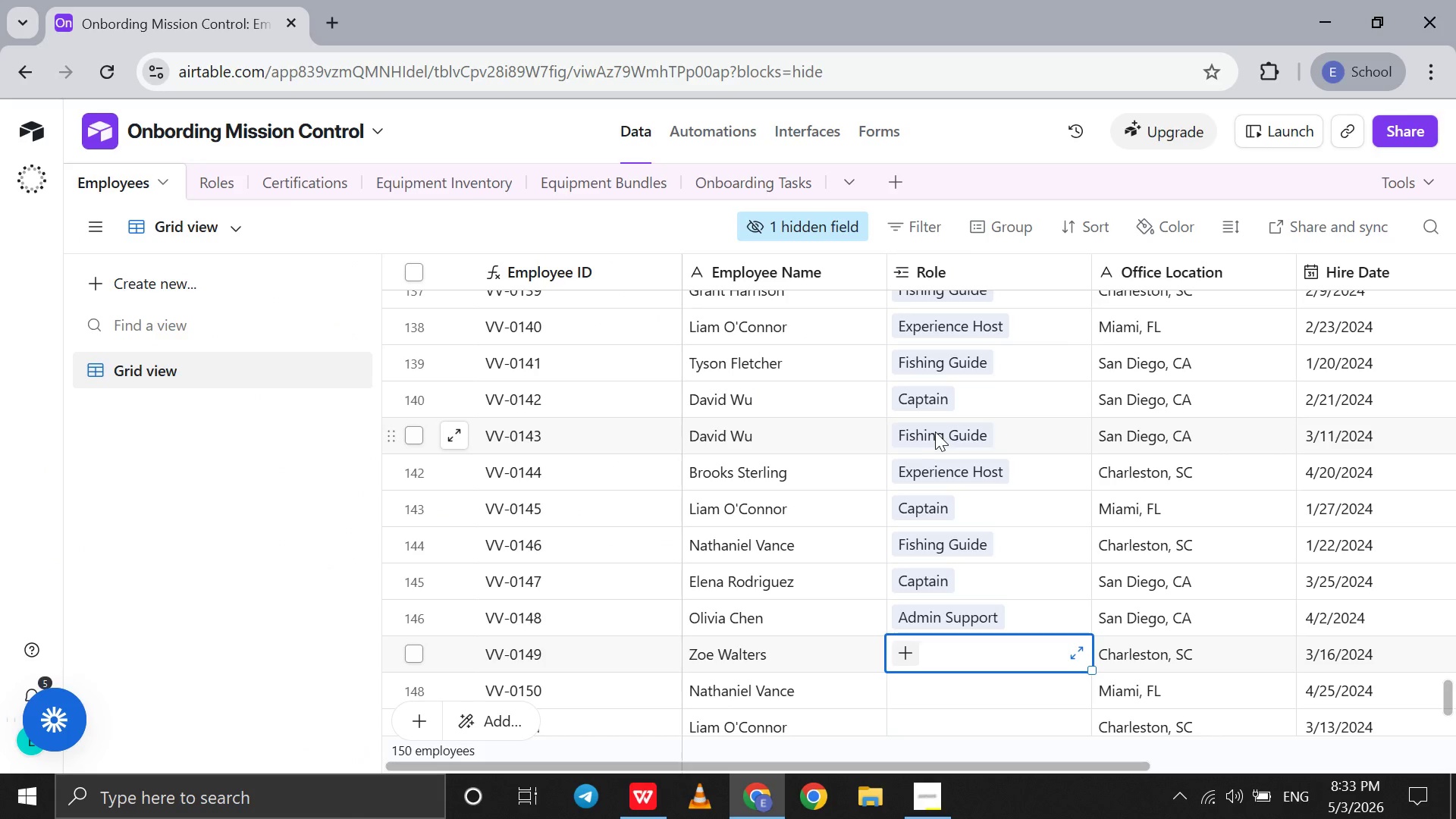 
left_click([642, 807])
 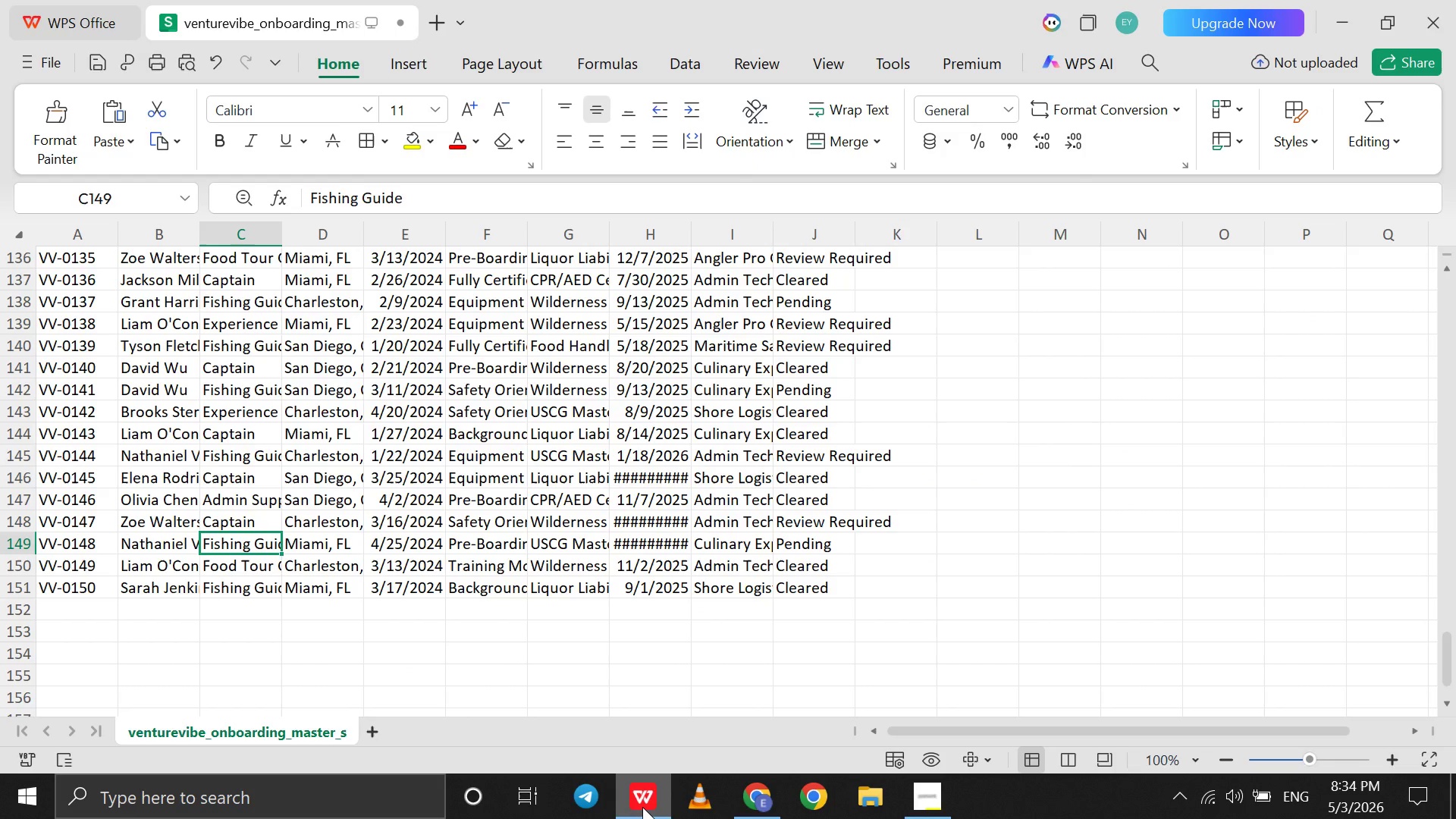 
wait(11.38)
 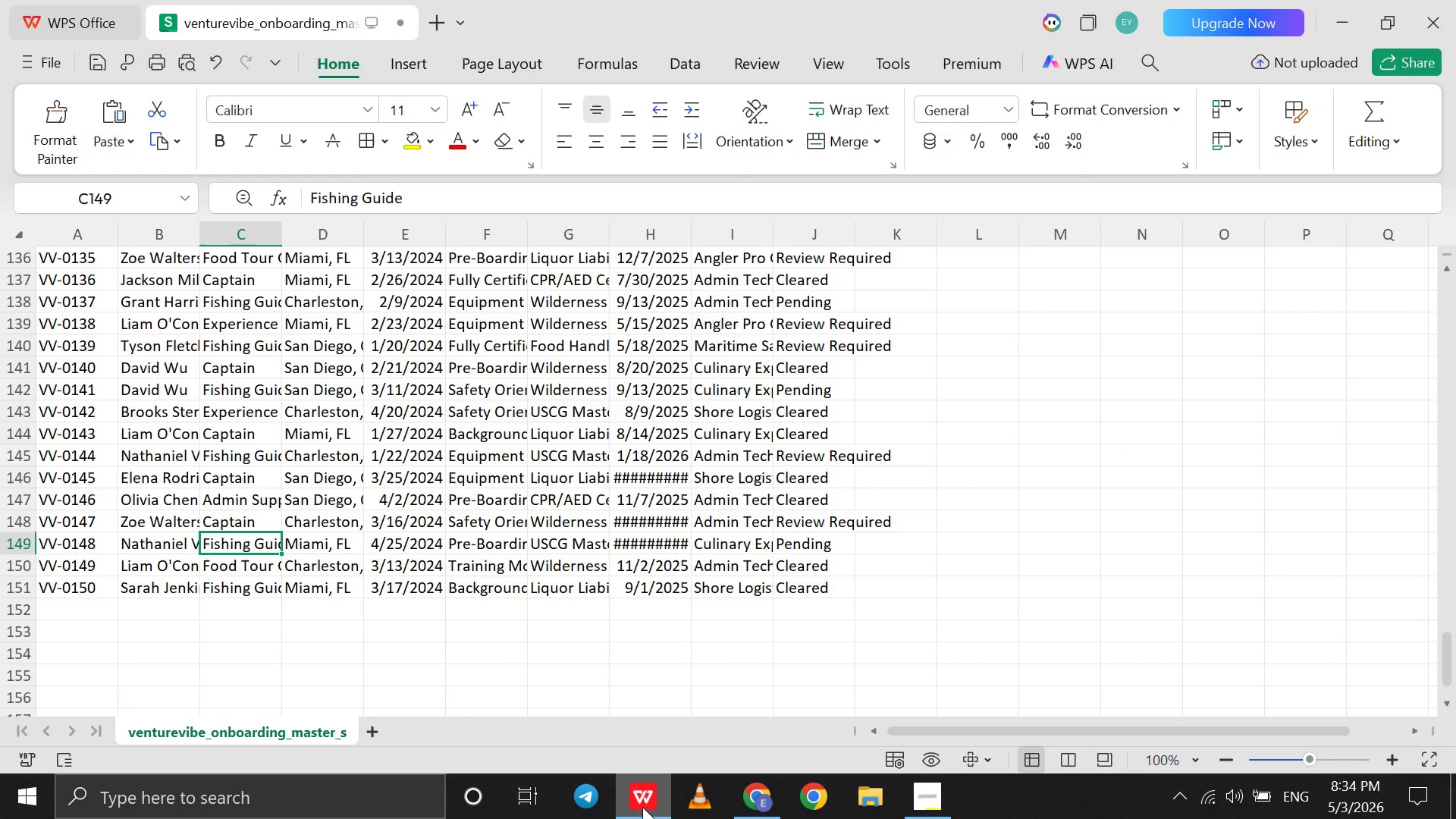 
left_click([733, 792])
 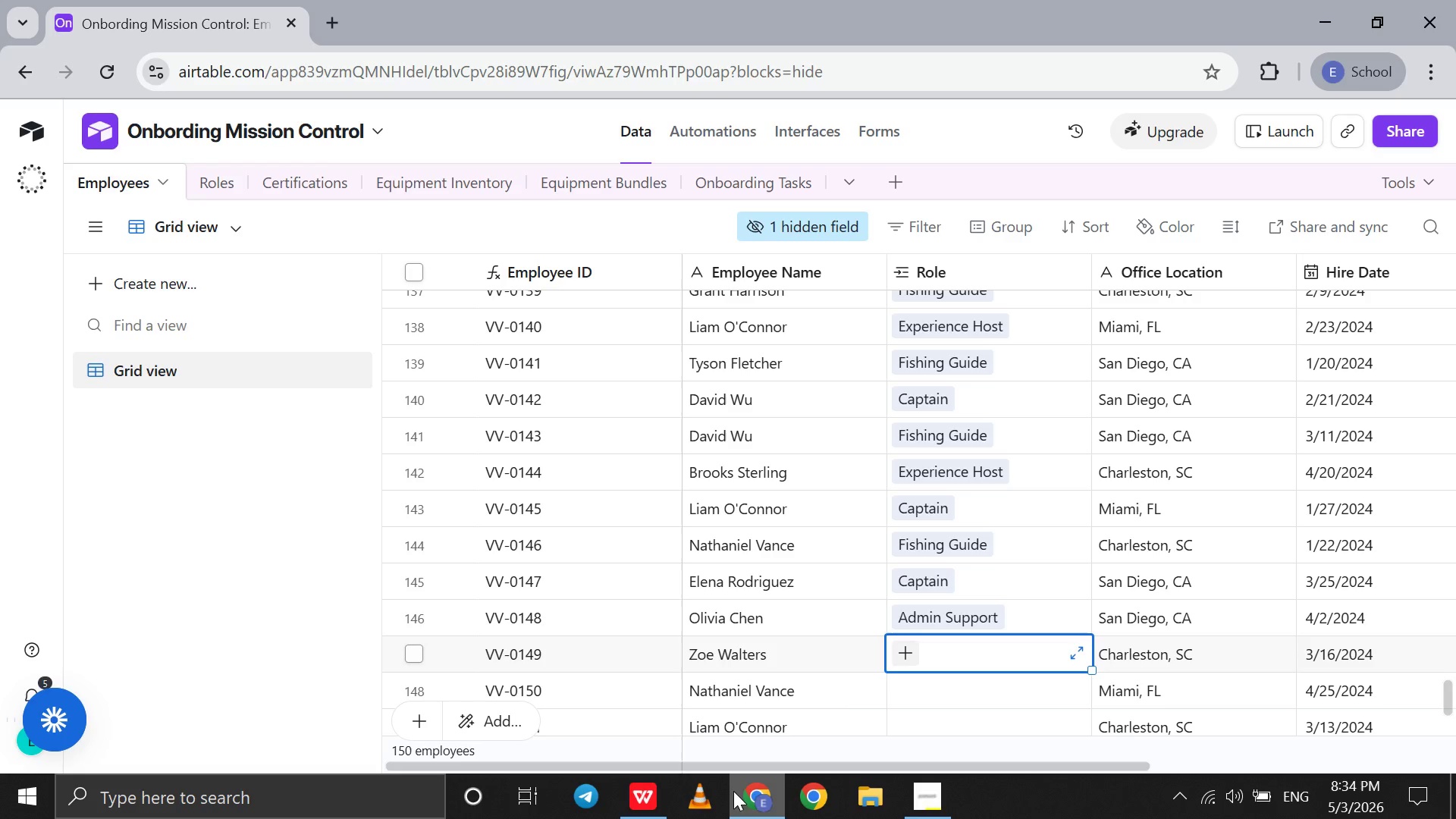 
left_click([890, 664])
 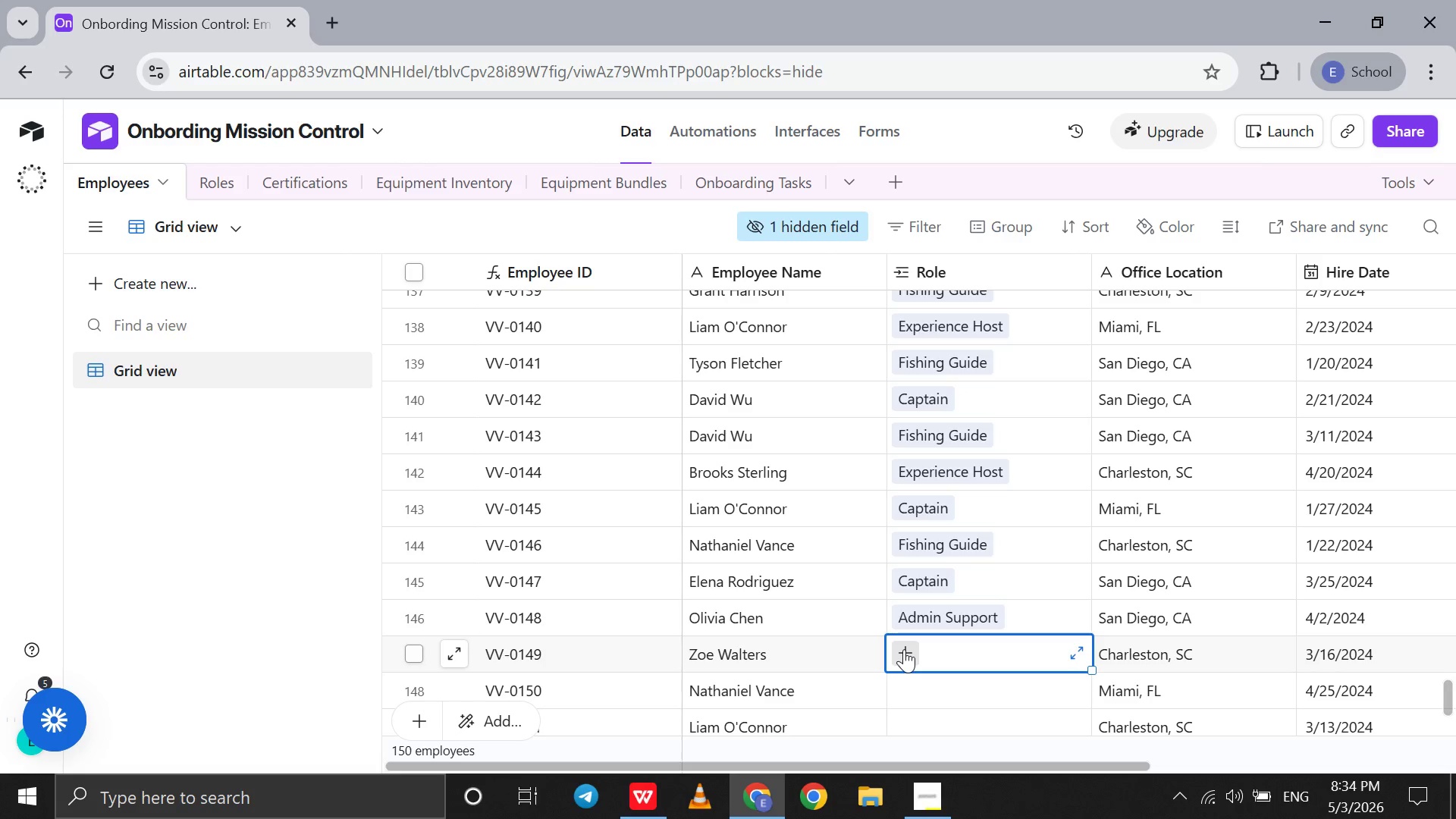 
left_click([904, 649])
 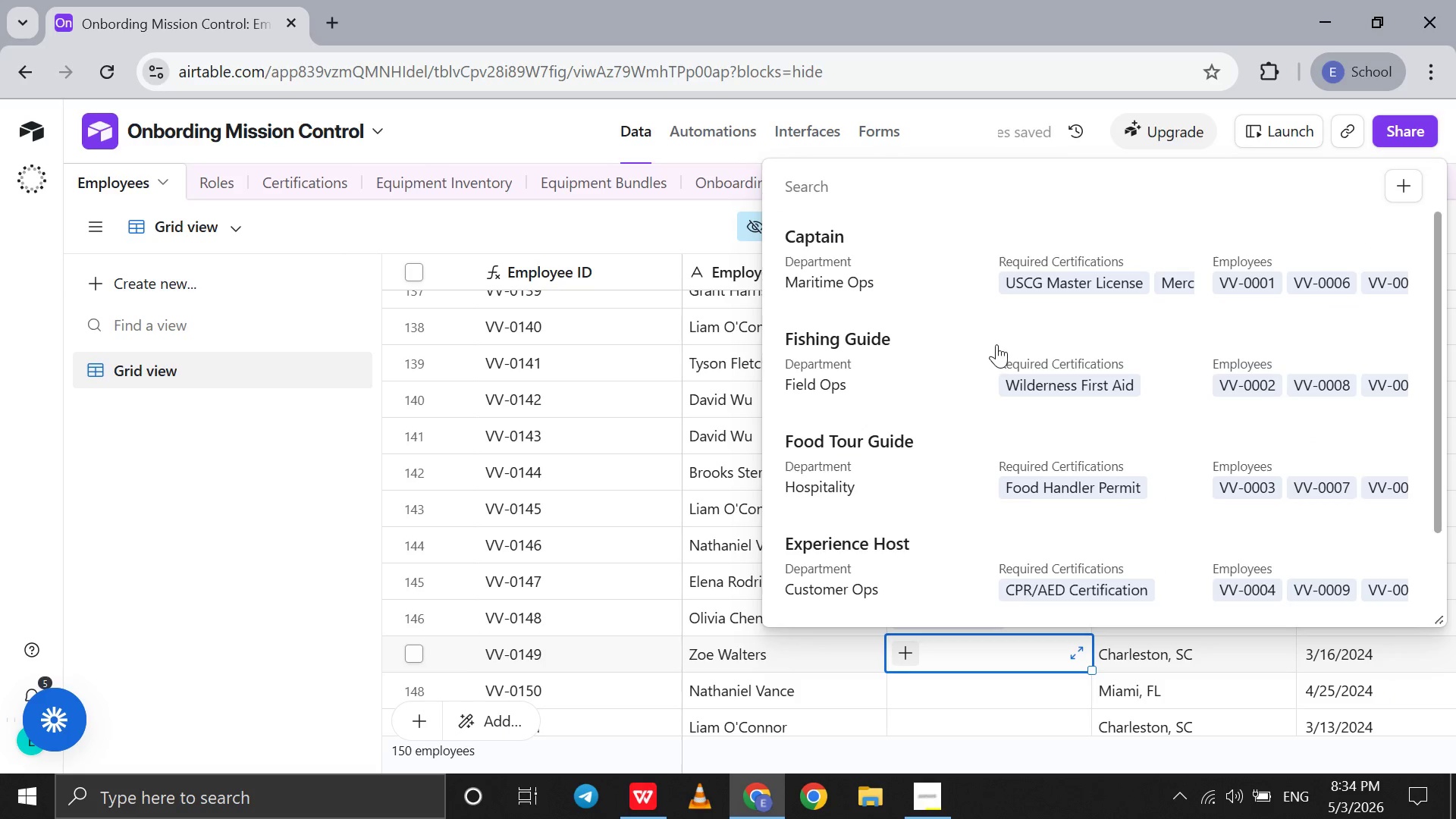 
left_click([955, 276])
 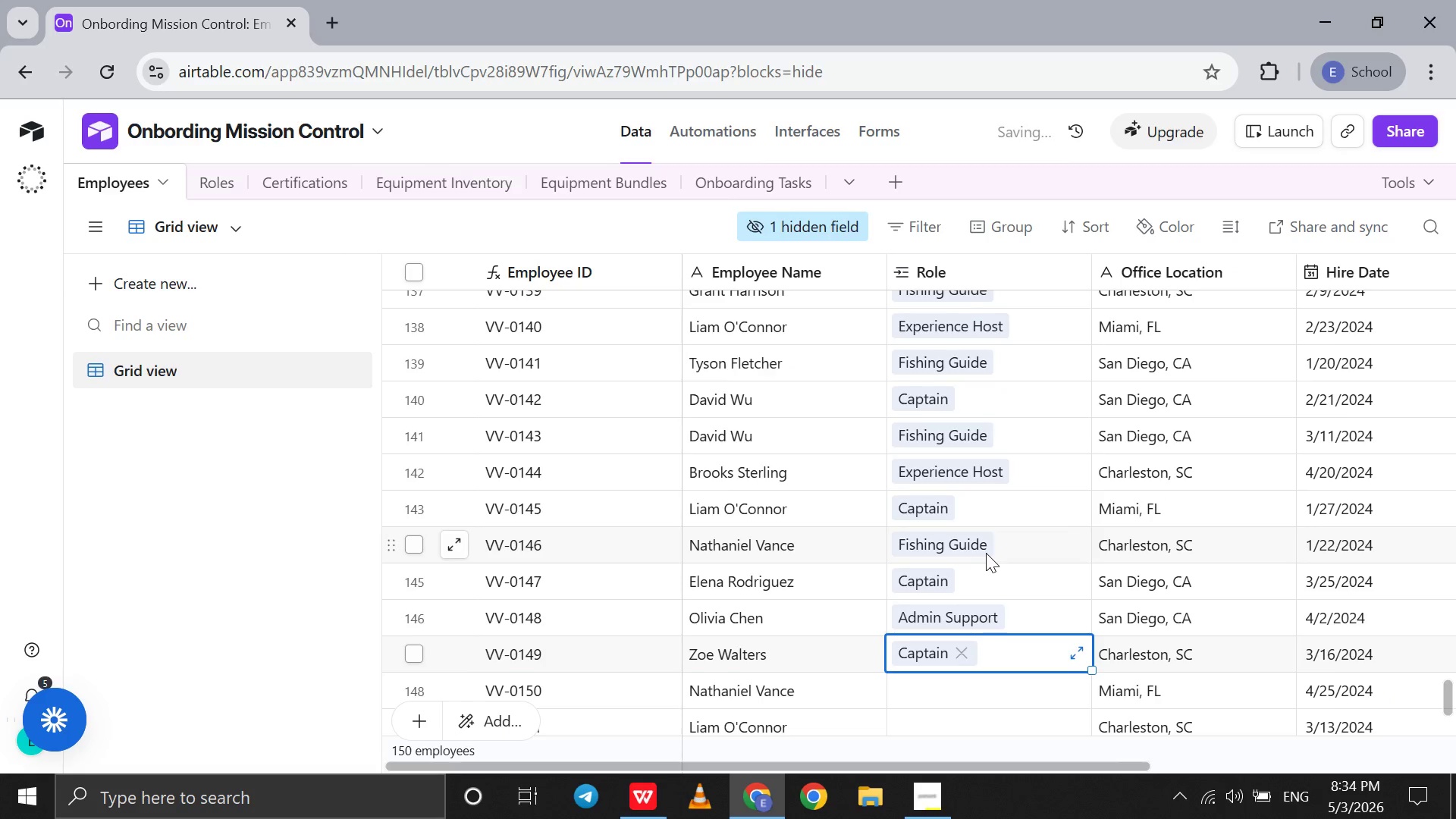 
scroll: coordinate [986, 553], scroll_direction: down, amount: 7.0
 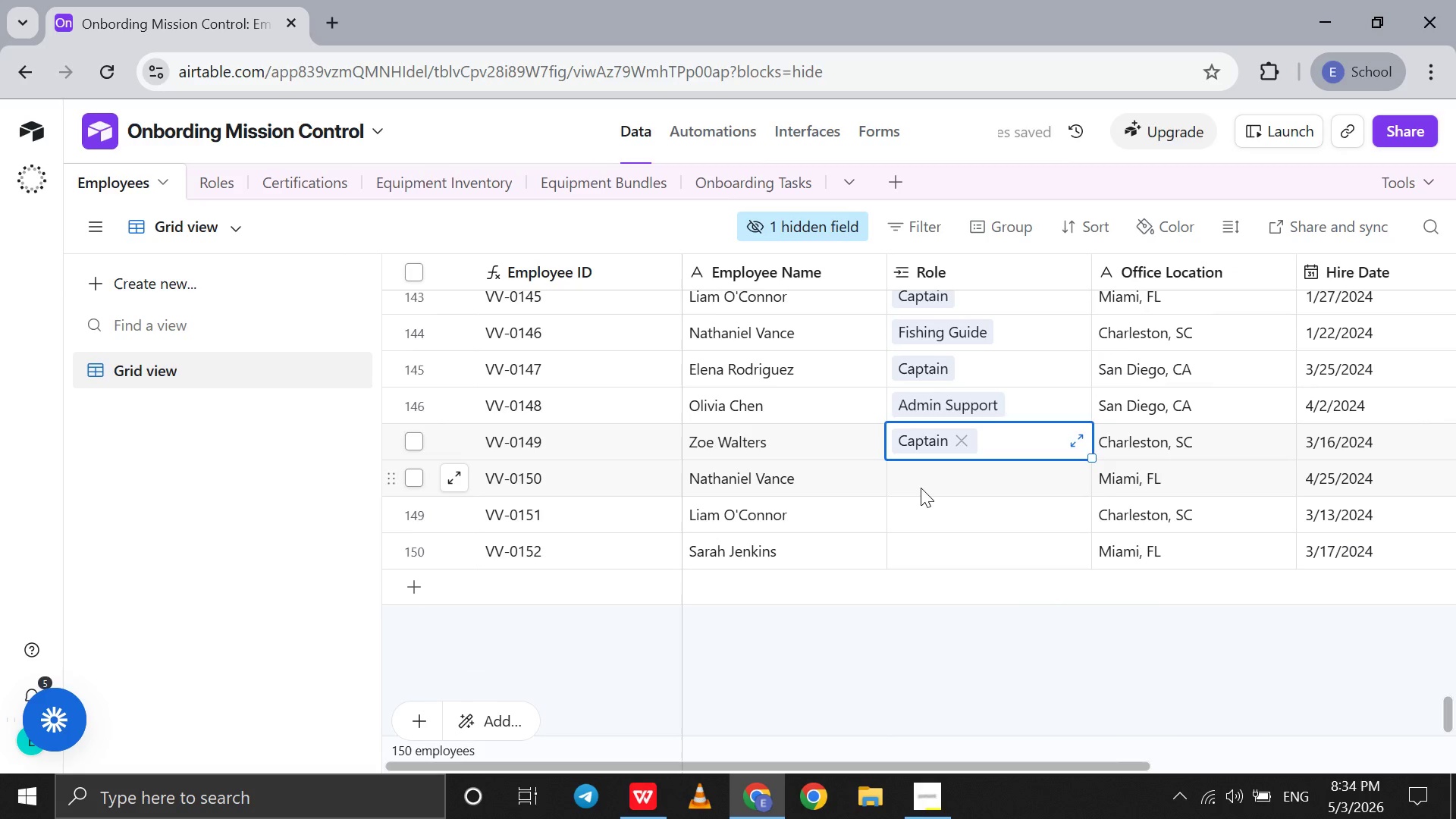 
left_click([921, 488])
 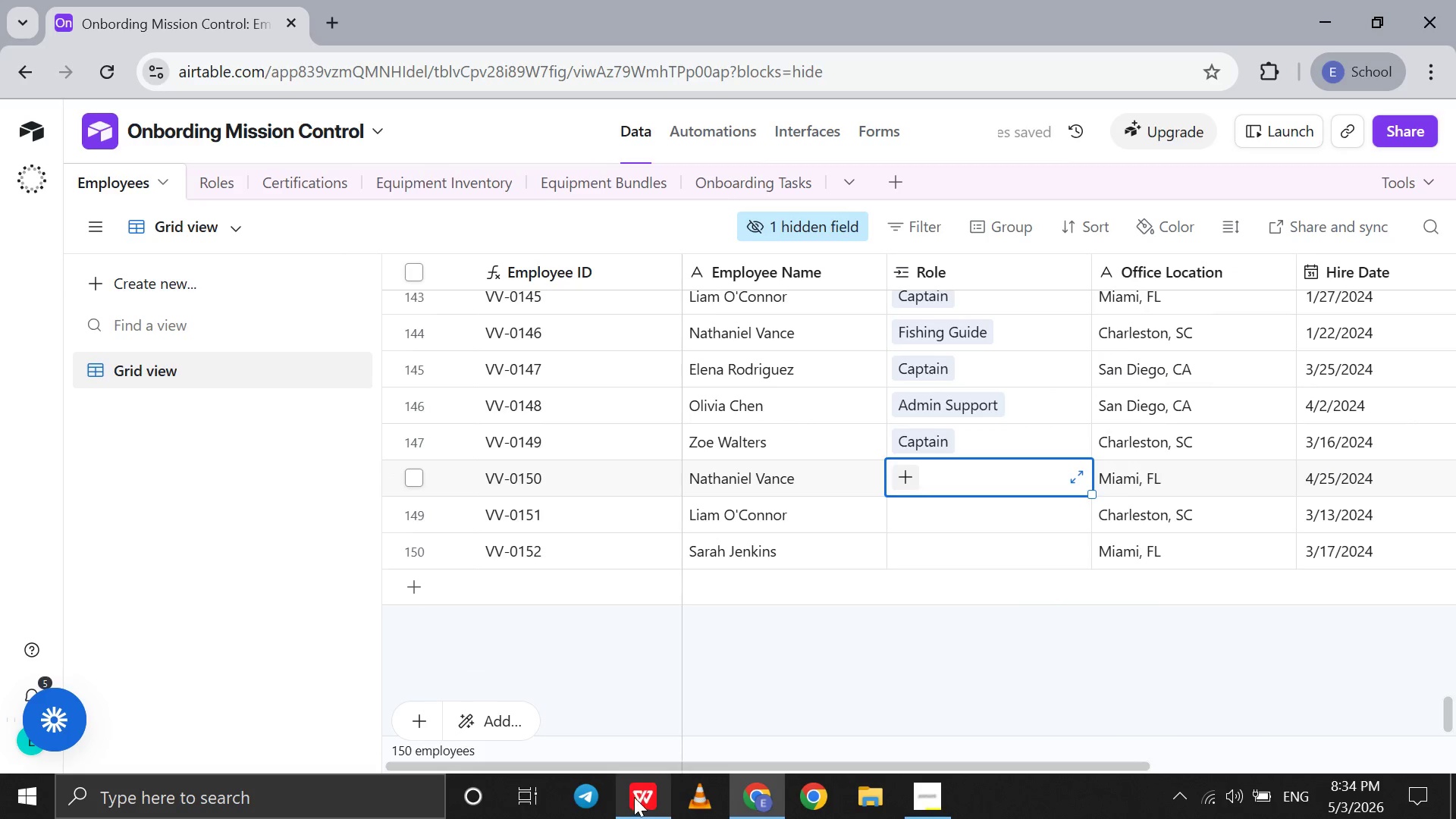 
left_click([635, 797])
 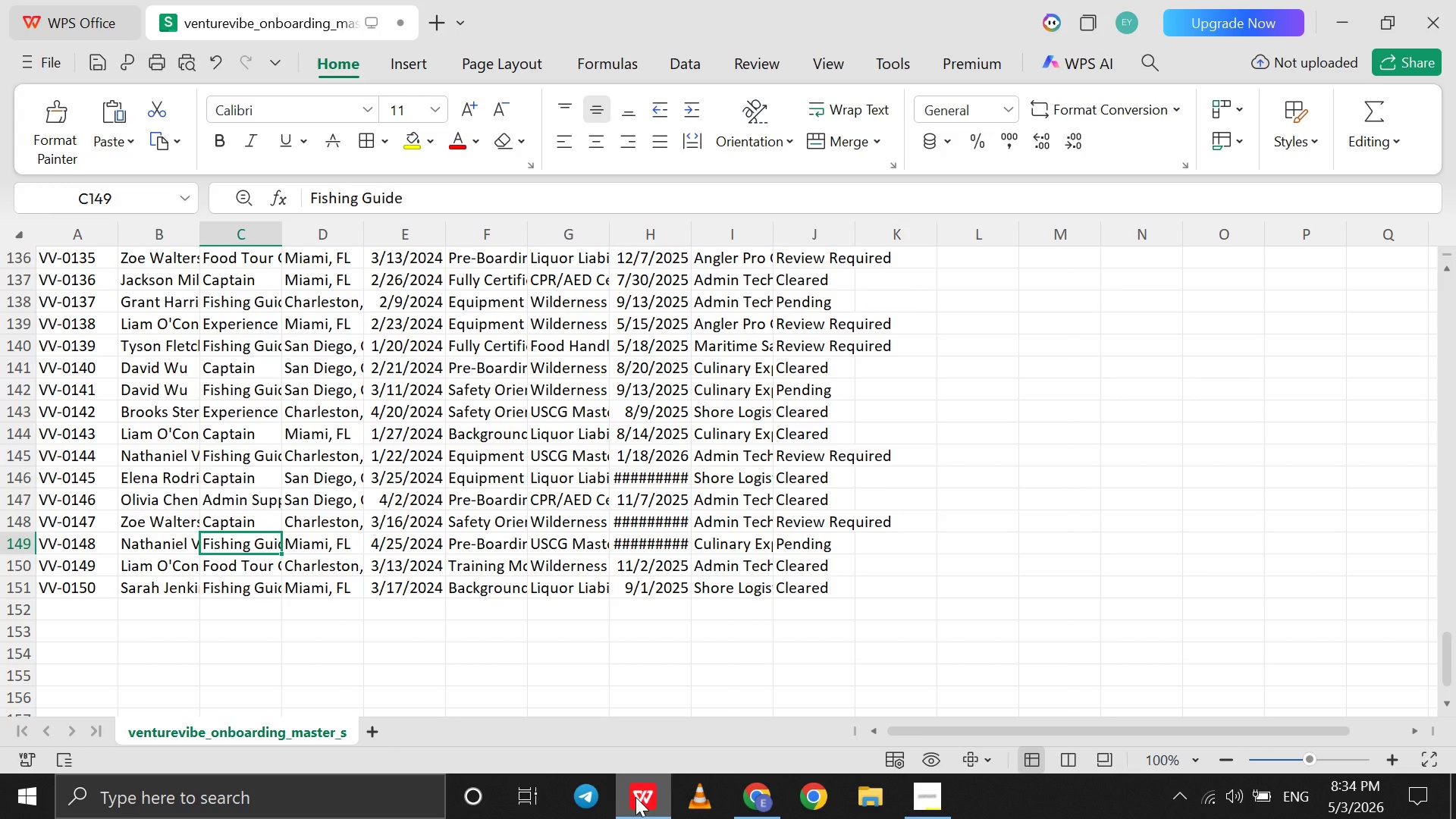 
left_click([635, 797])
 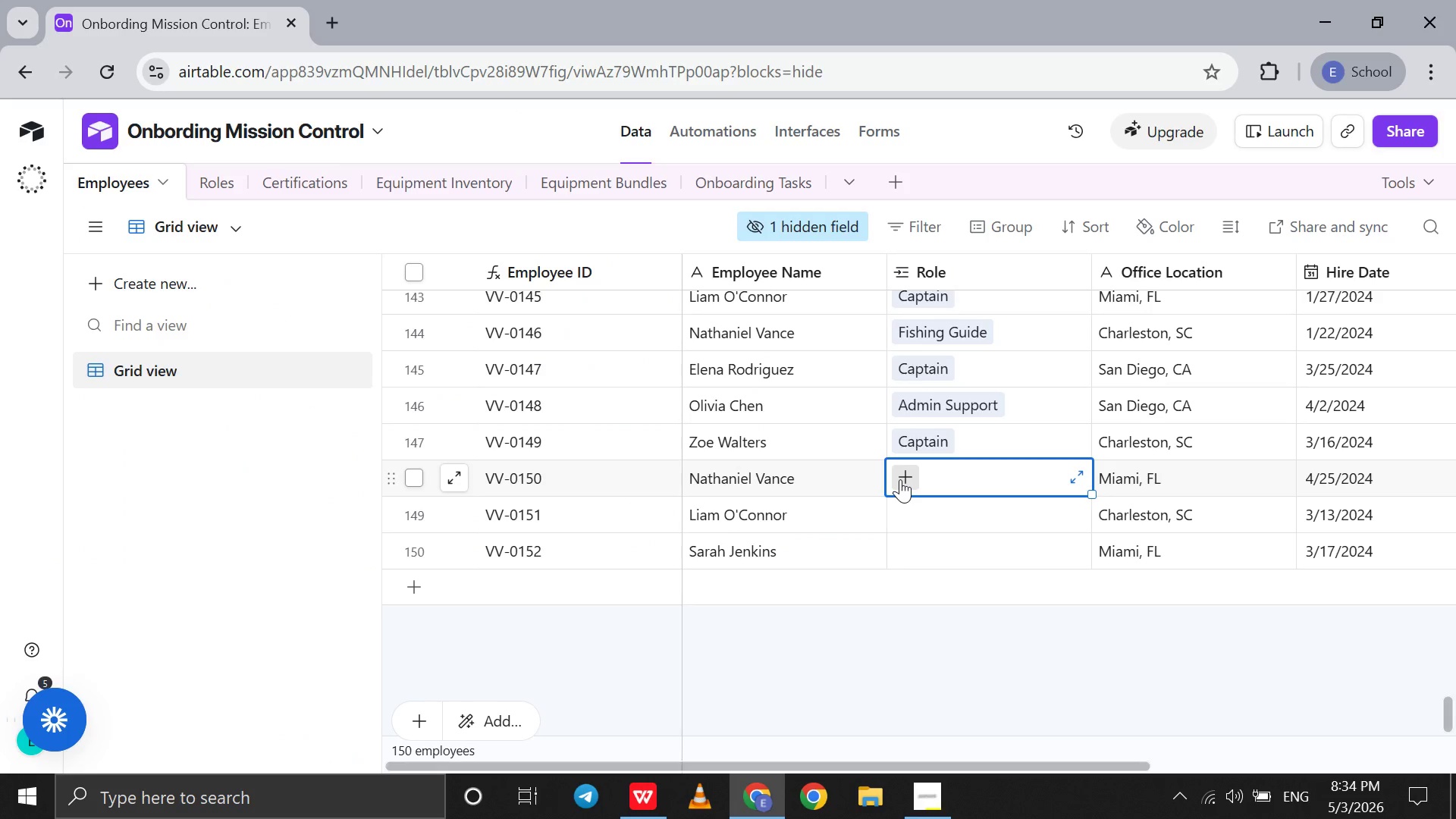 
left_click([900, 479])
 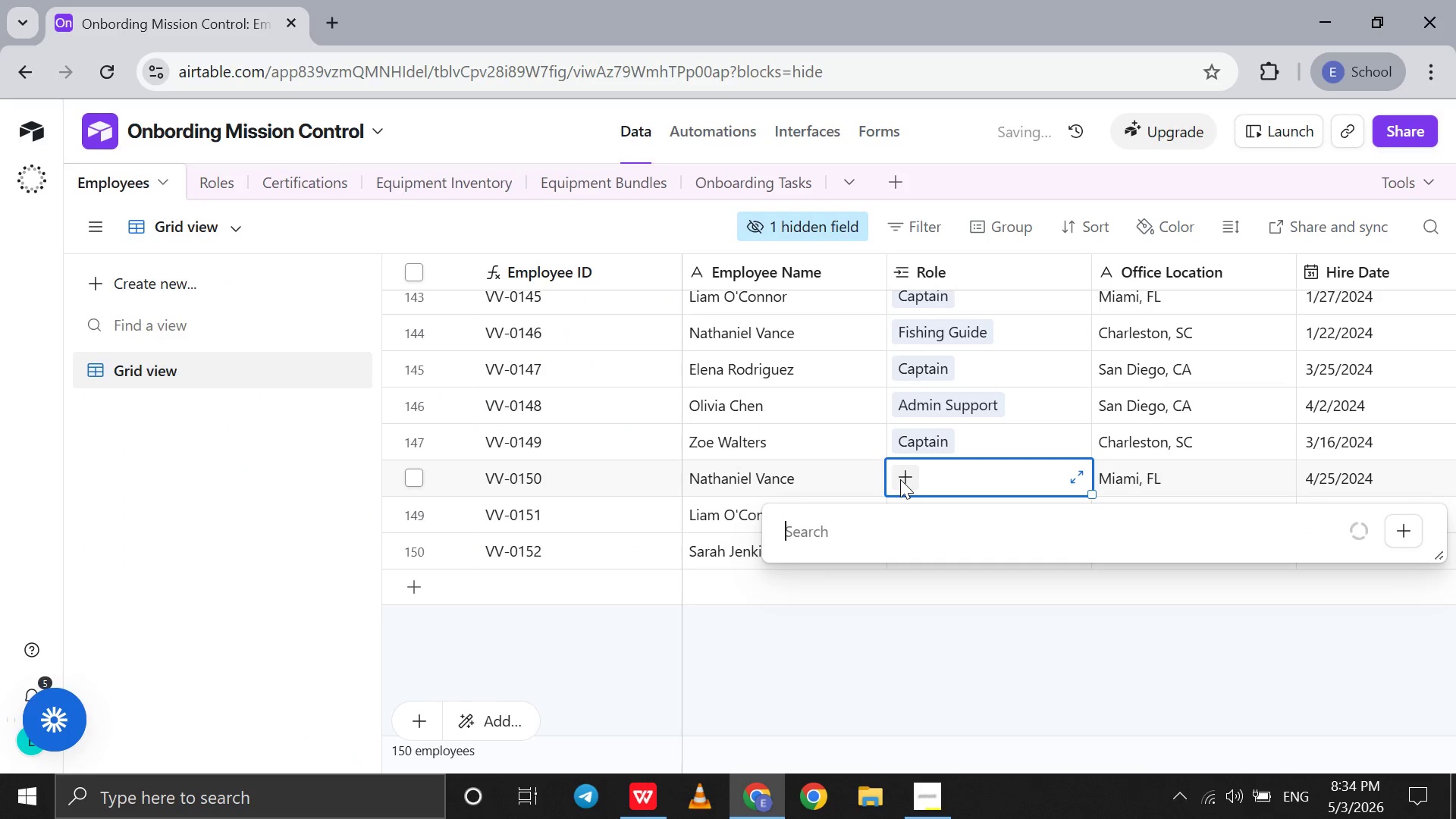 
key(F)
 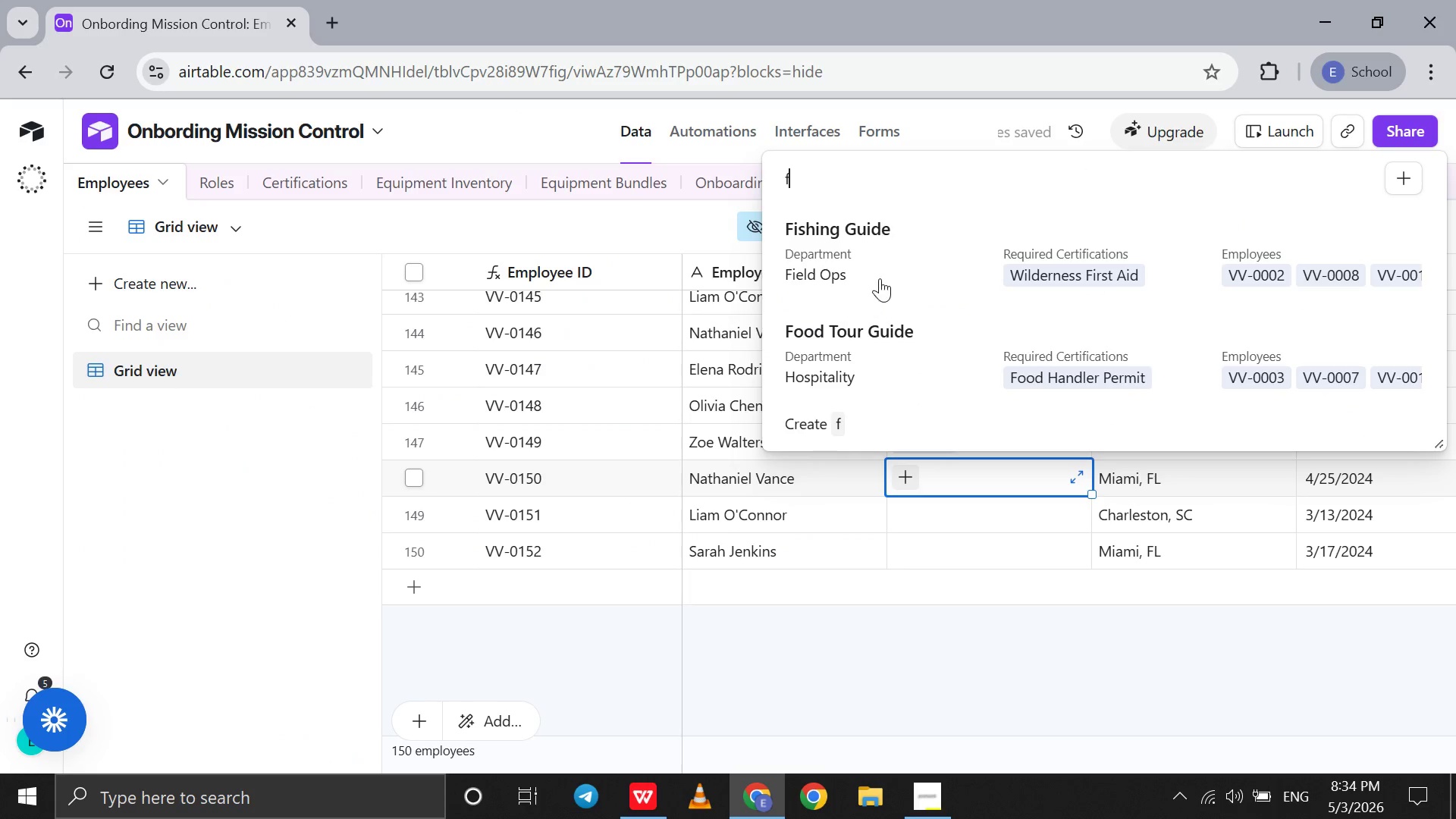 
left_click([880, 263])
 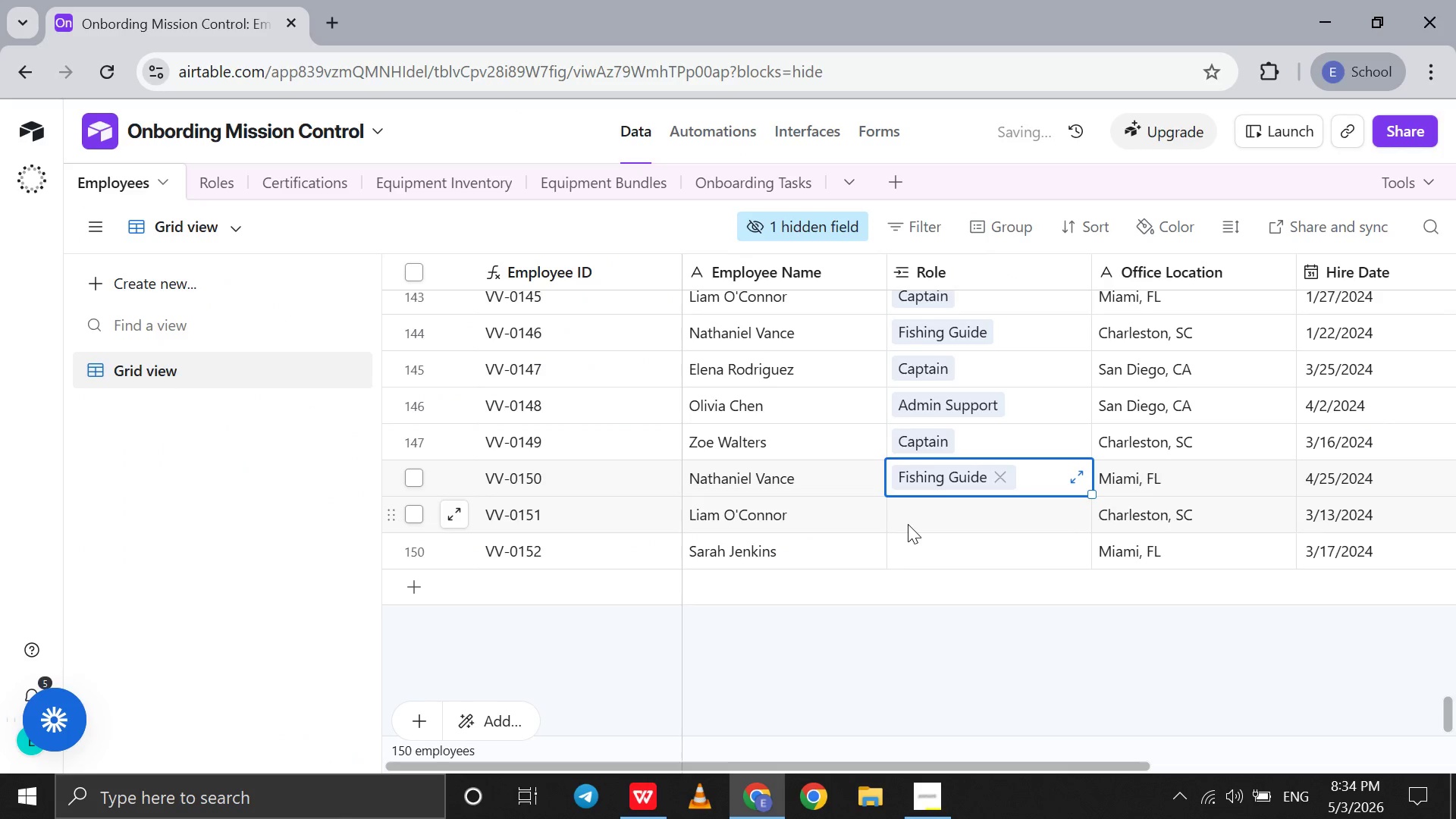 
left_click([908, 524])
 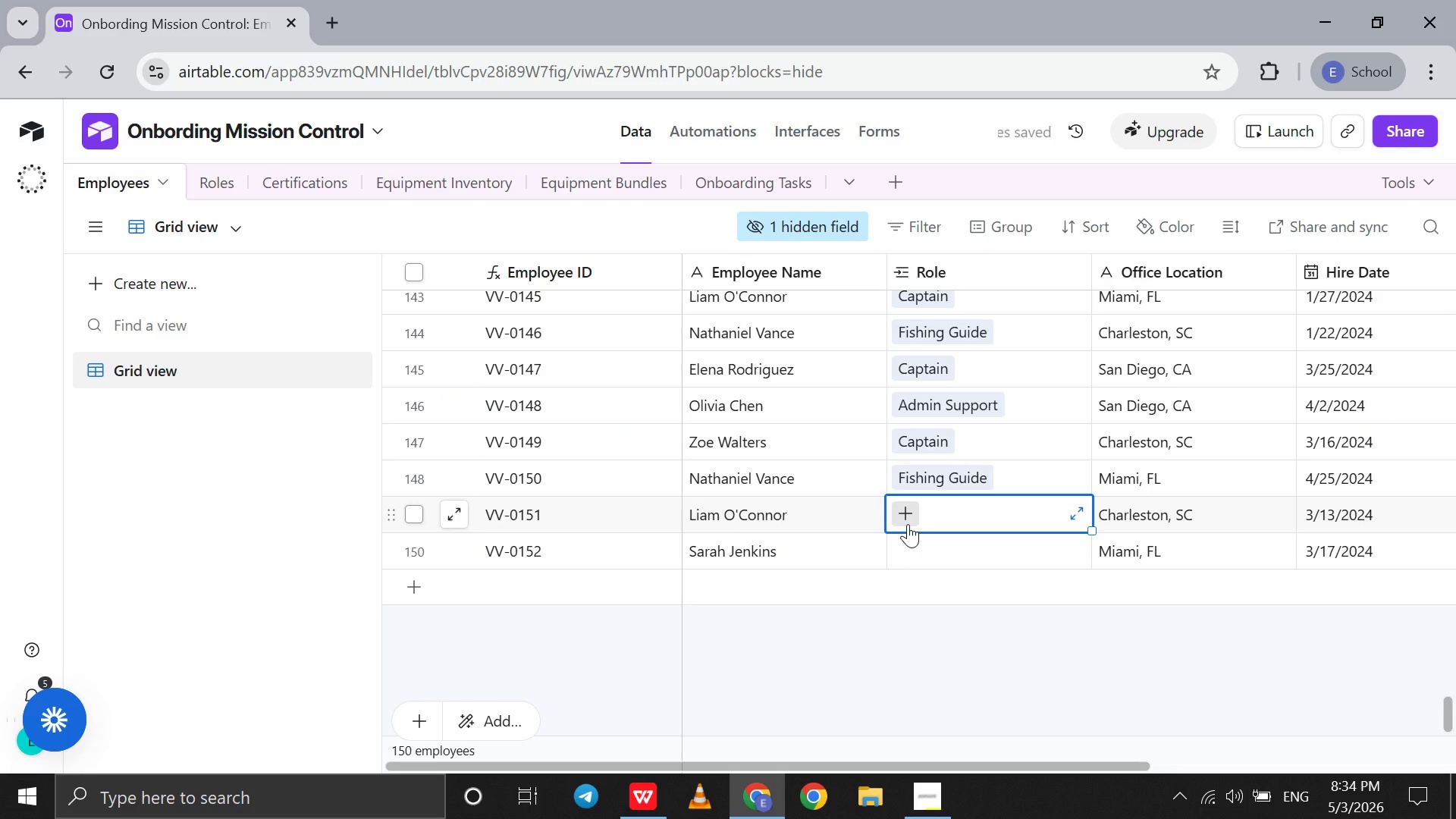 
key(F)
 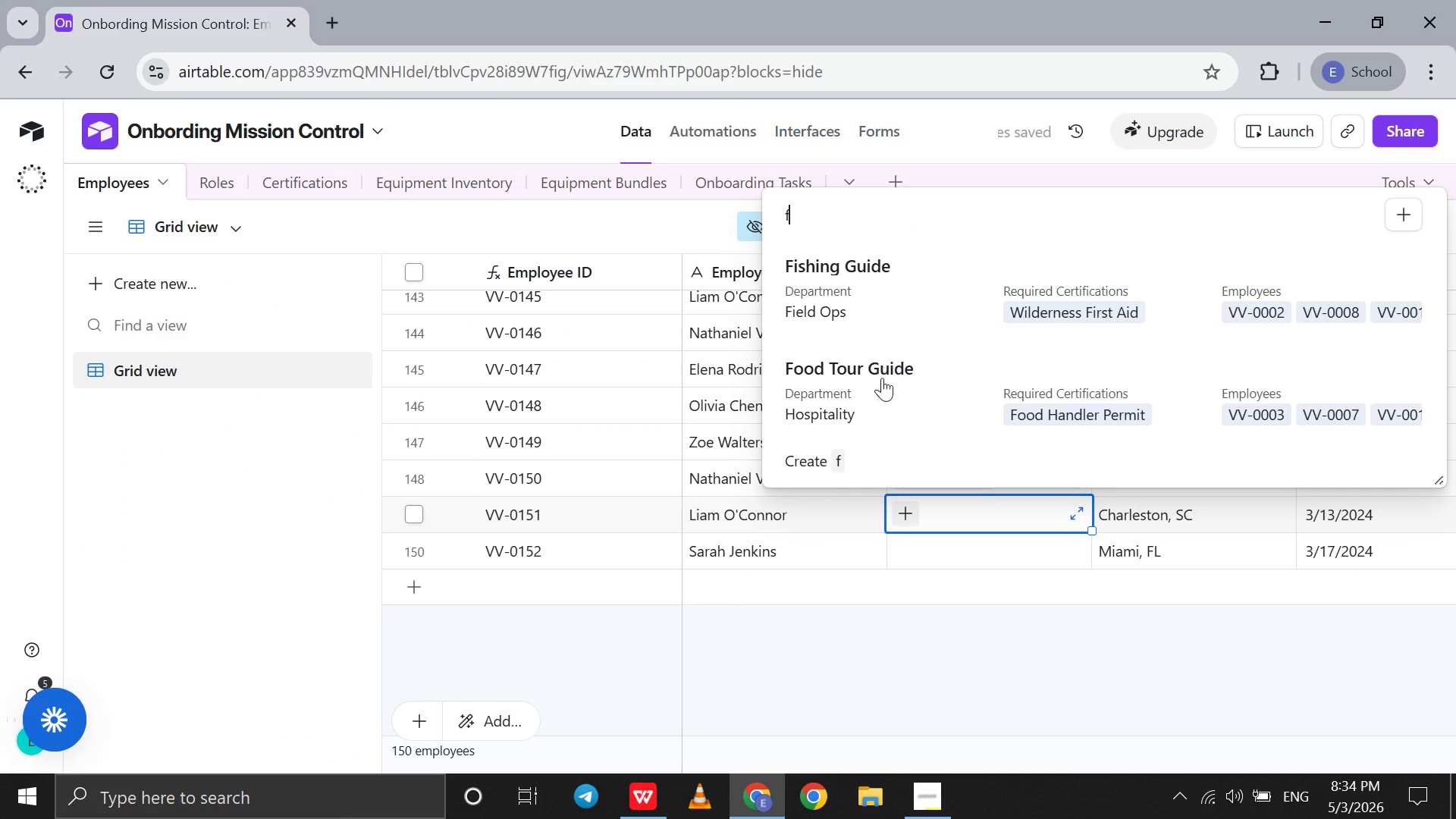 
left_click([882, 378])
 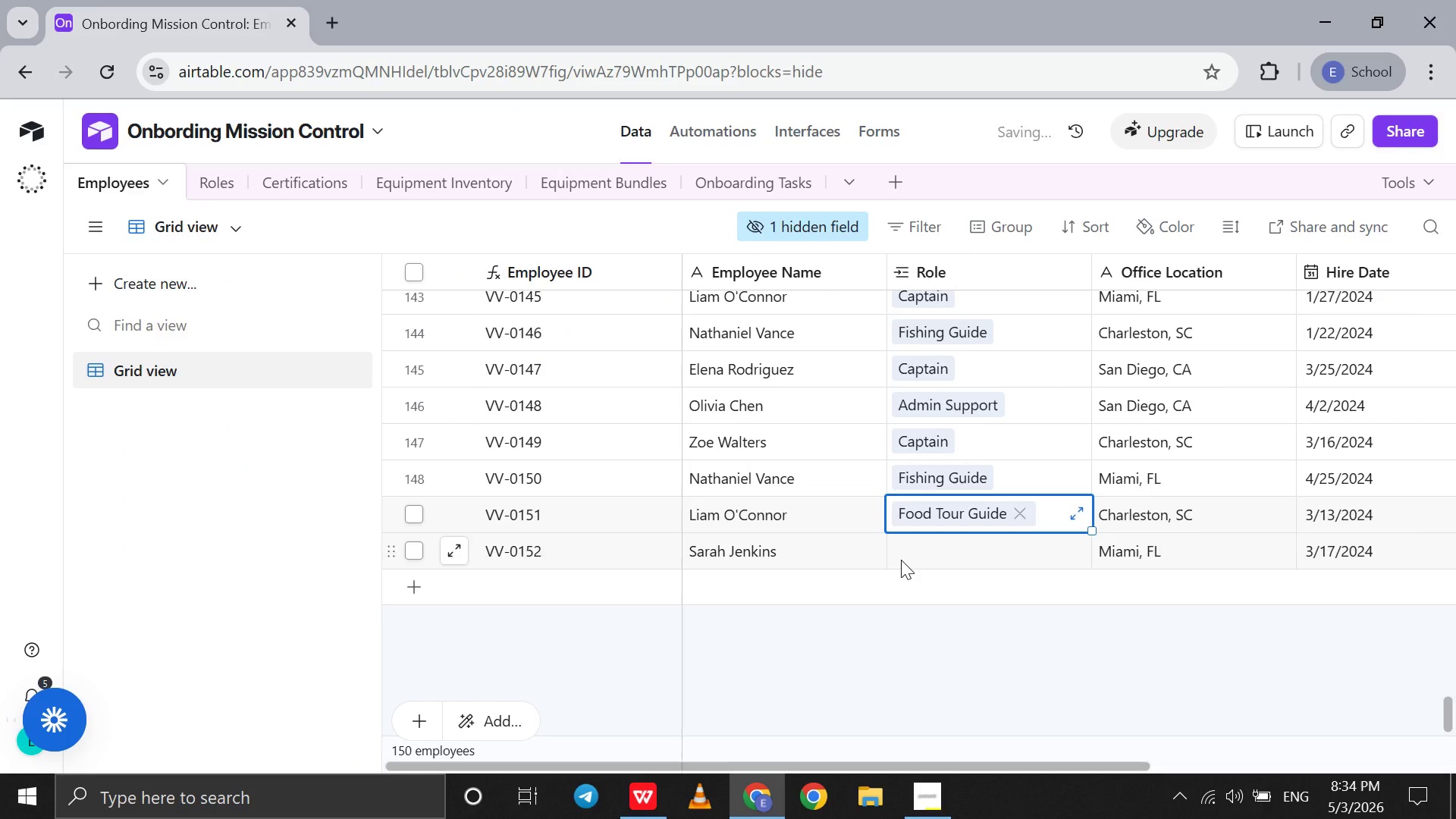 
left_click([901, 560])
 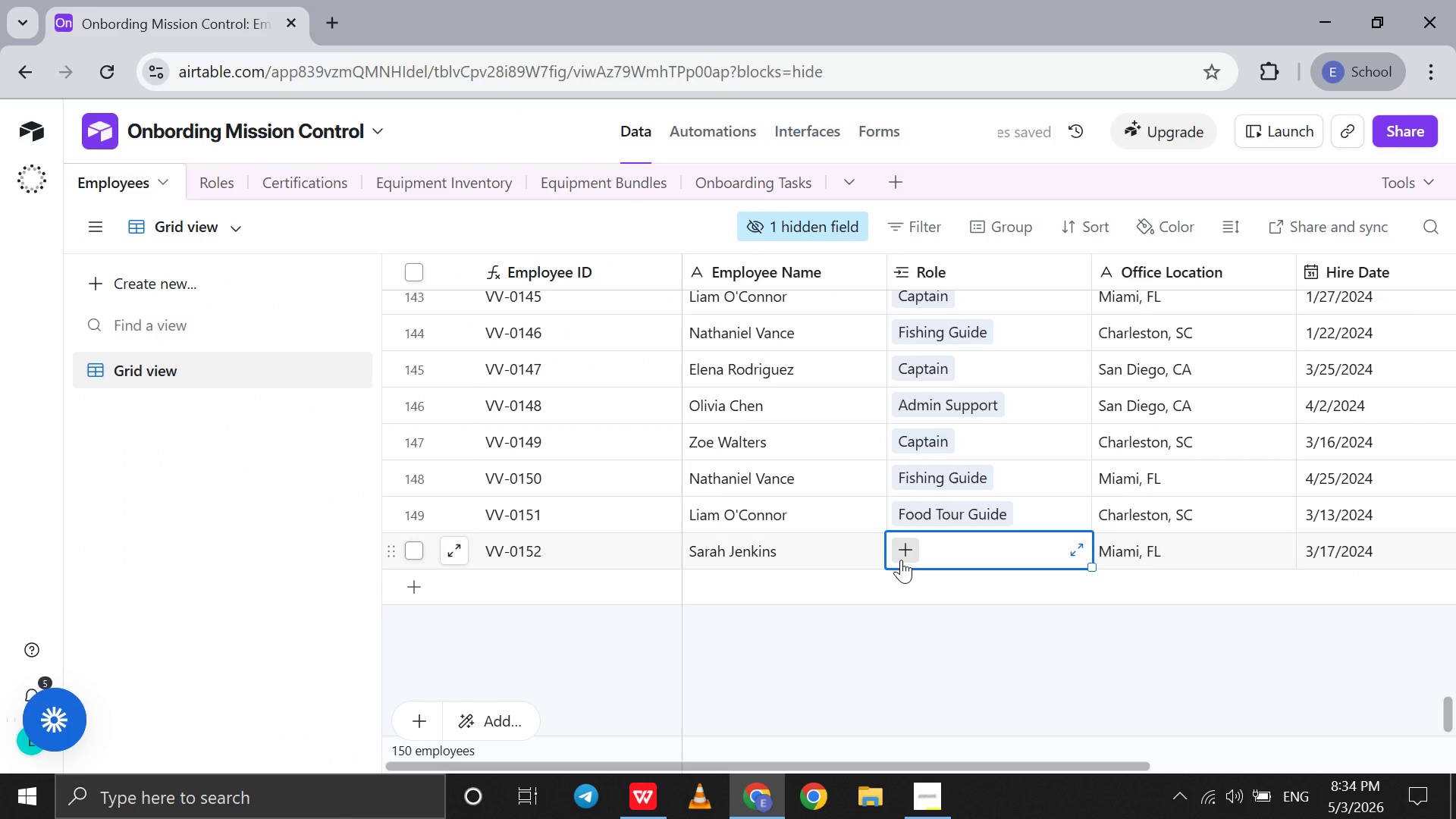 
key(F)
 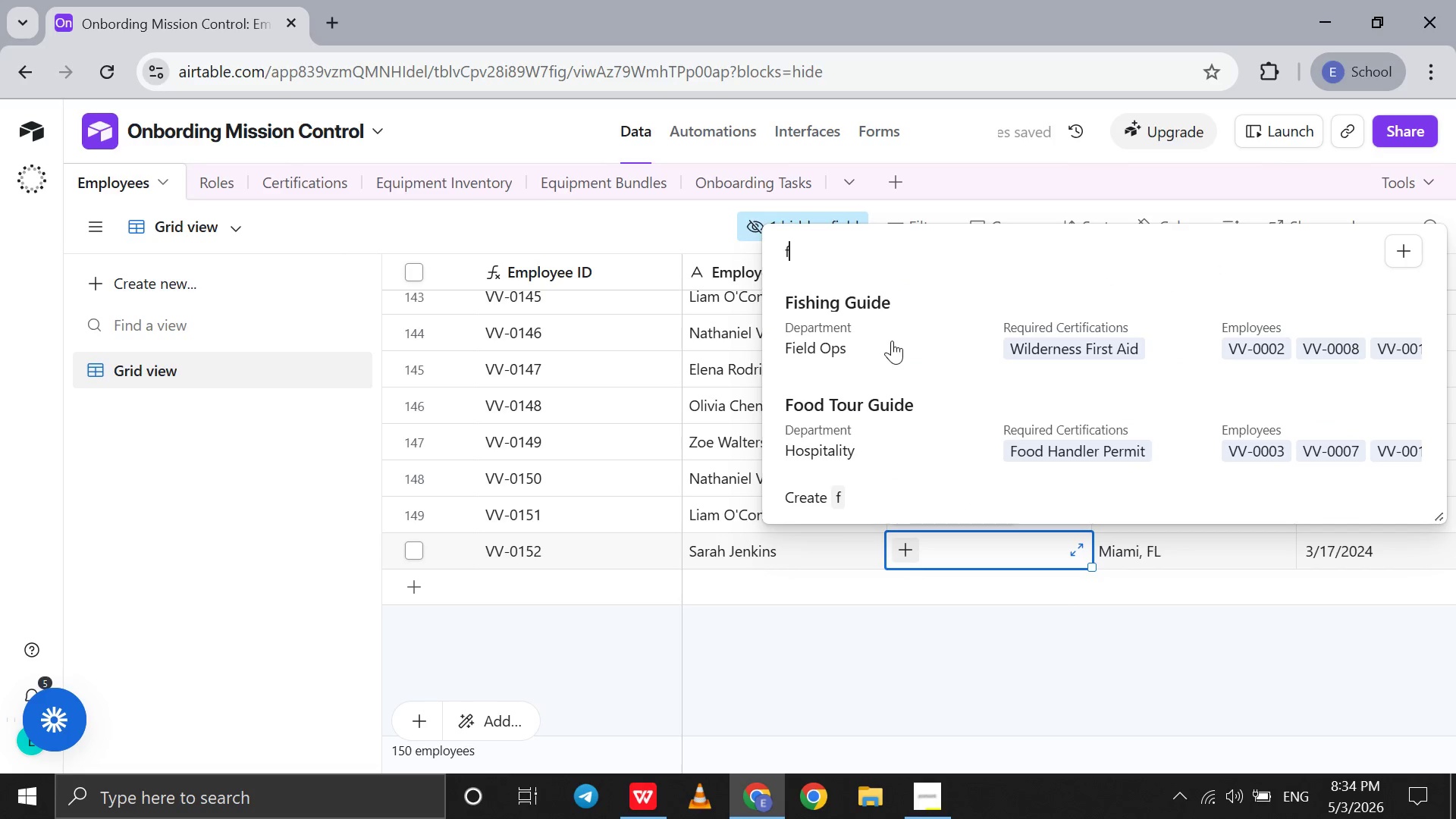 
left_click([893, 339])
 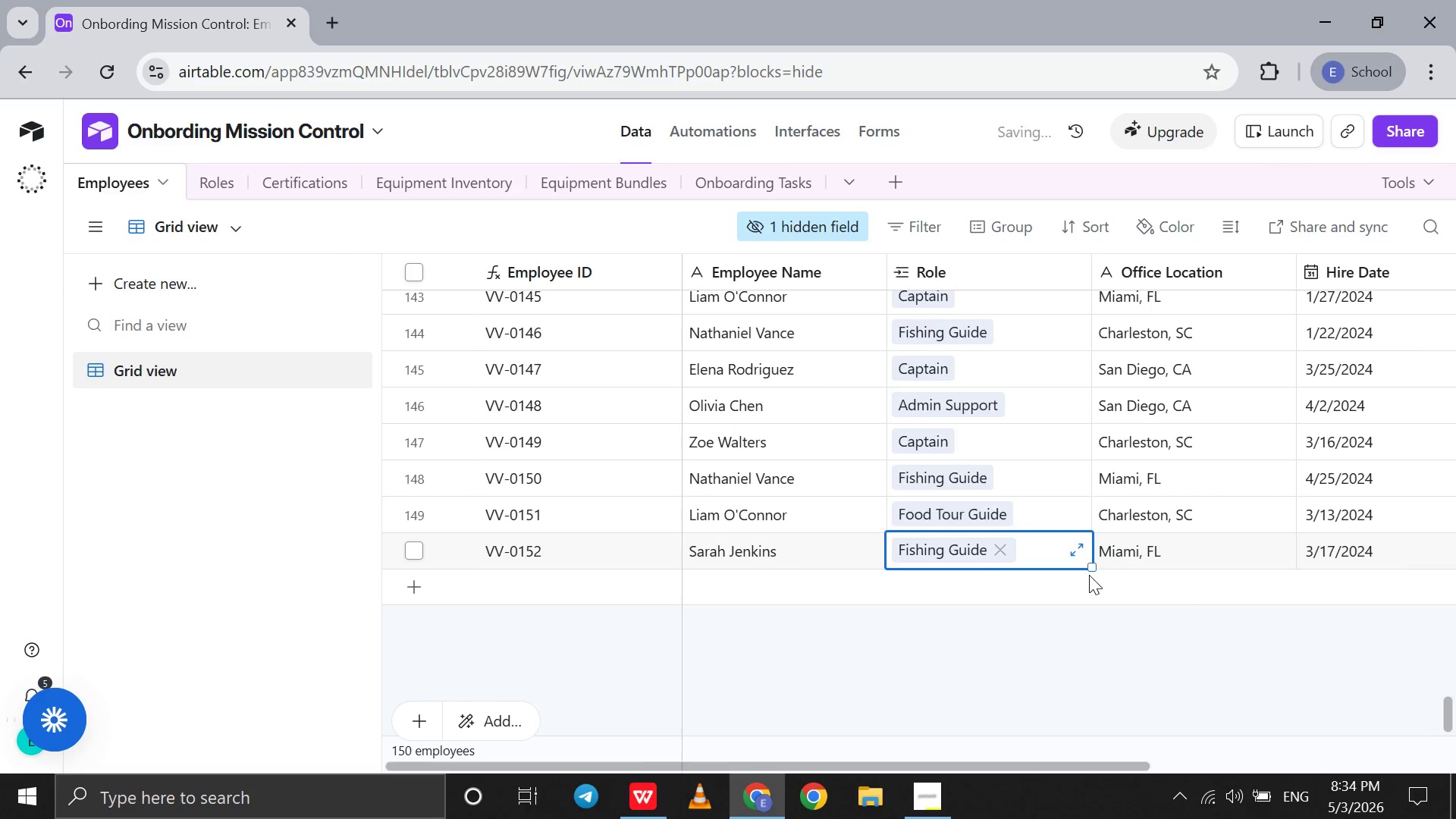 
scroll: coordinate [1089, 575], scroll_direction: up, amount: 142.0
 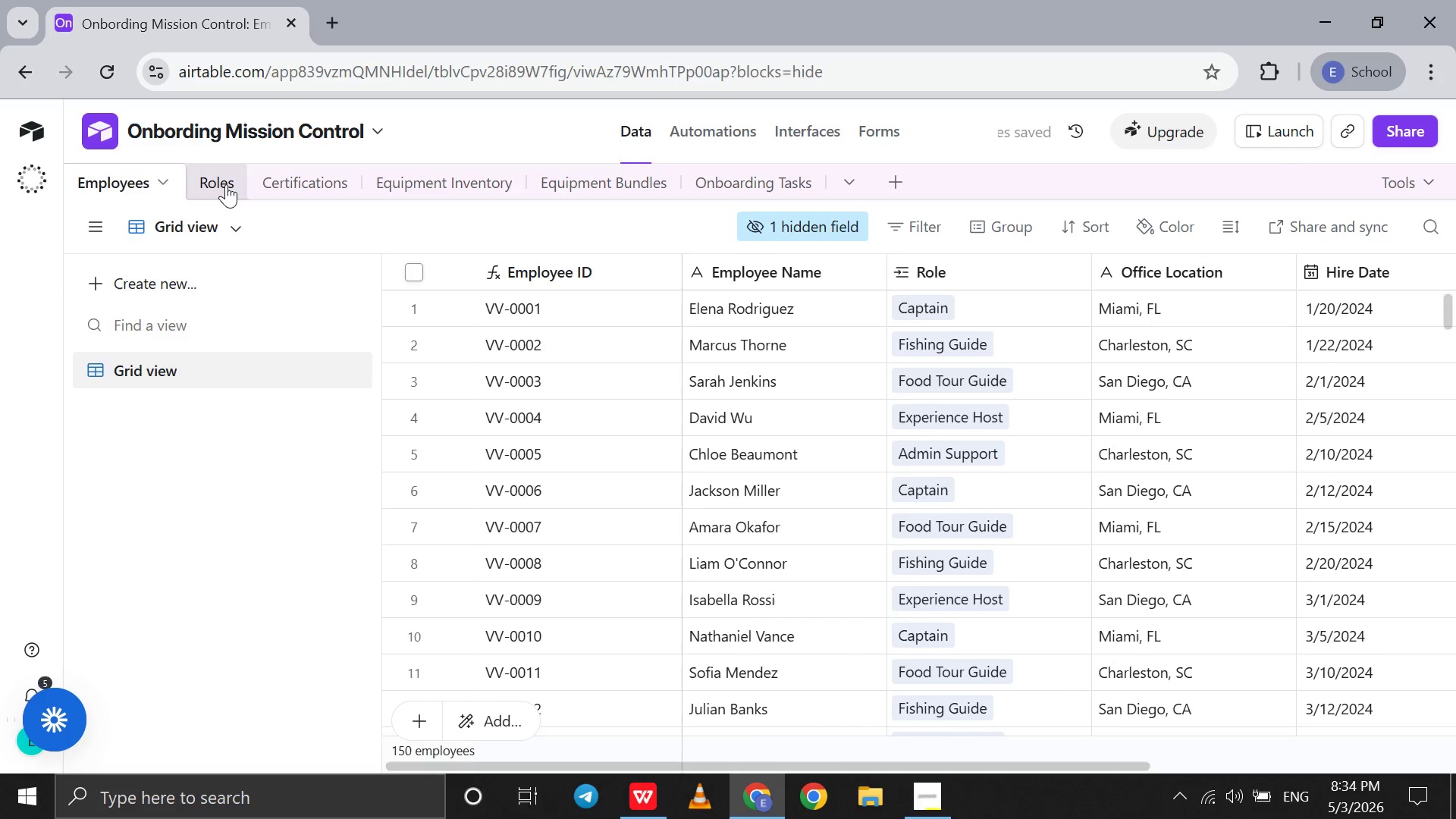 
left_click([226, 184])
 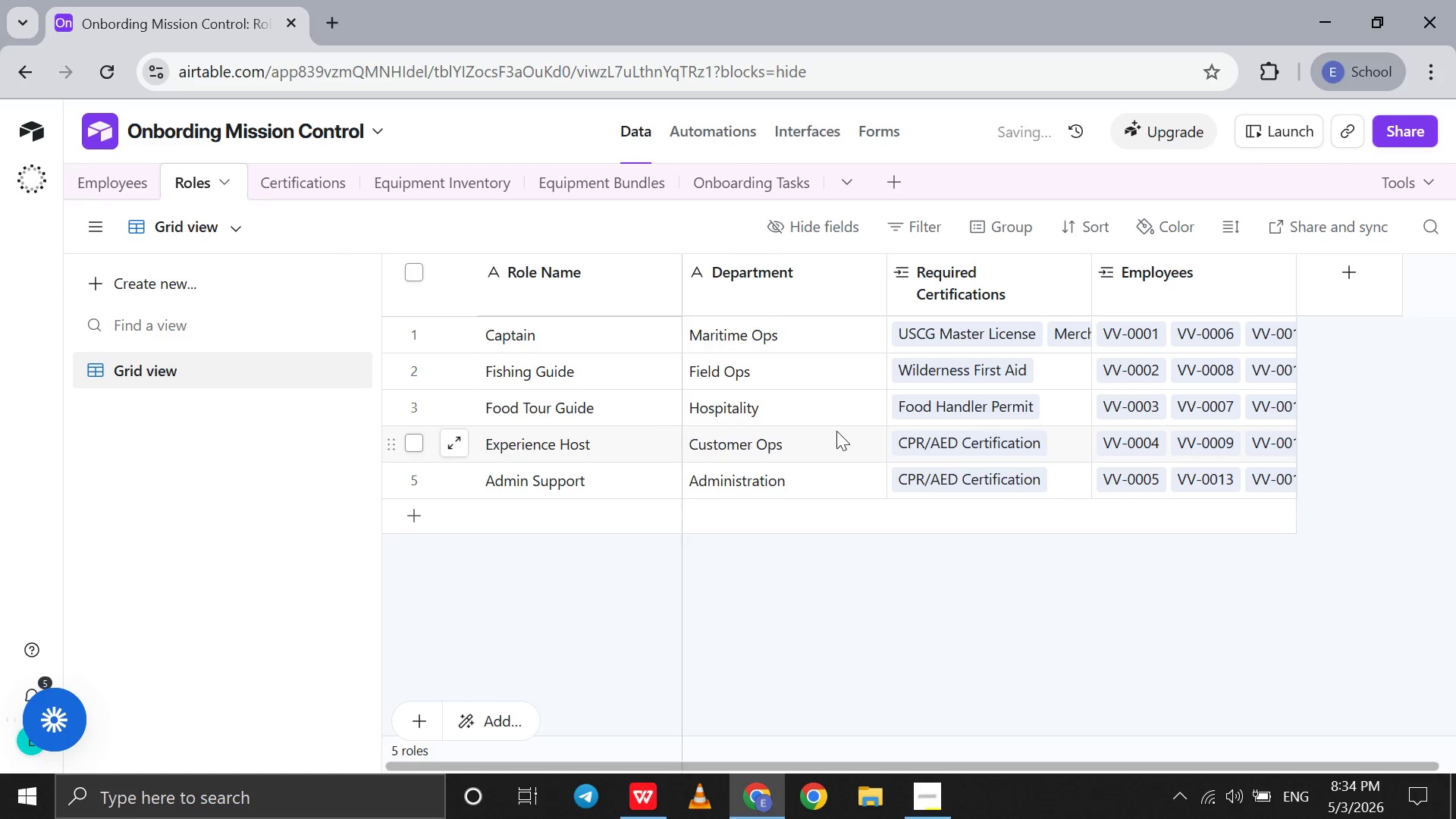 
scroll: coordinate [927, 450], scroll_direction: down, amount: 27.0
 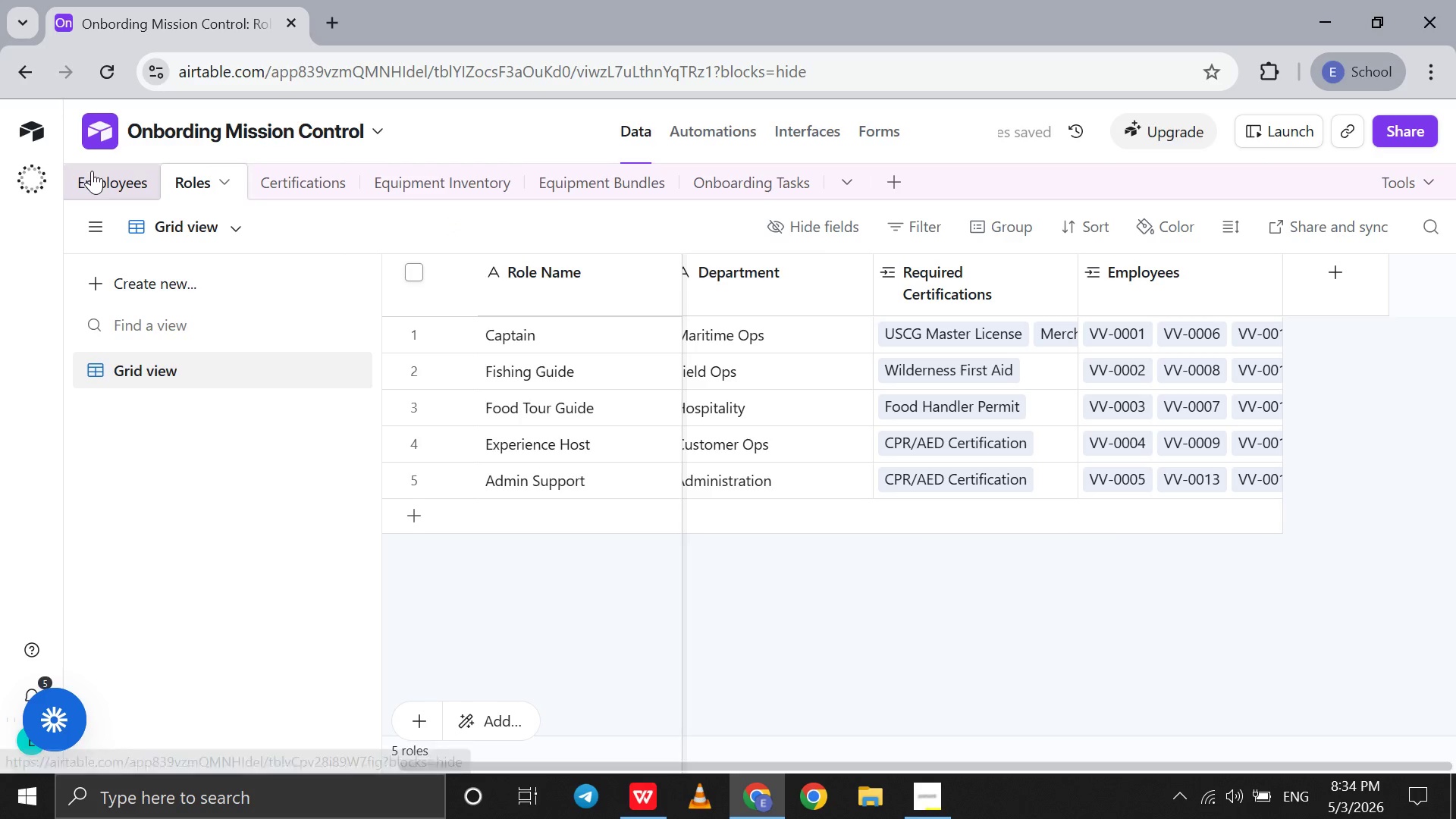 
left_click([92, 171])
 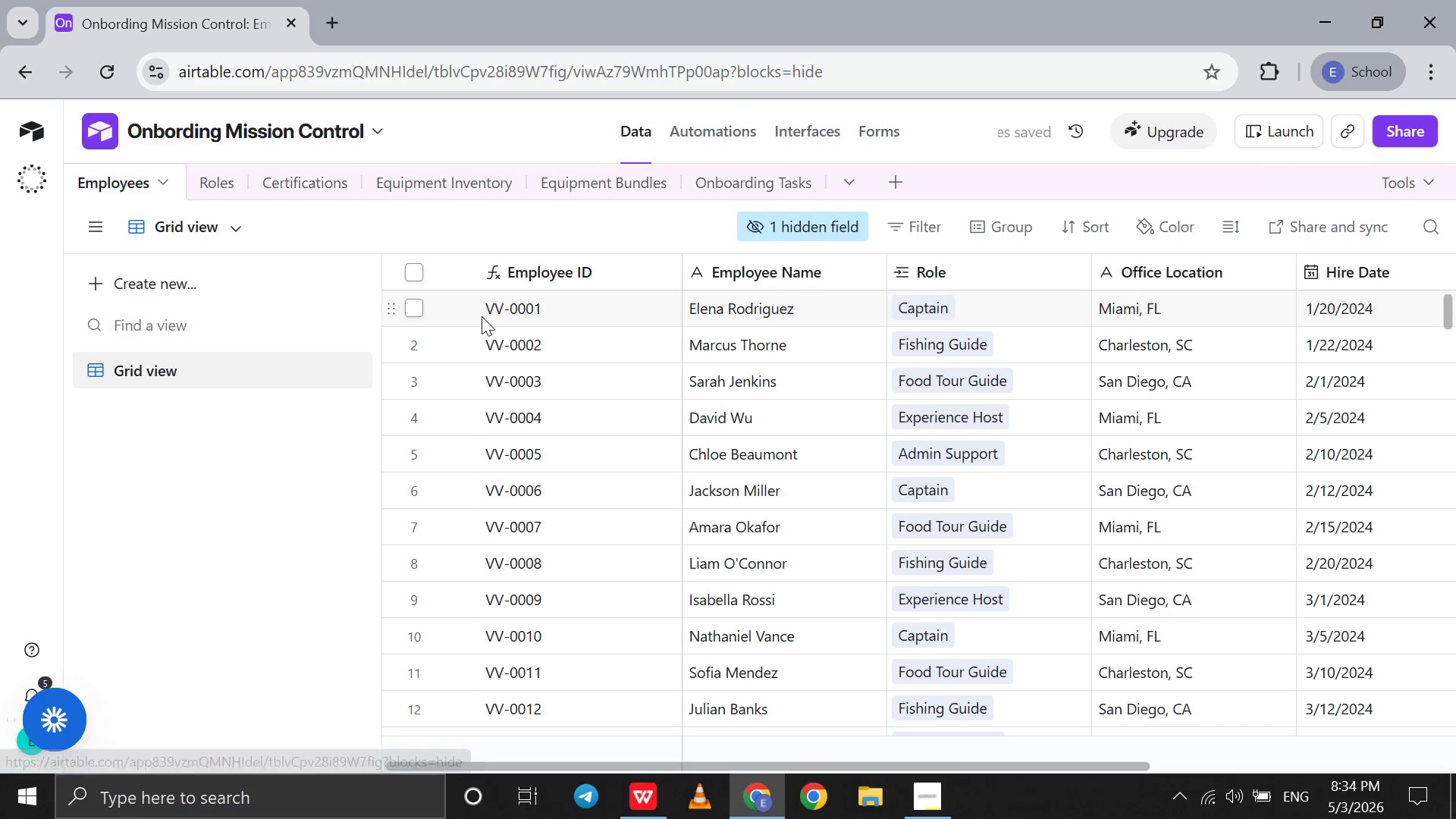 
scroll: coordinate [482, 316], scroll_direction: down, amount: 12.0
 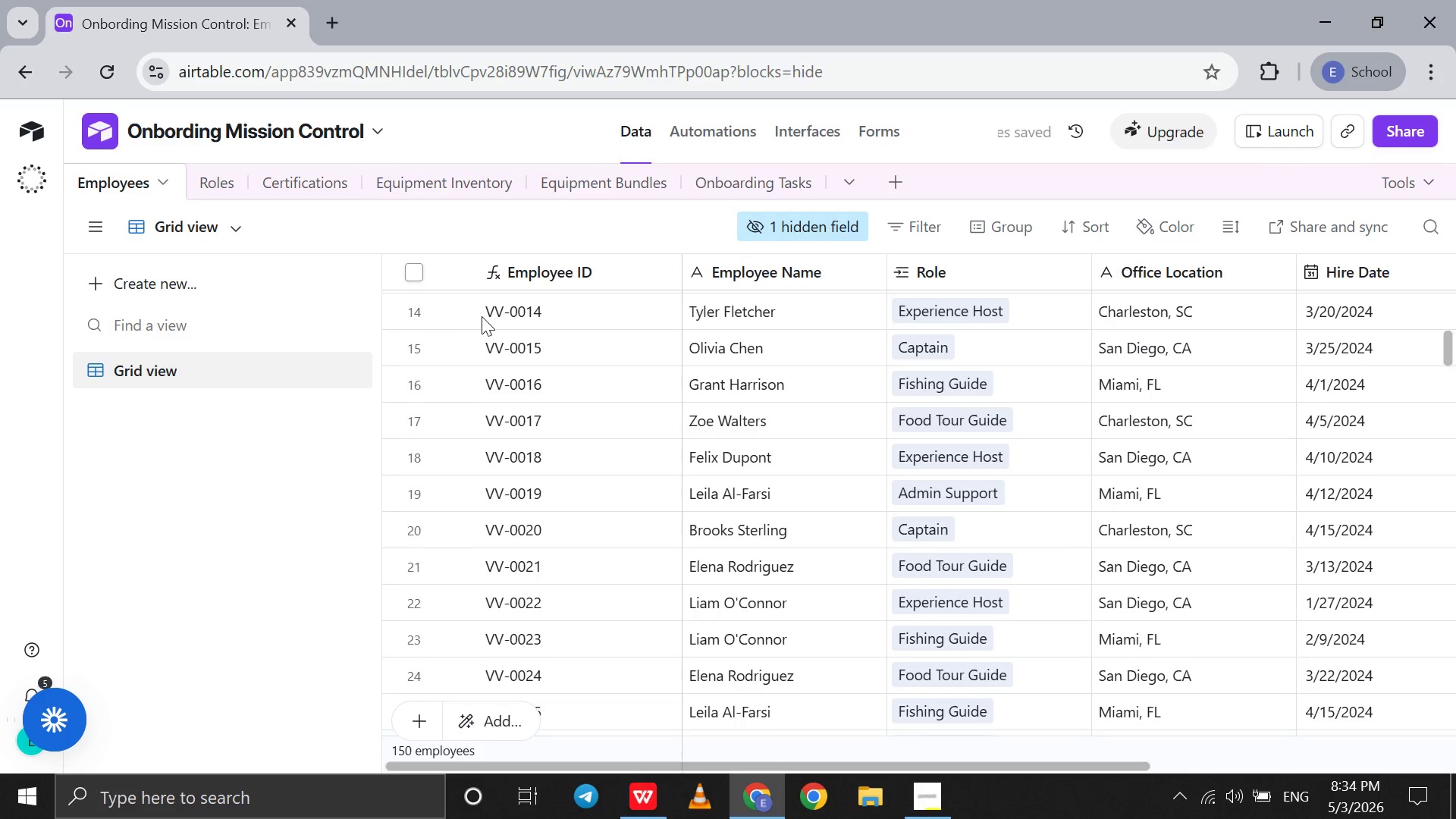 
scroll: coordinate [482, 316], scroll_direction: up, amount: 71.0
 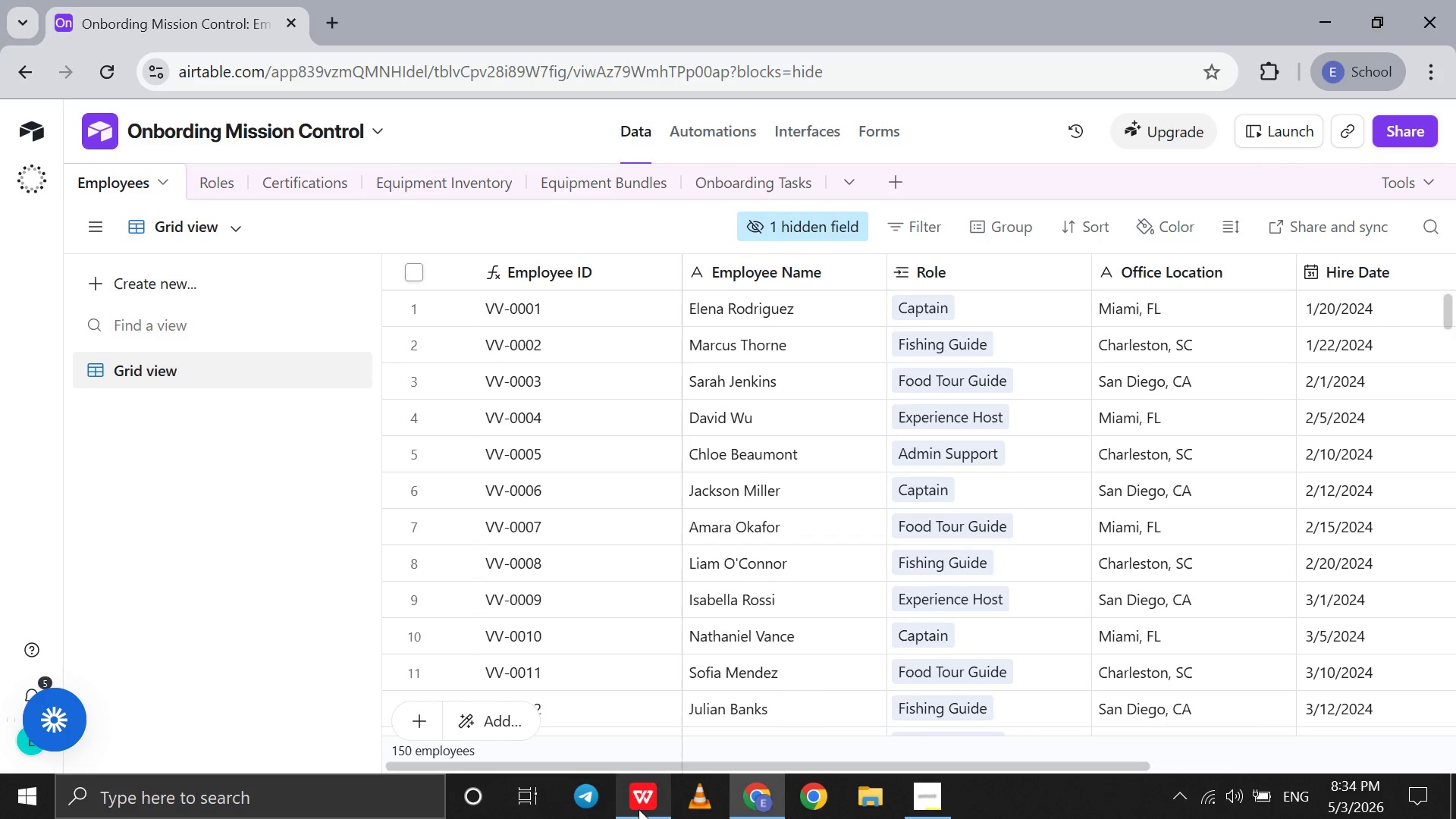 
left_click([639, 809])
 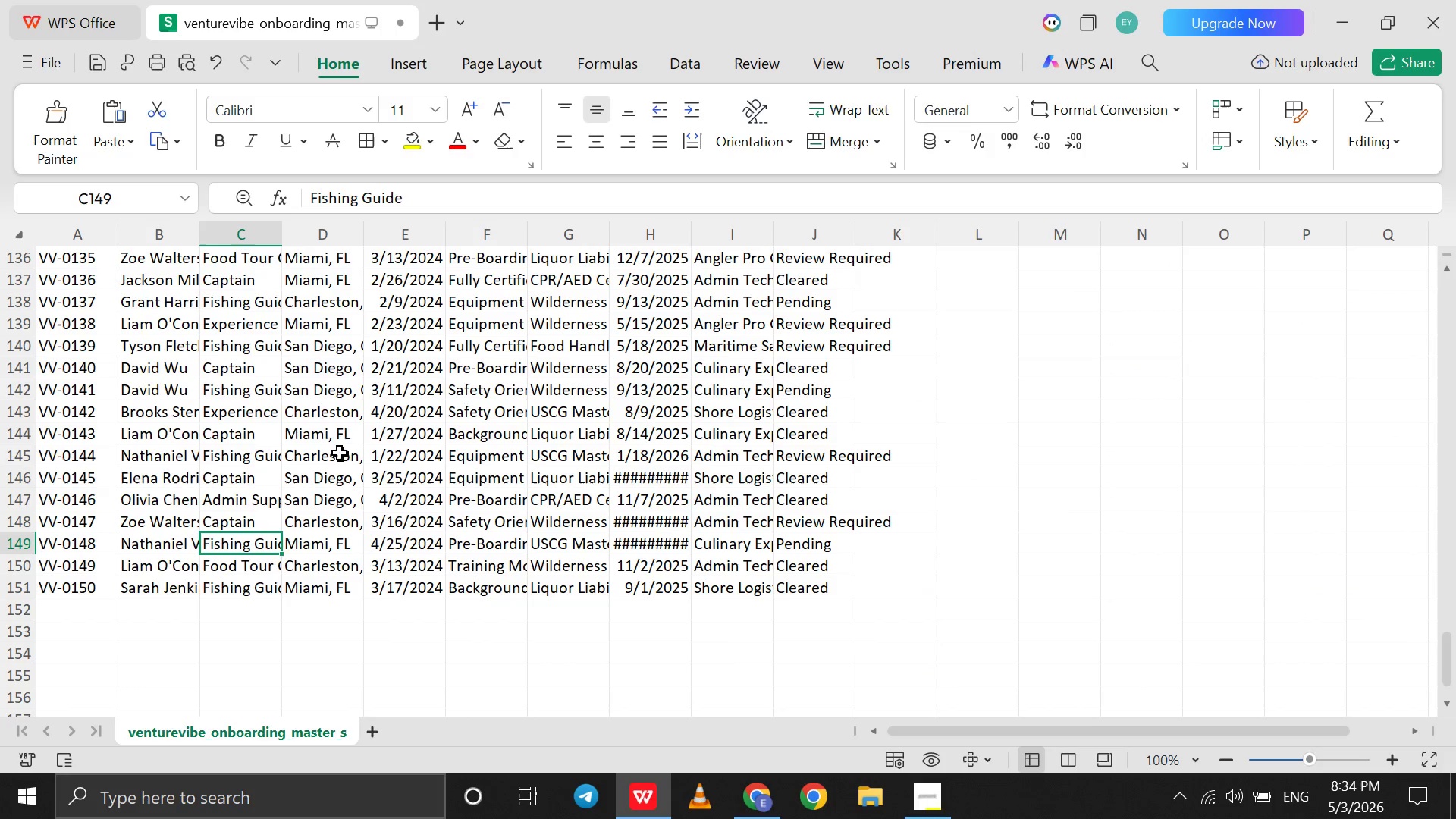 
scroll: coordinate [313, 415], scroll_direction: up, amount: 608.0
 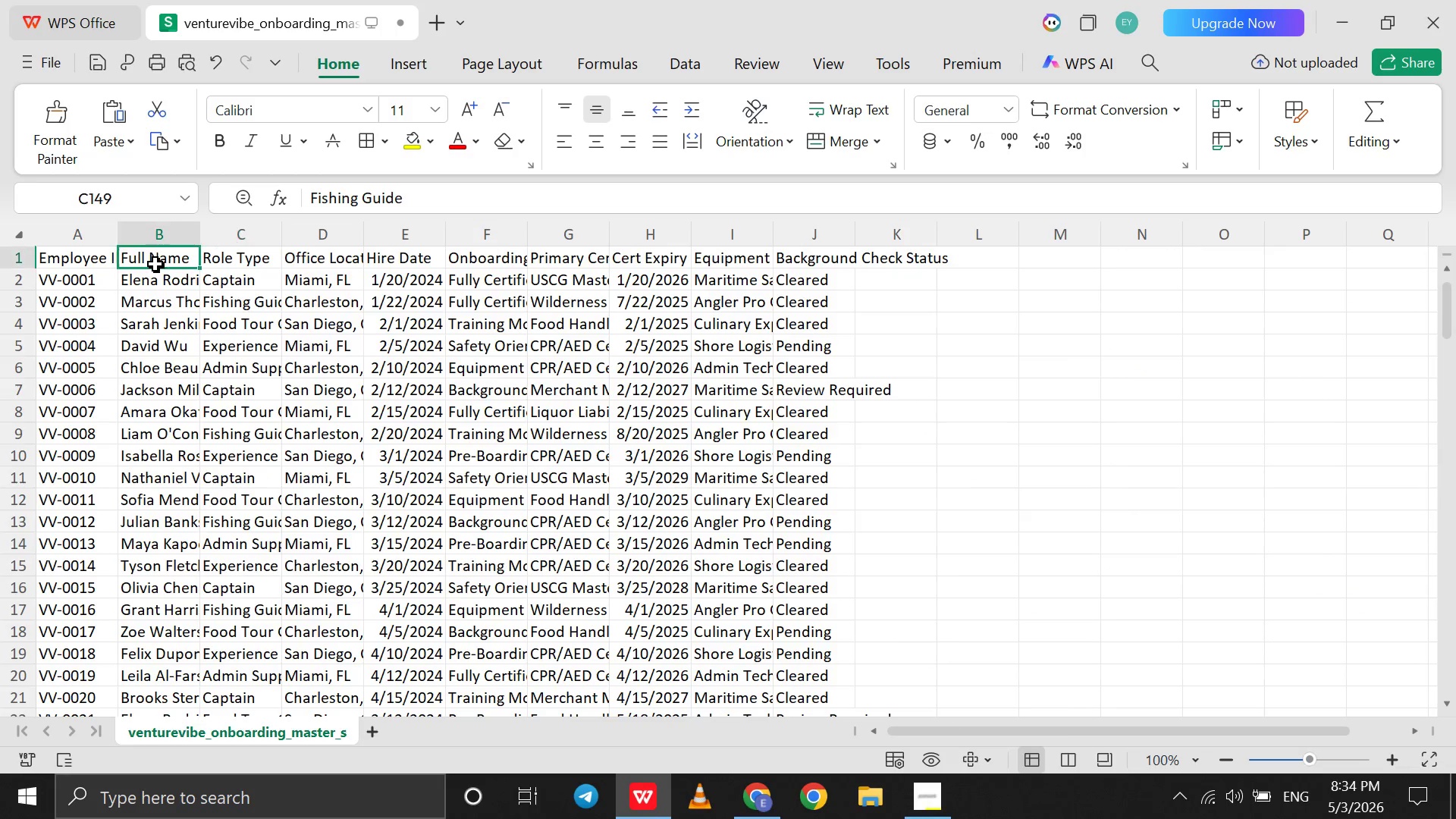 
left_click([155, 264])
 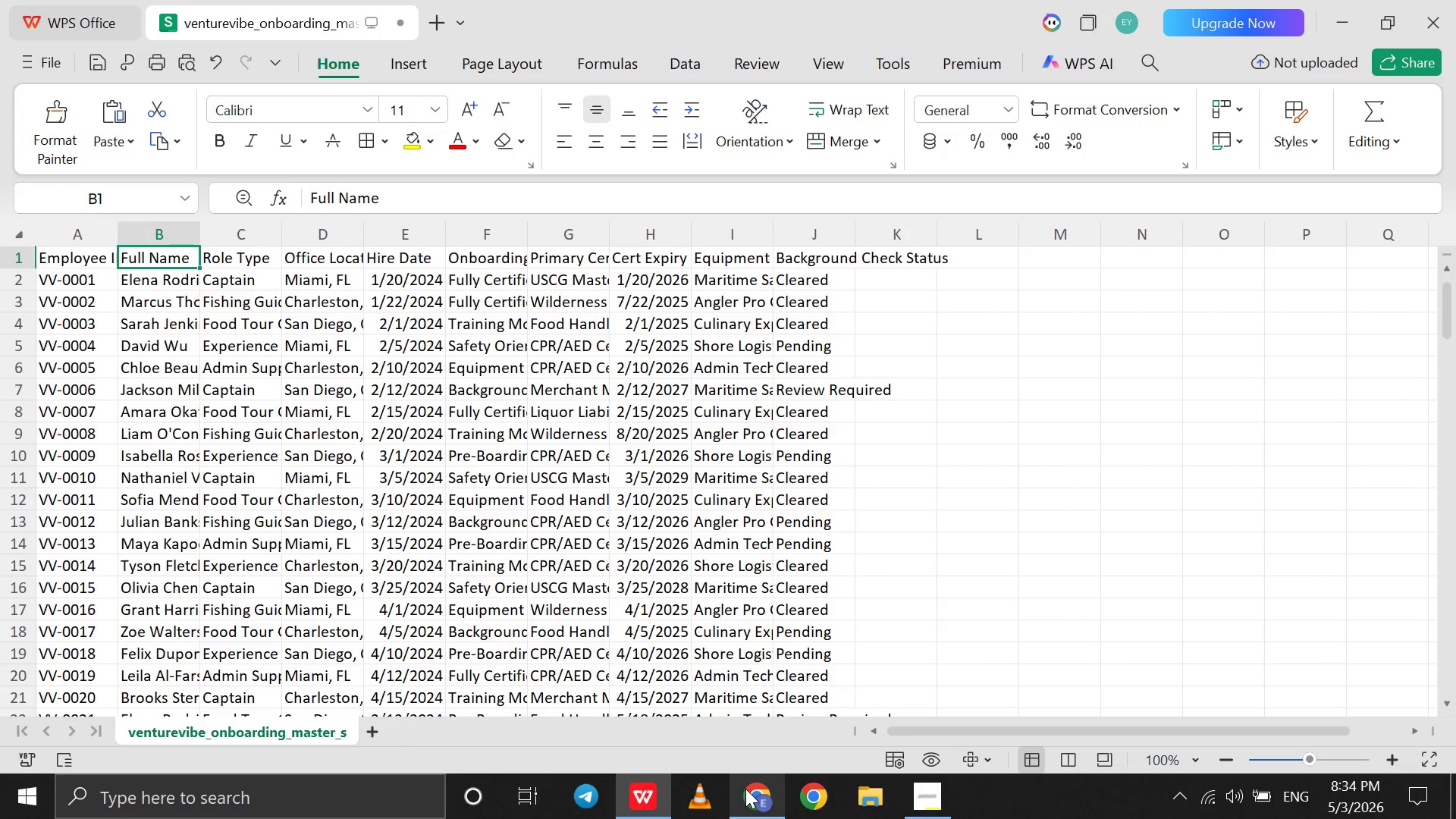 
left_click([751, 805])
 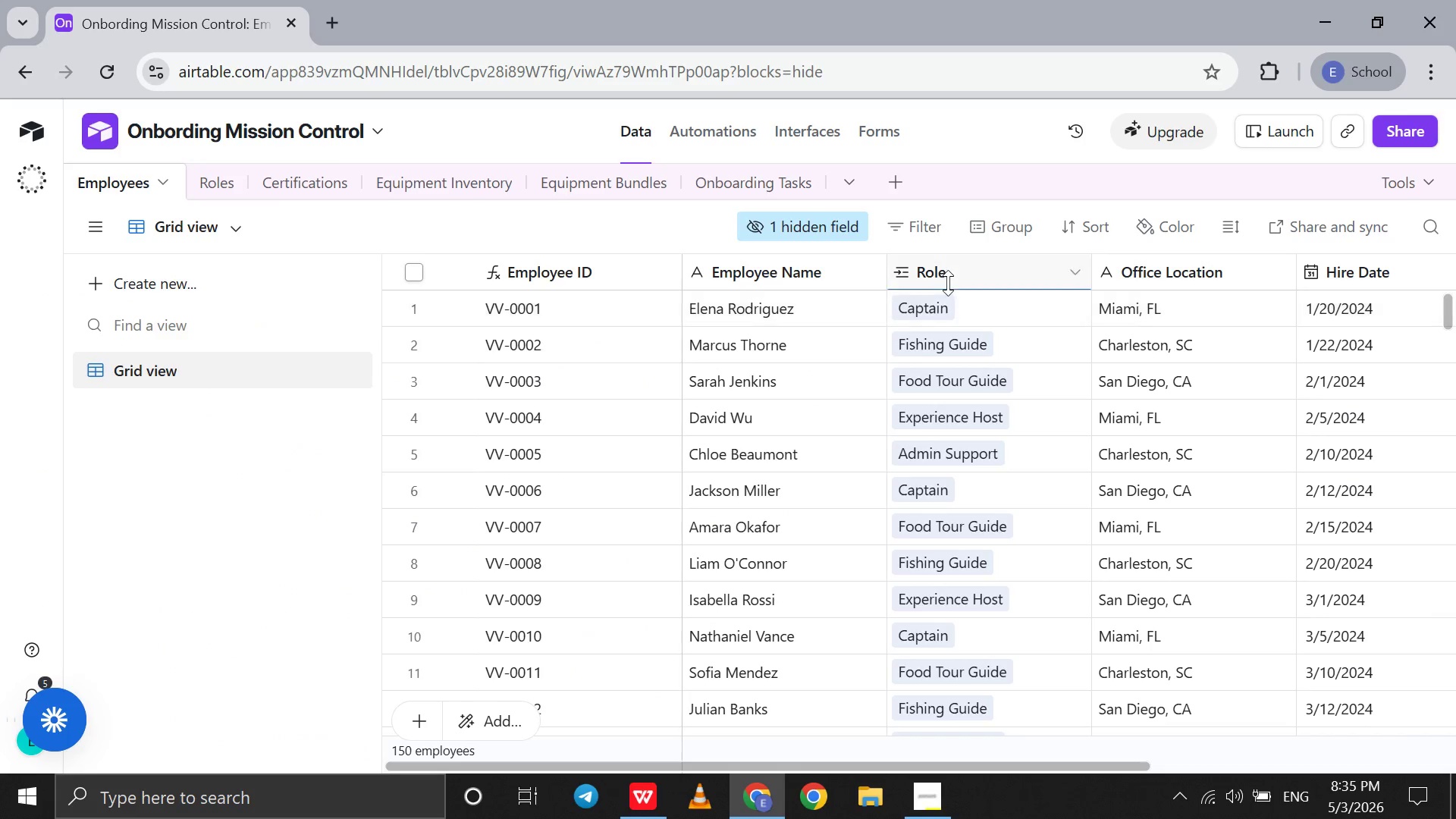 
double_click([948, 283])
 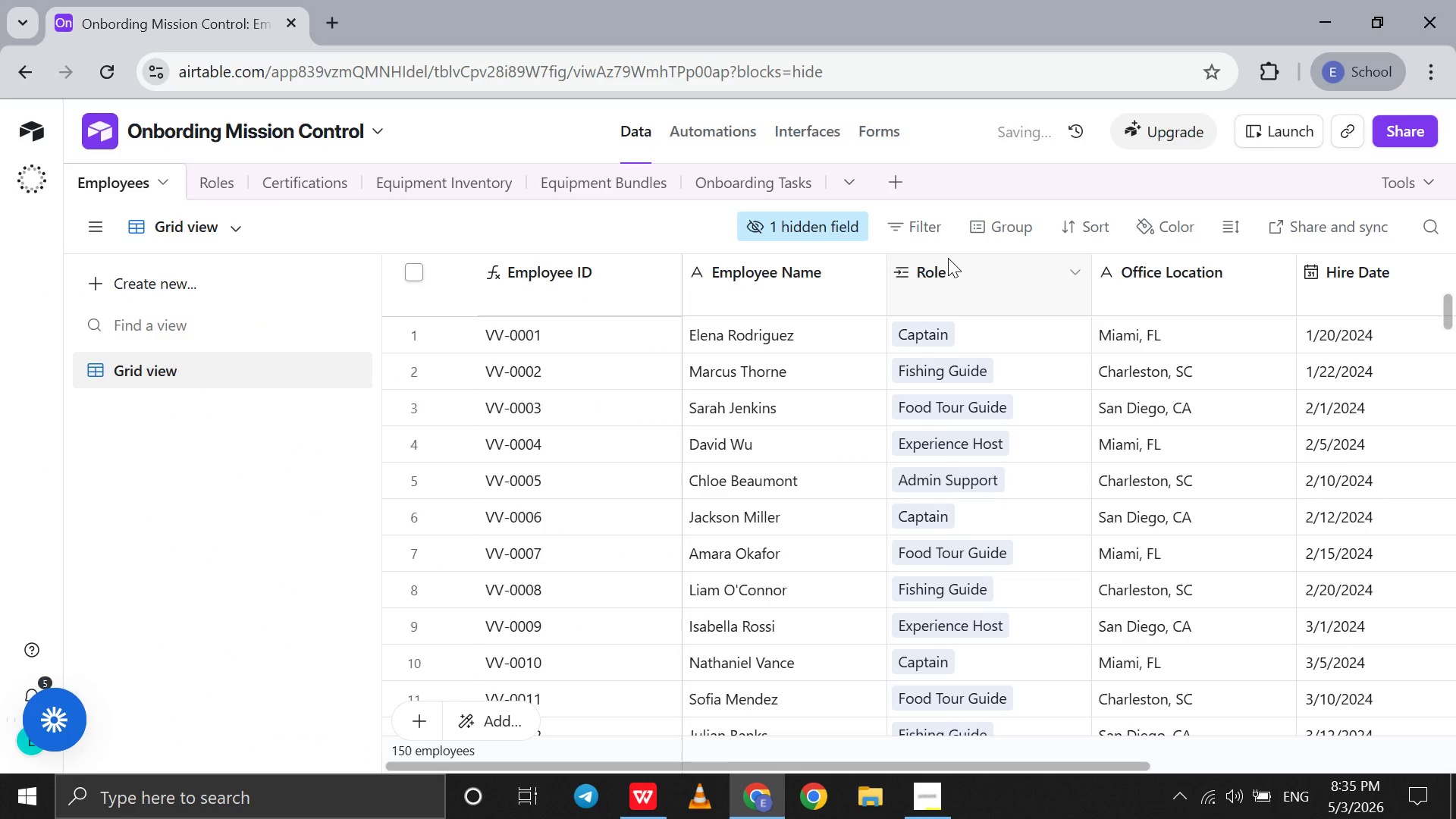 
double_click([948, 258])
 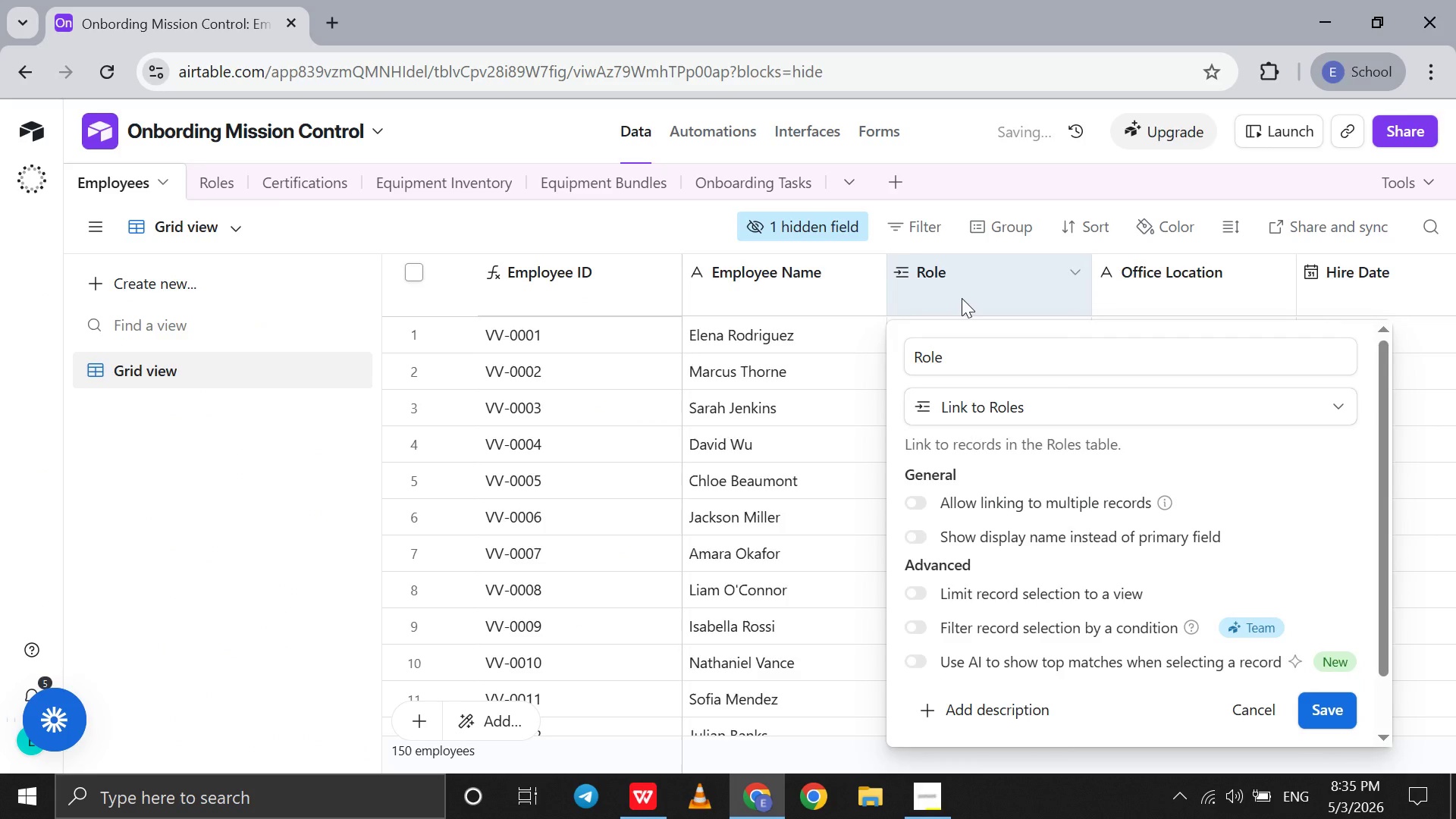 
double_click([962, 298])
 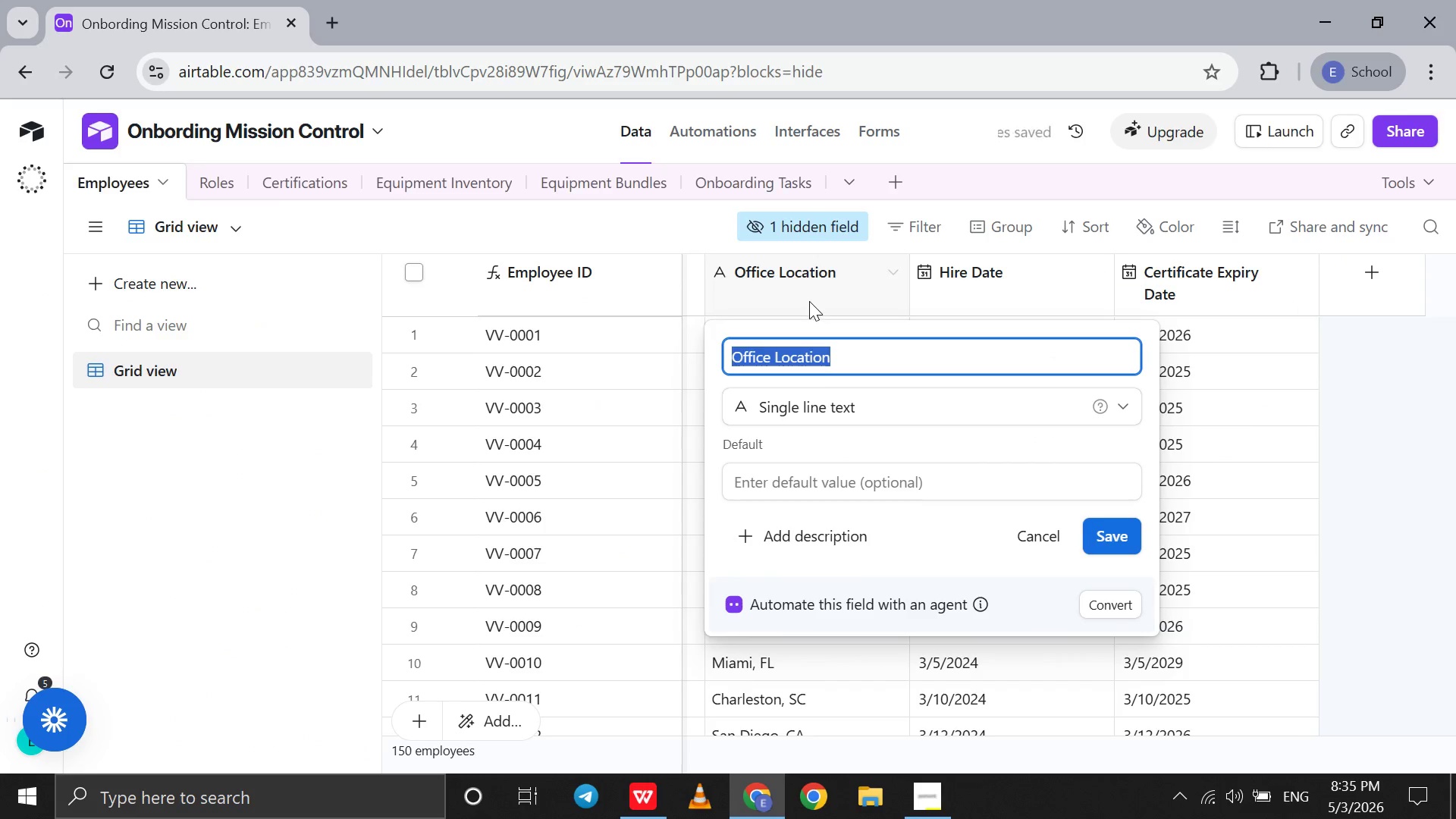 
left_click([809, 301])
 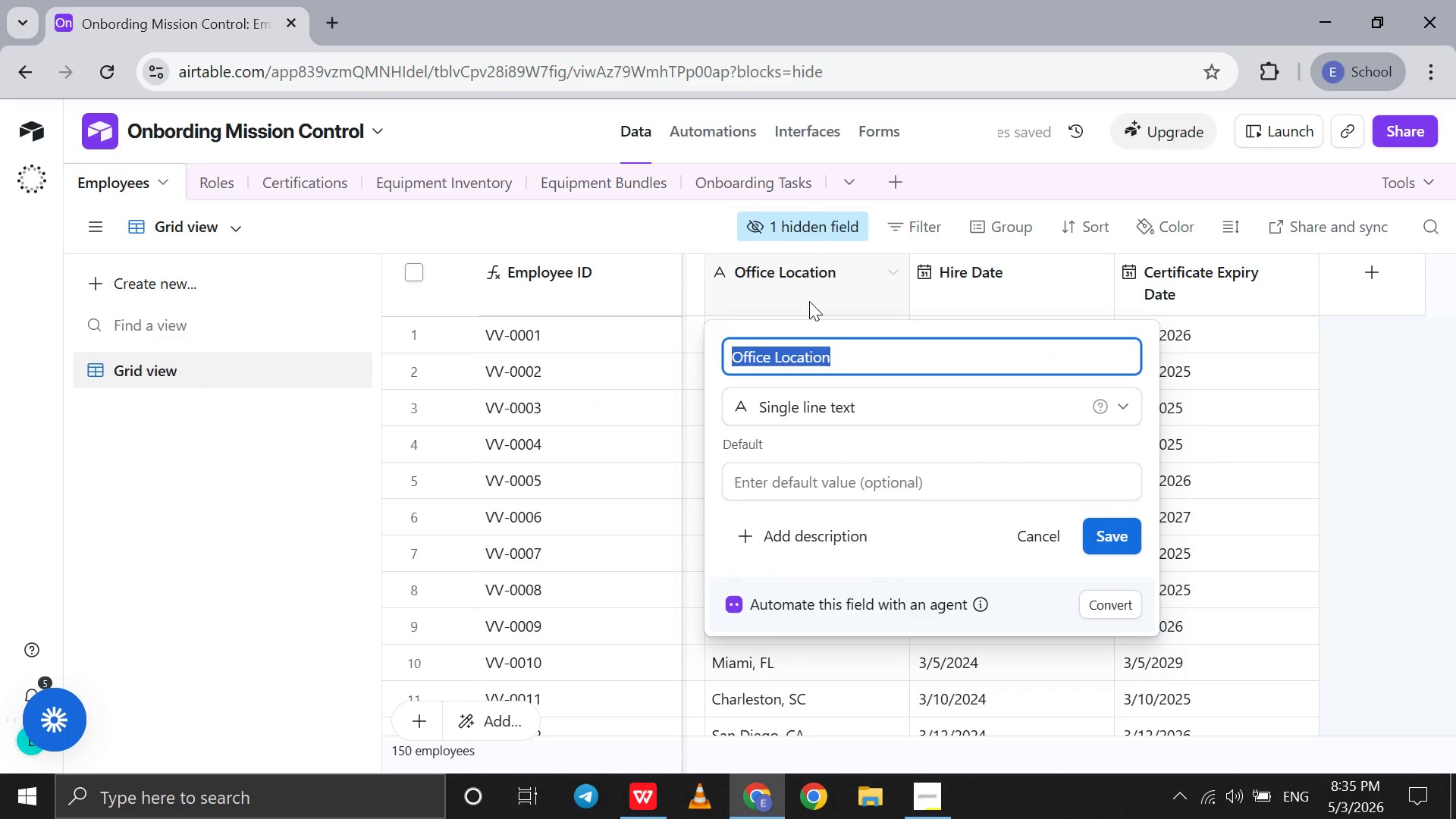 
left_click([809, 301])
 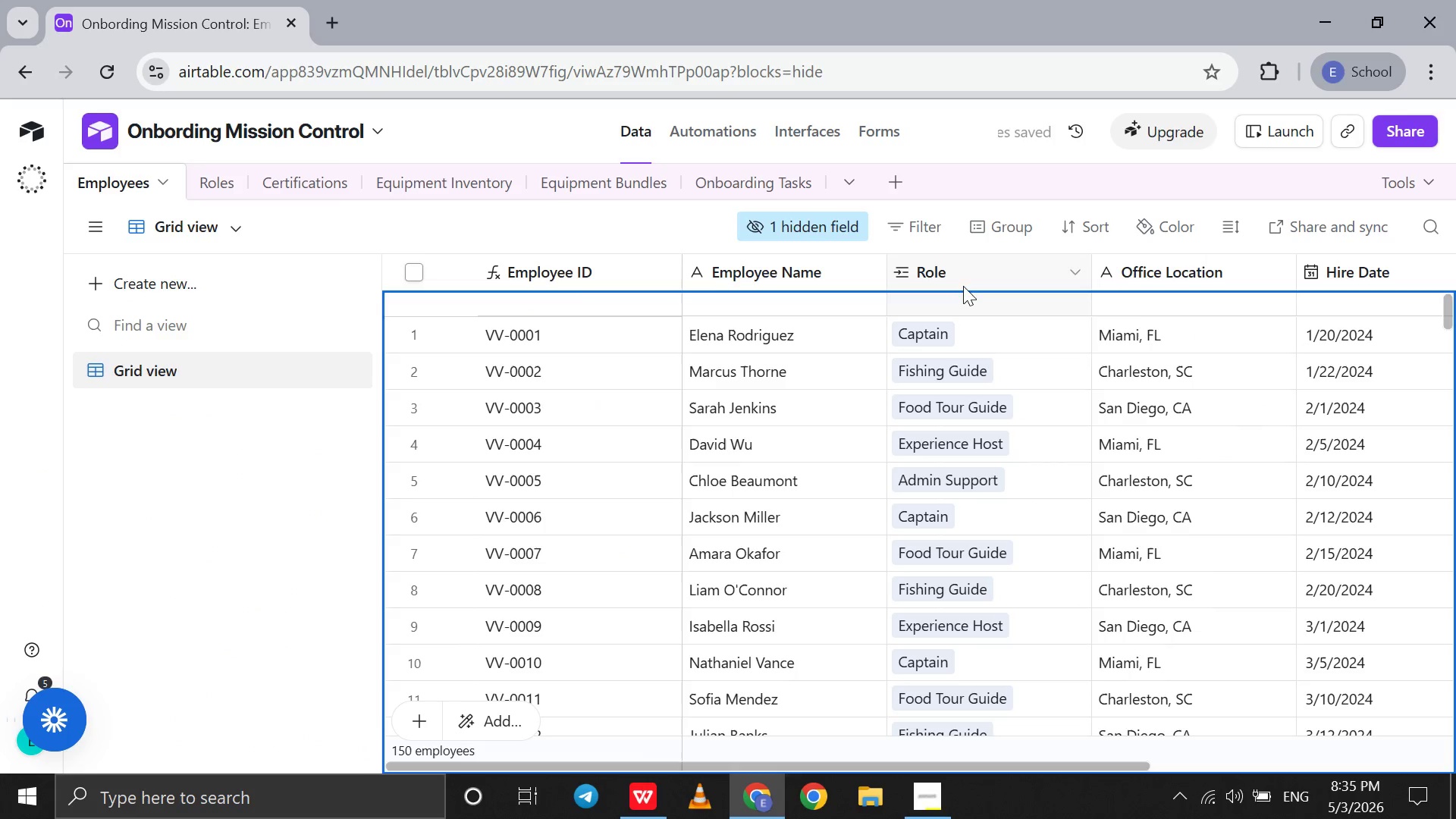 
scroll: coordinate [809, 301], scroll_direction: up, amount: 10.0
 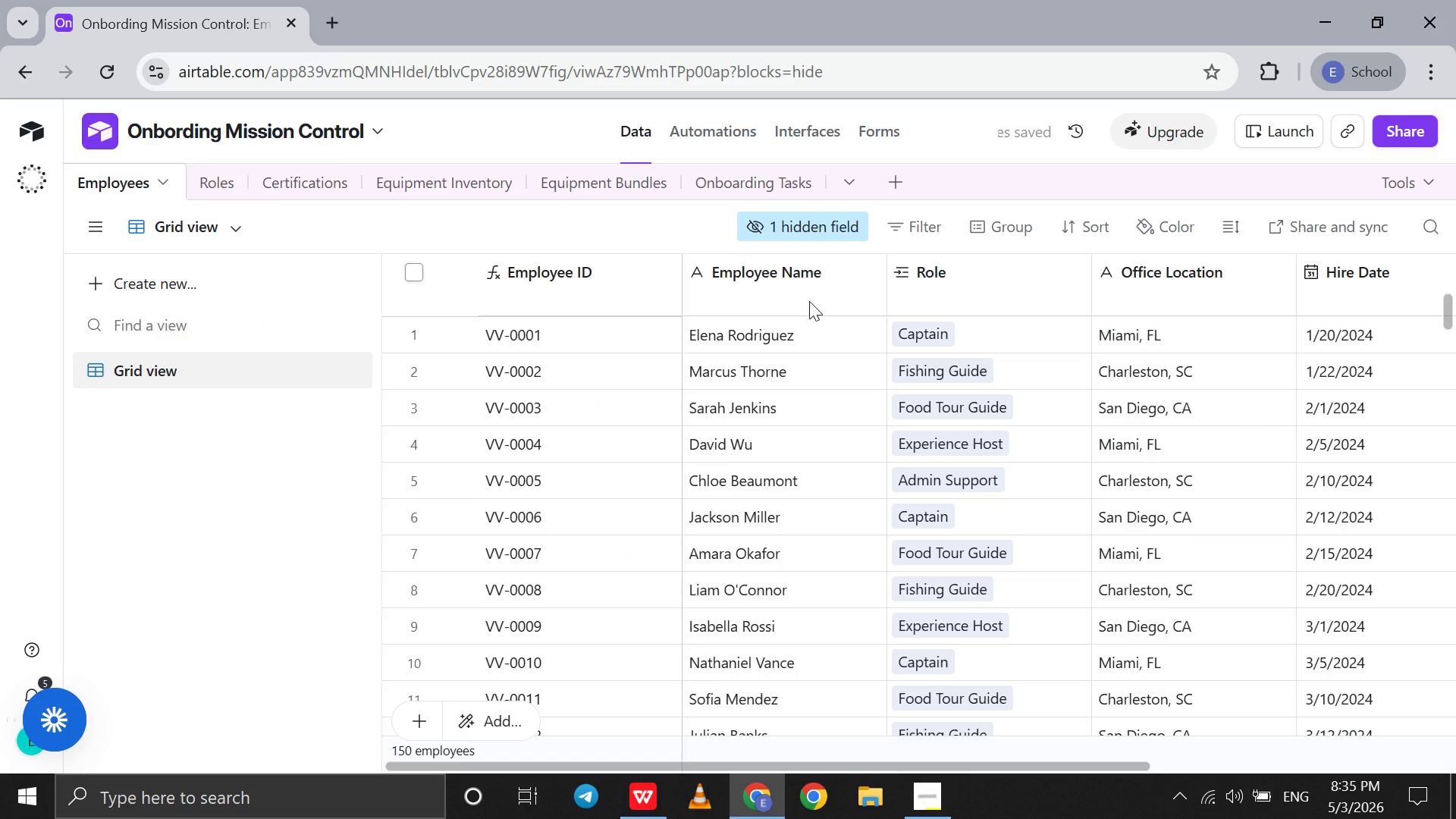 
double_click([963, 286])
 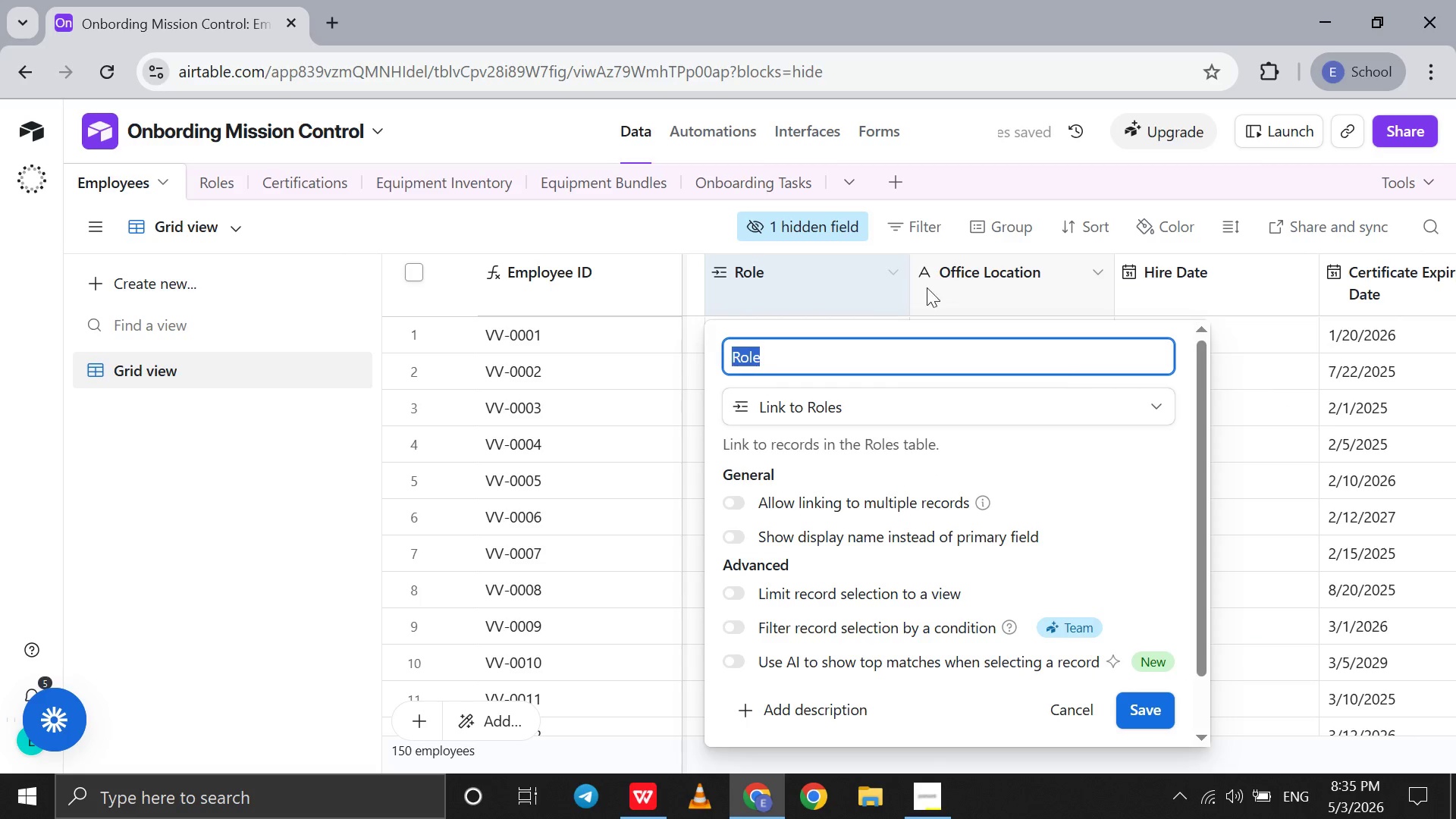 
left_click([883, 281])
 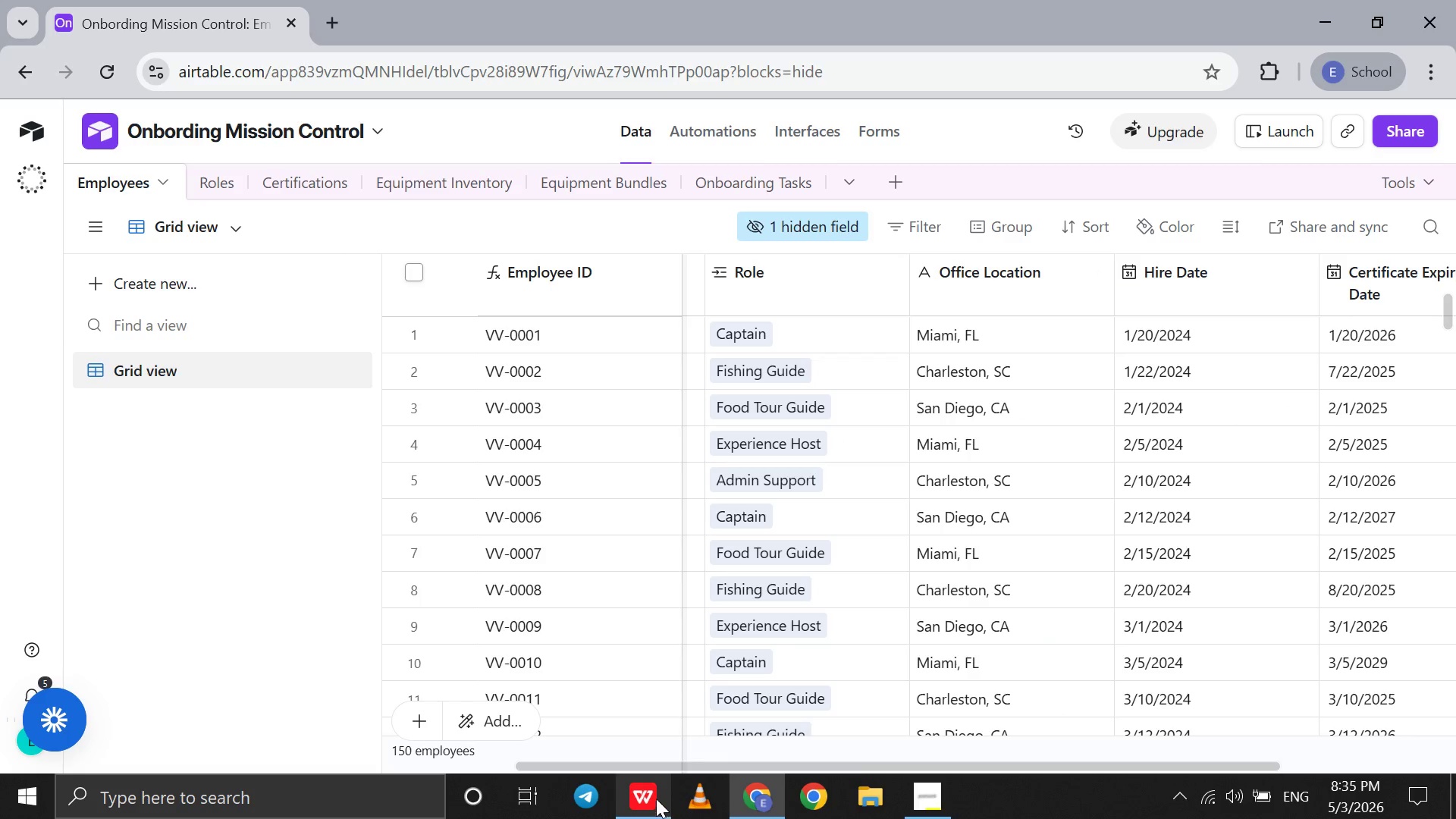 
left_click([655, 797])
 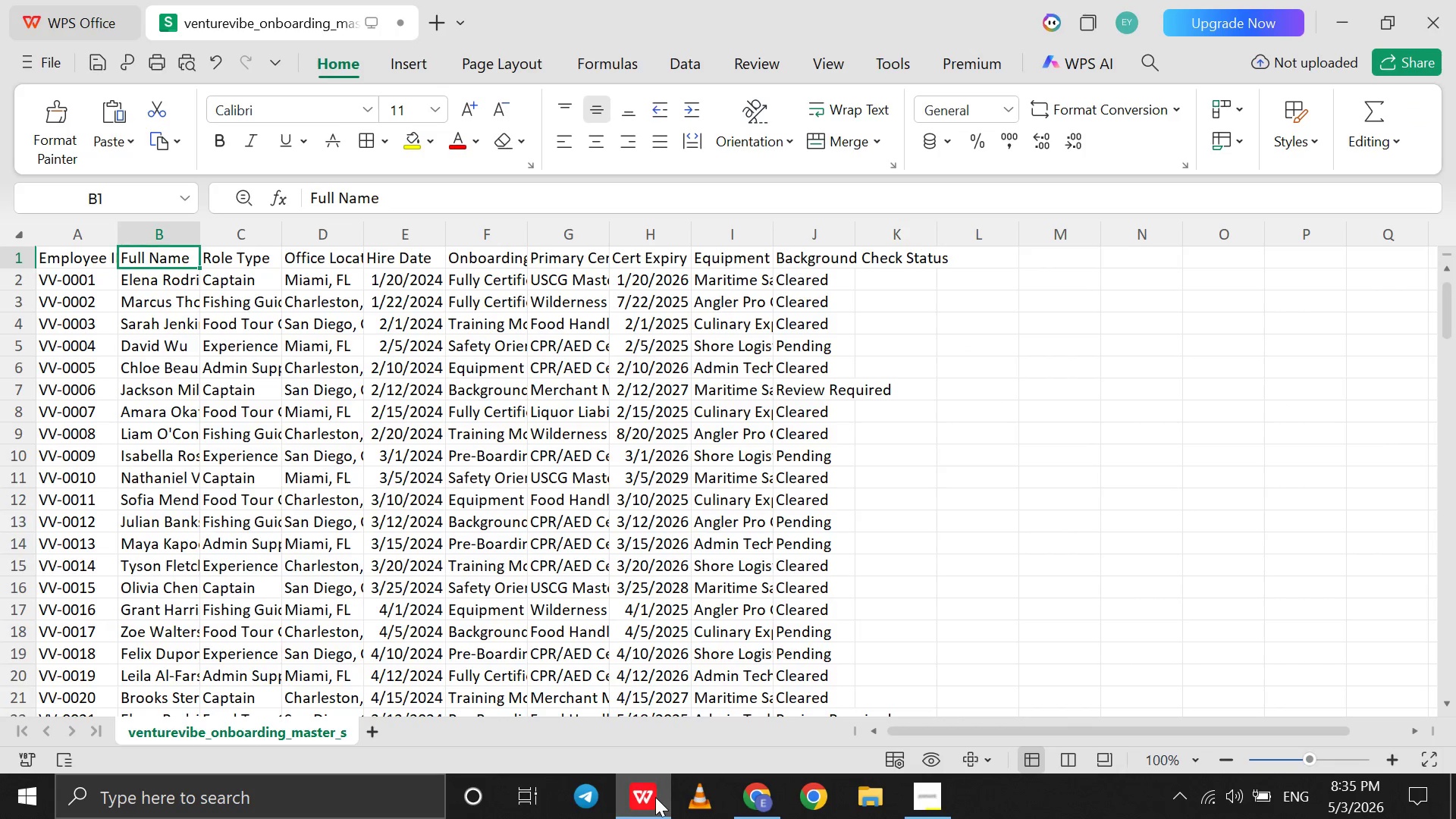 
left_click([655, 797])
 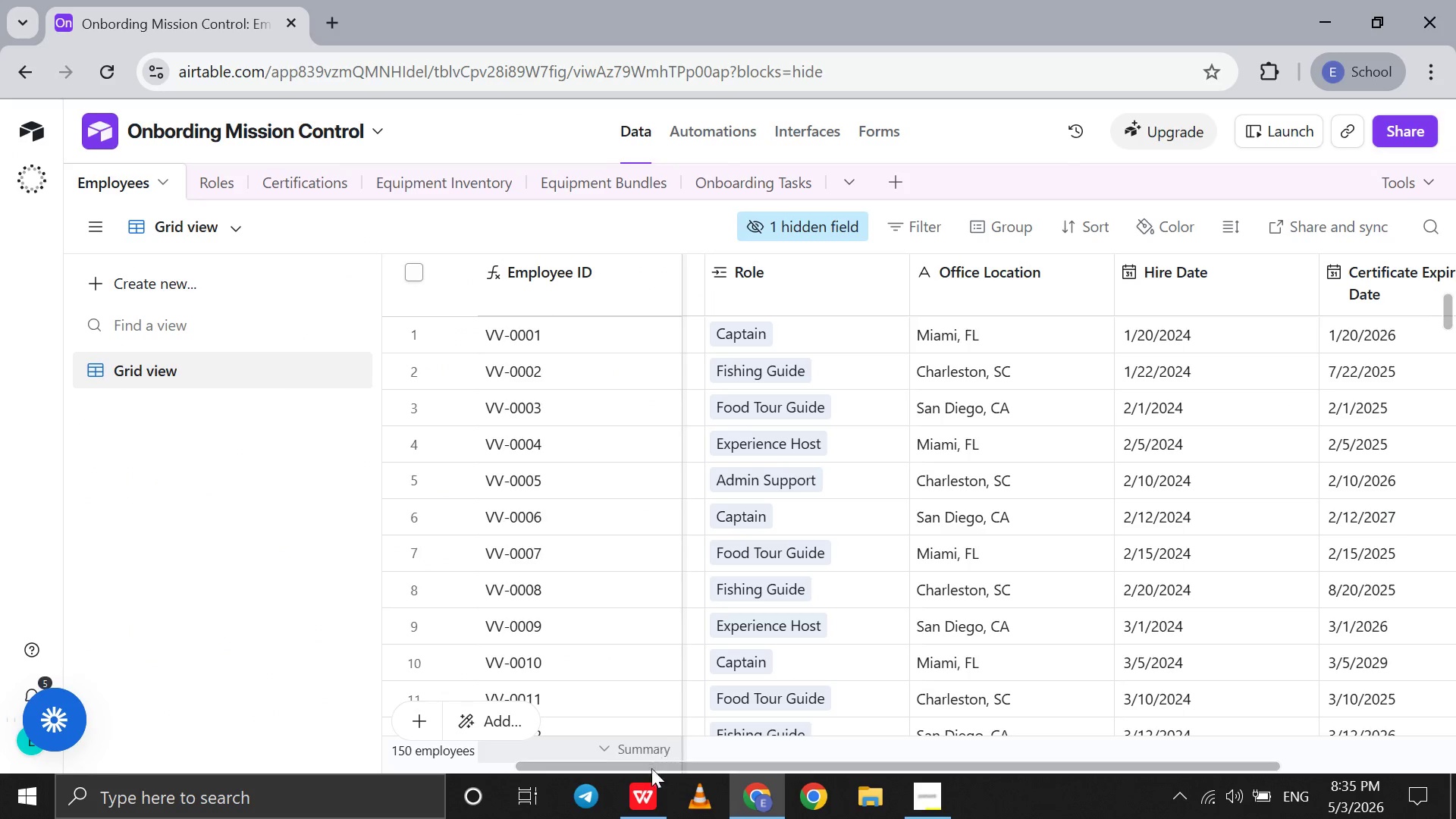 
left_click([647, 798])
 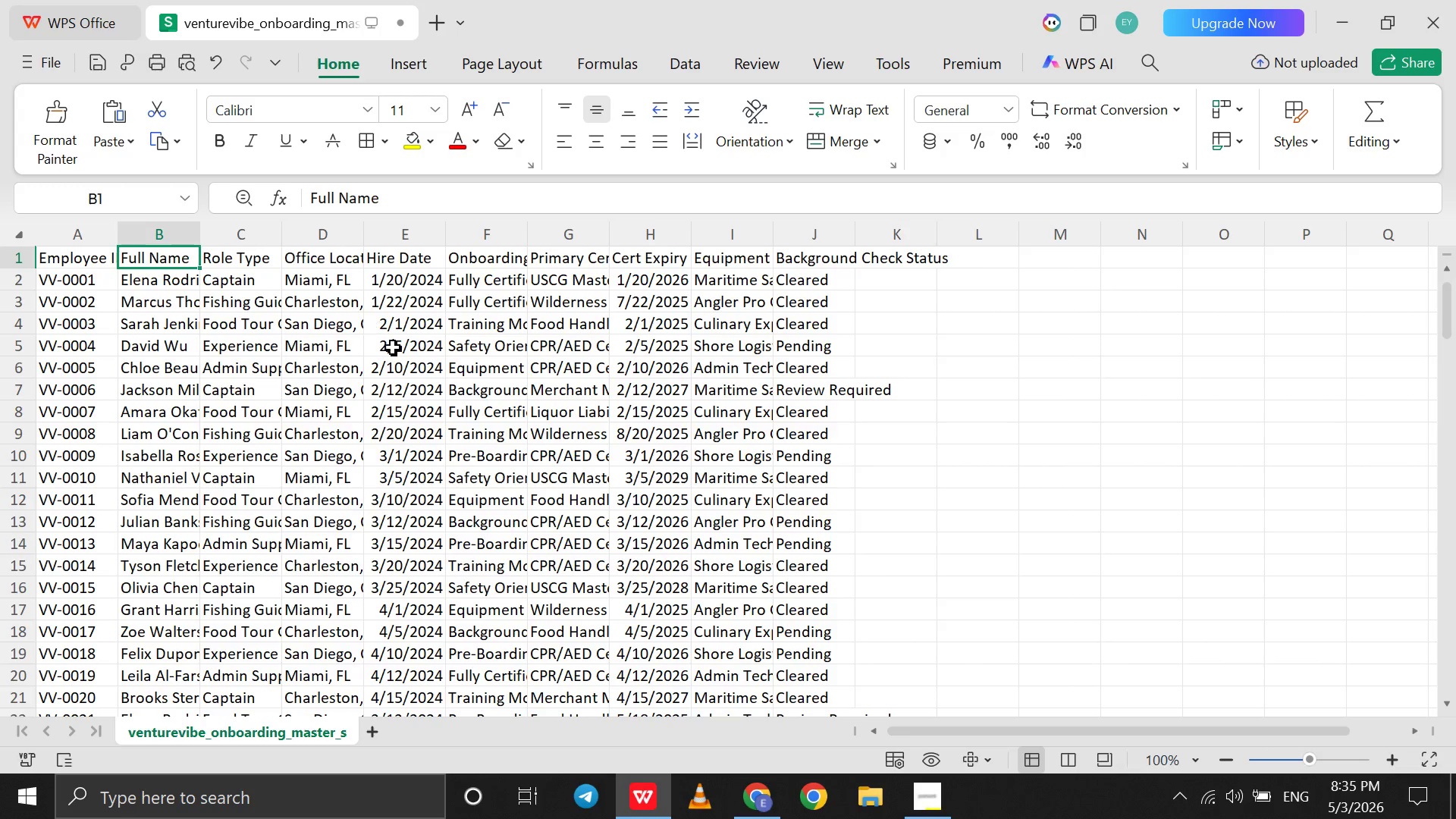 
left_click([342, 266])
 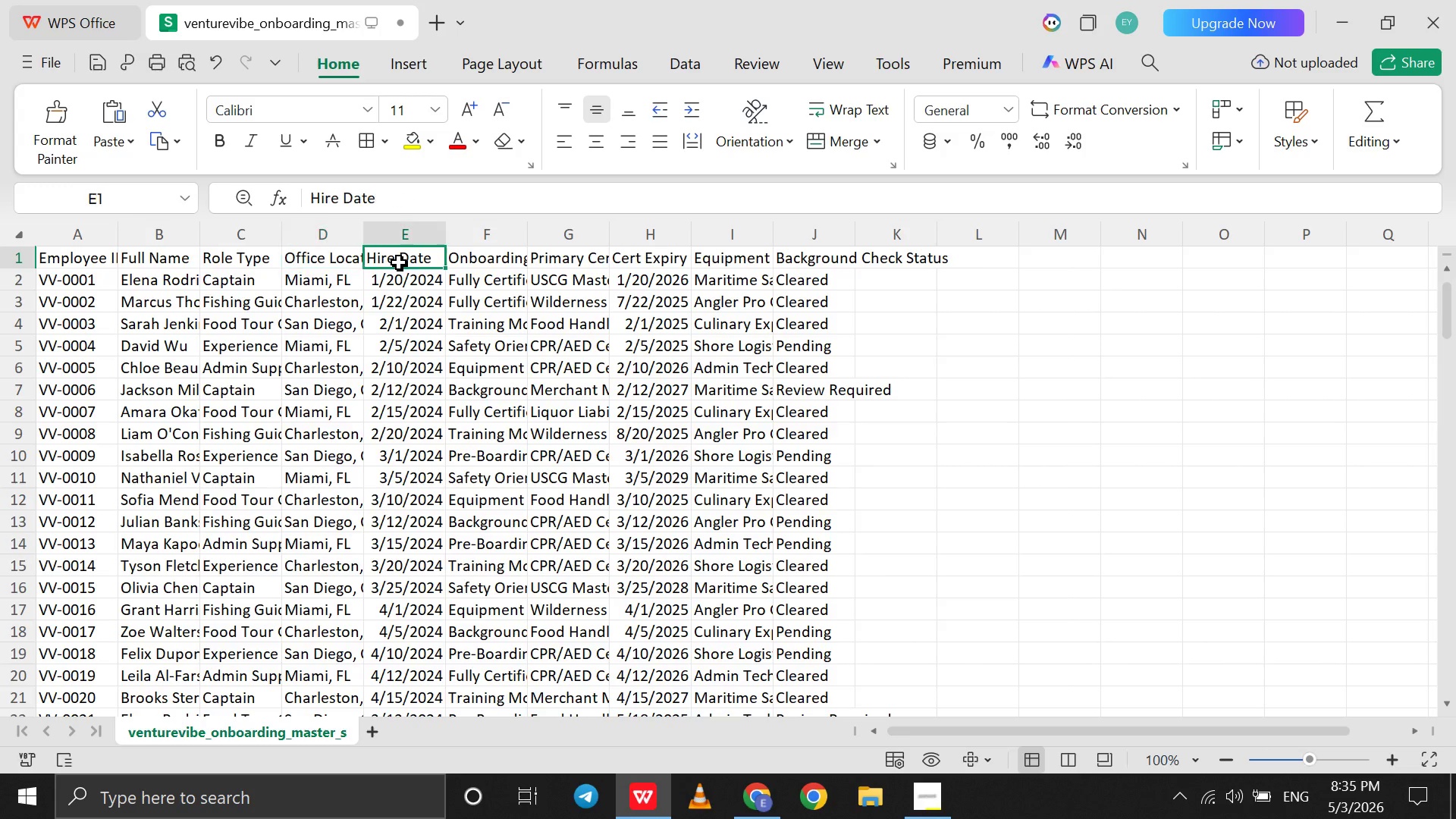 
left_click([399, 262])
 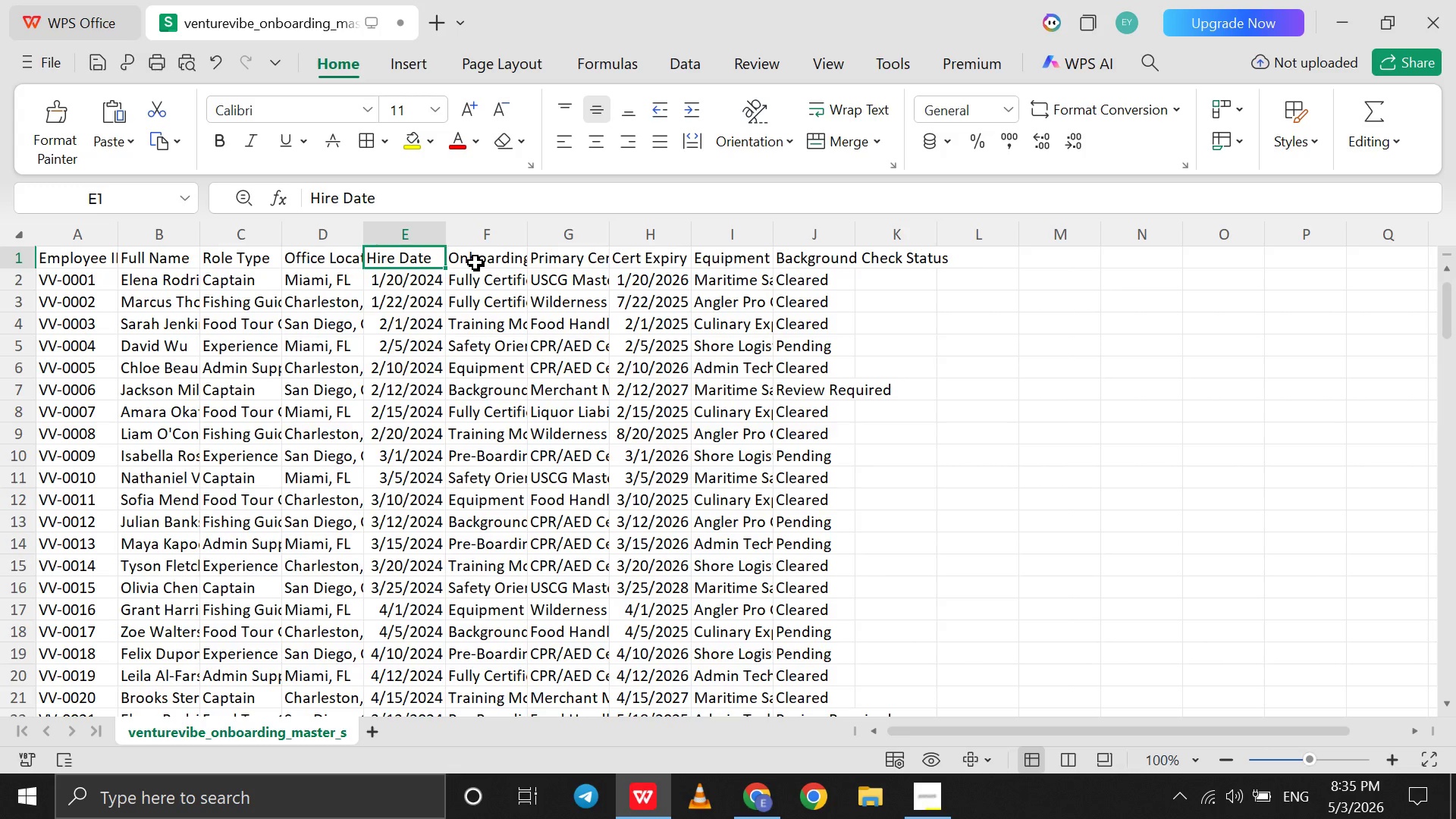 
left_click([475, 262])
 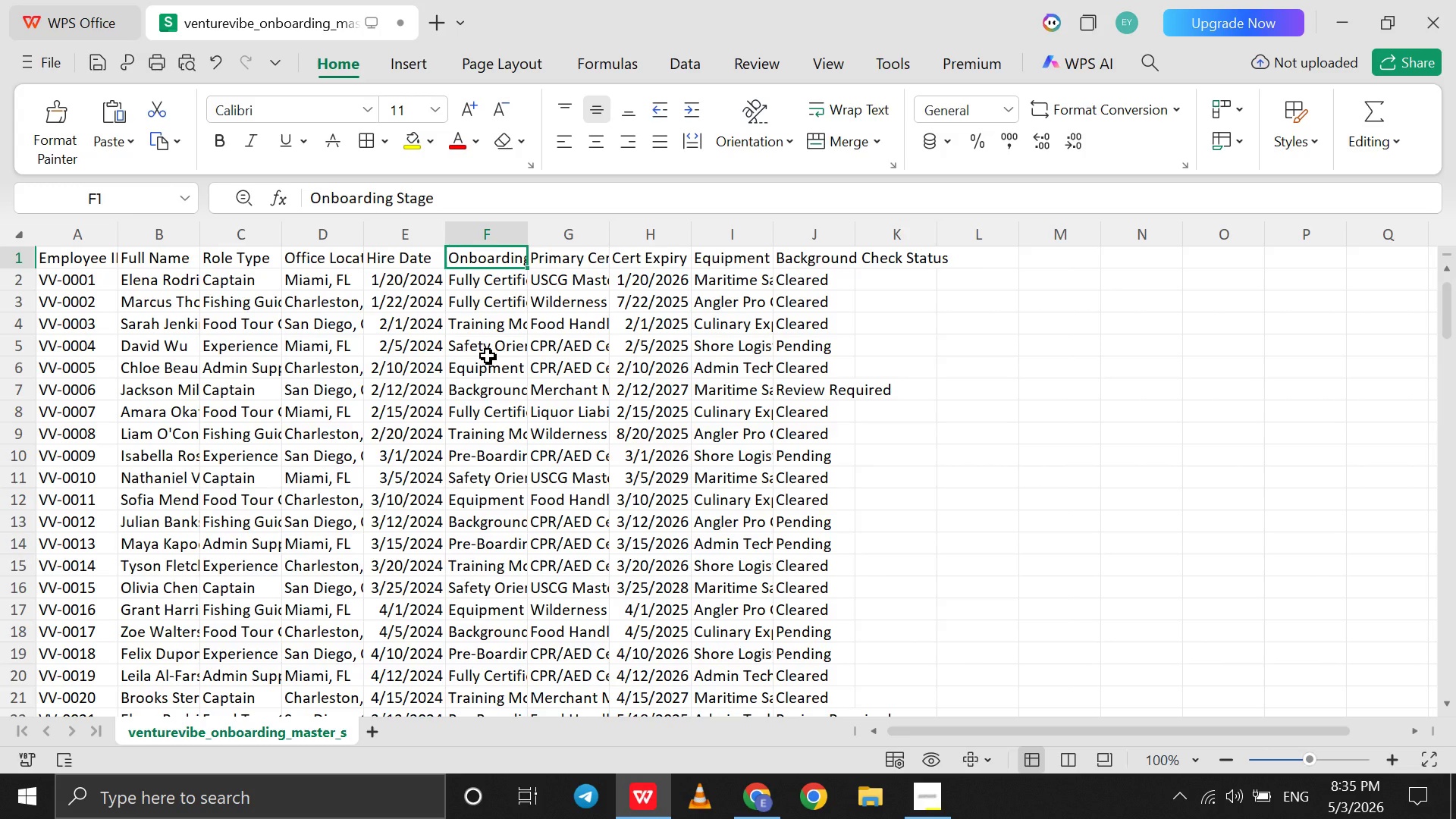 
left_click([488, 356])
 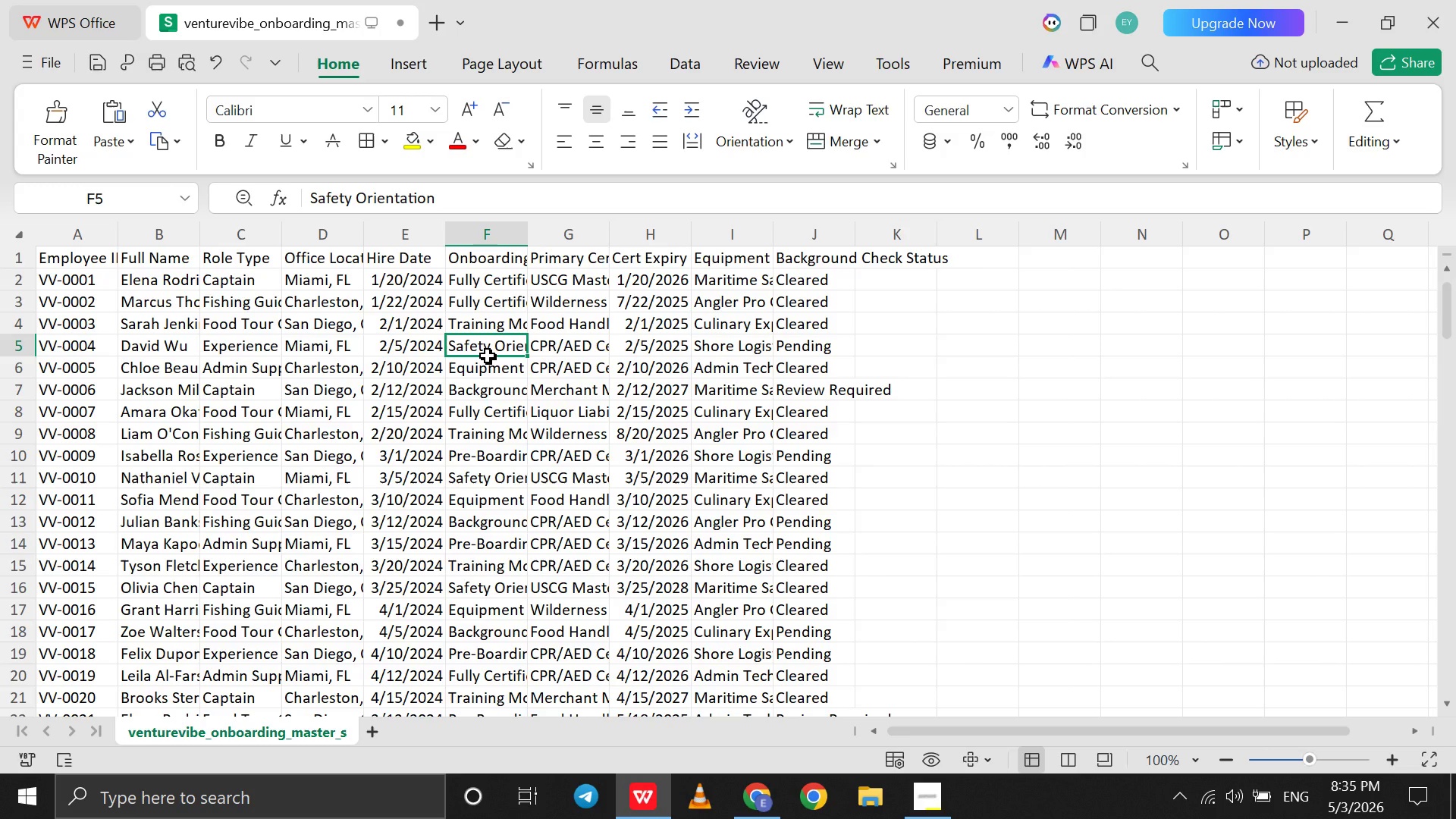 
scroll: coordinate [488, 356], scroll_direction: down, amount: 1.0
 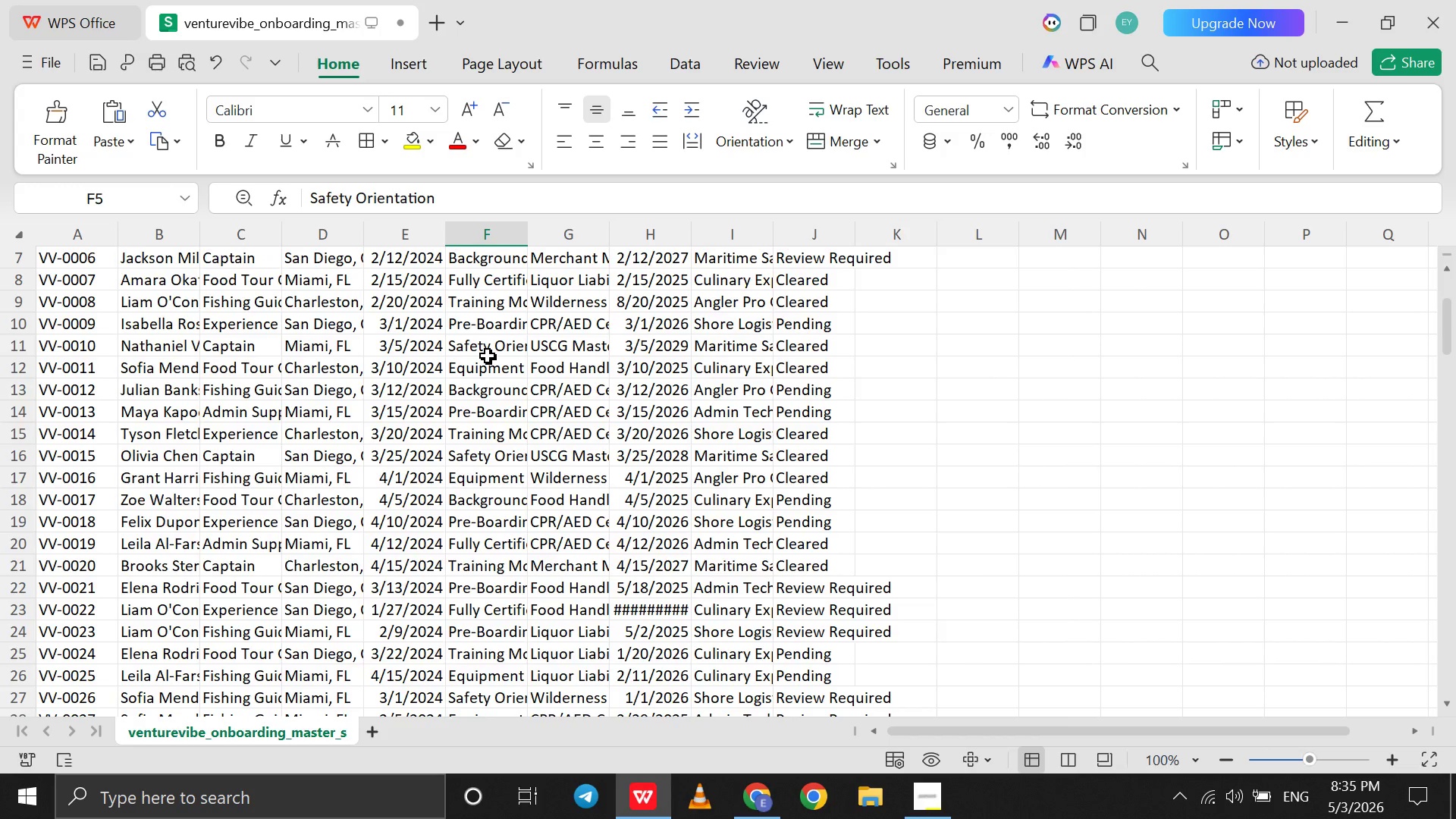 
scroll: coordinate [488, 356], scroll_direction: up, amount: 10.0
 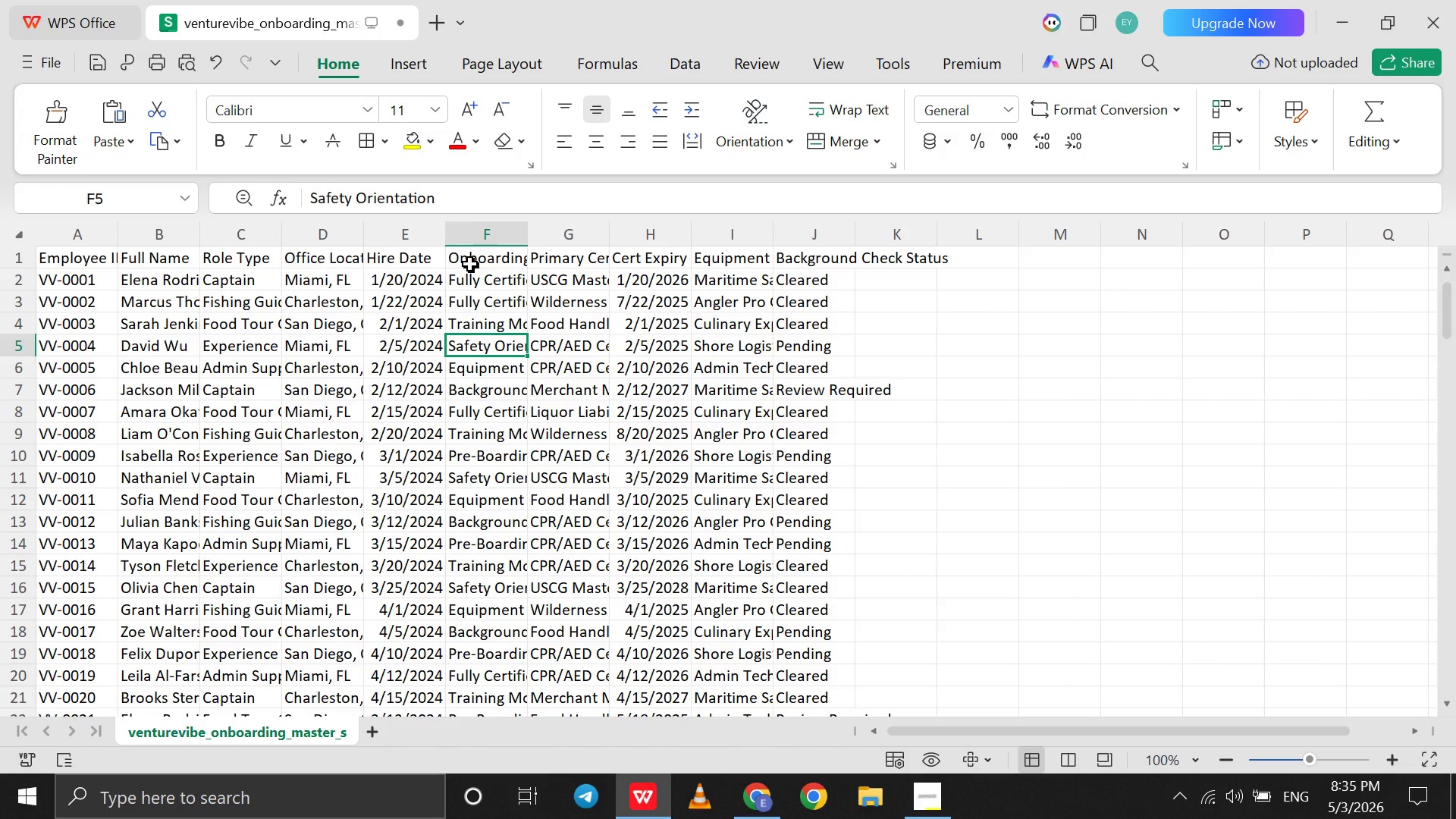 
left_click([470, 264])
 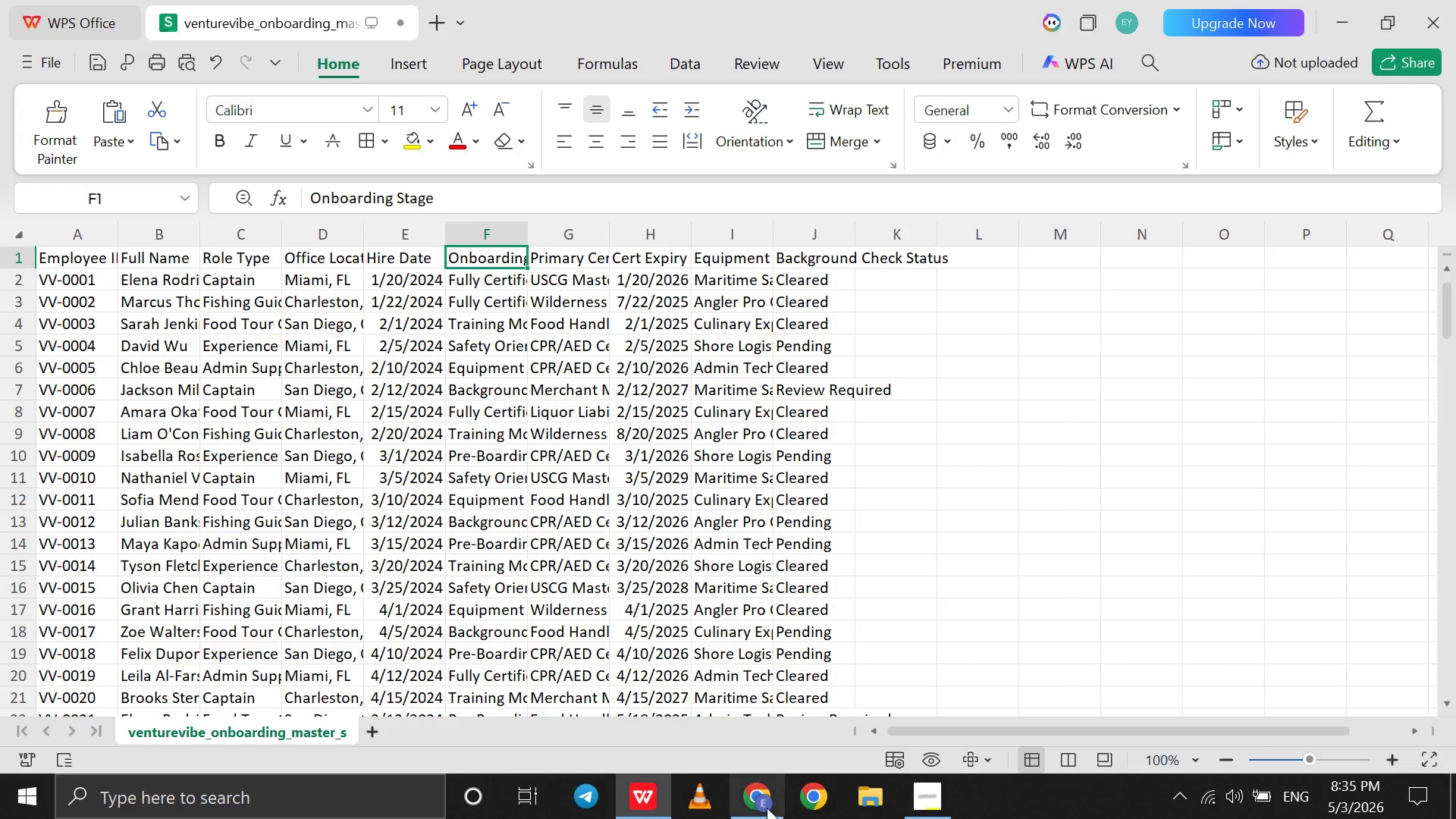 
left_click([762, 817])
 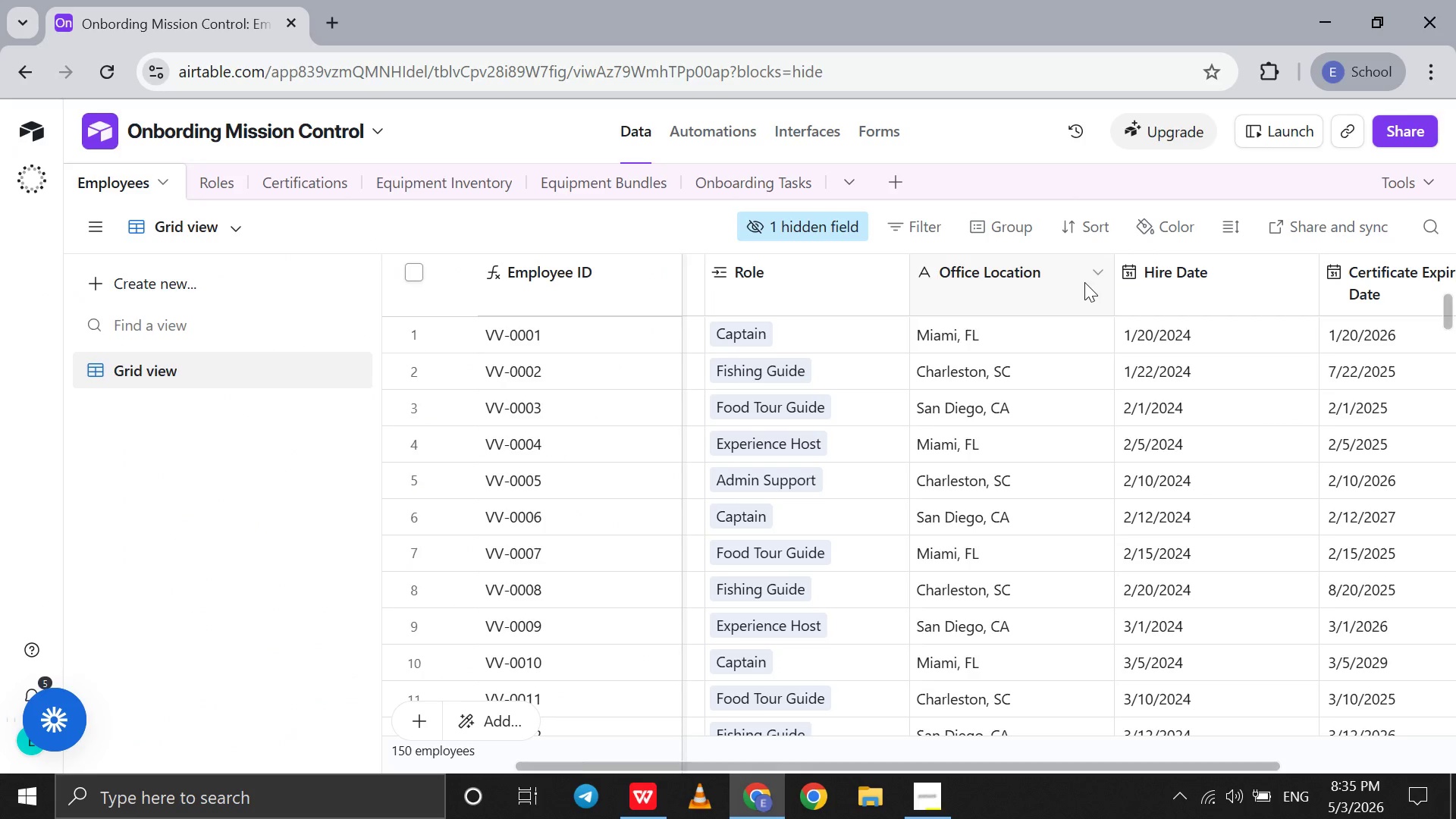 
scroll: coordinate [1084, 282], scroll_direction: down, amount: 26.0
 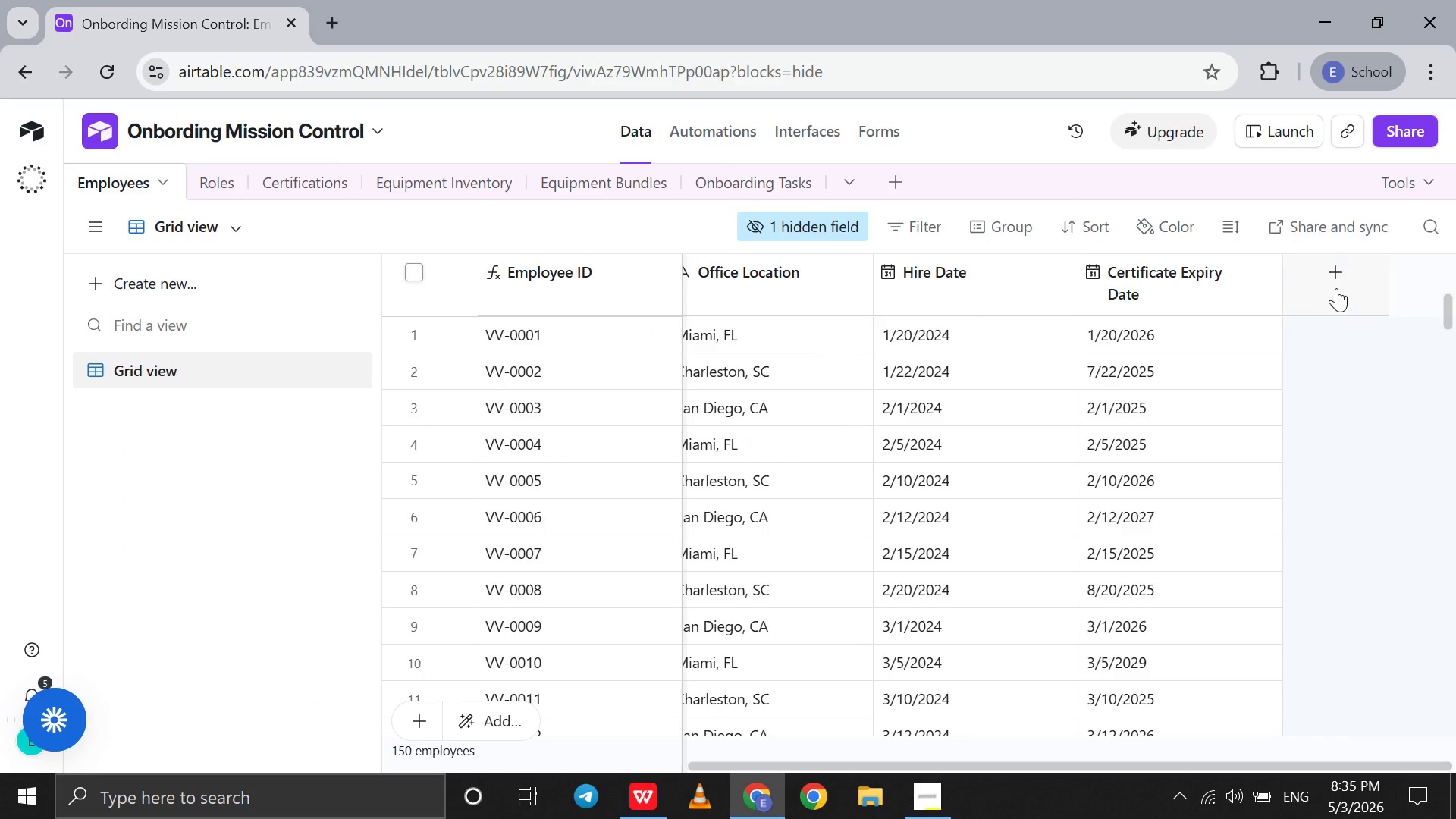 
left_click([1336, 288])
 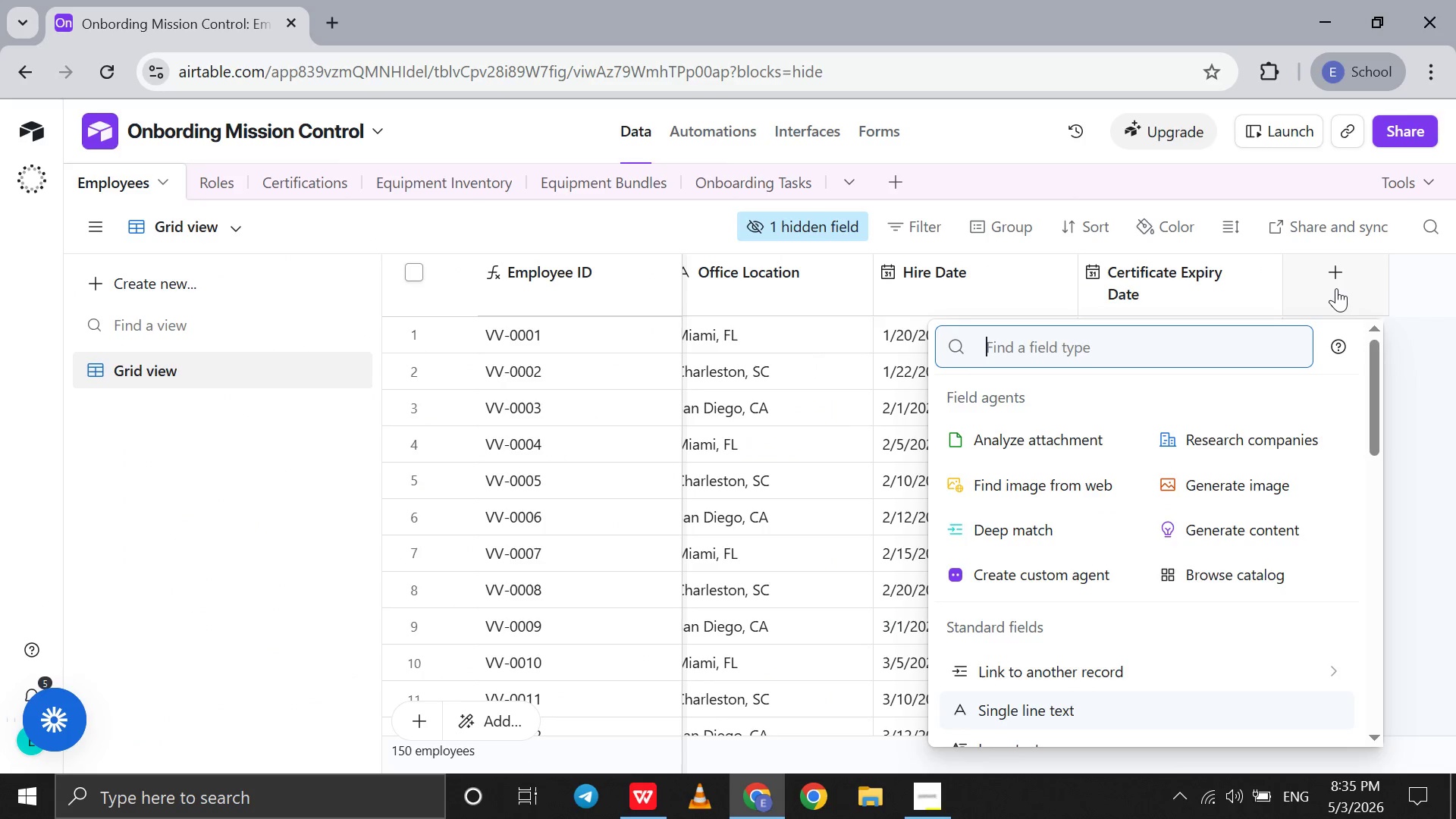 
type(single )
 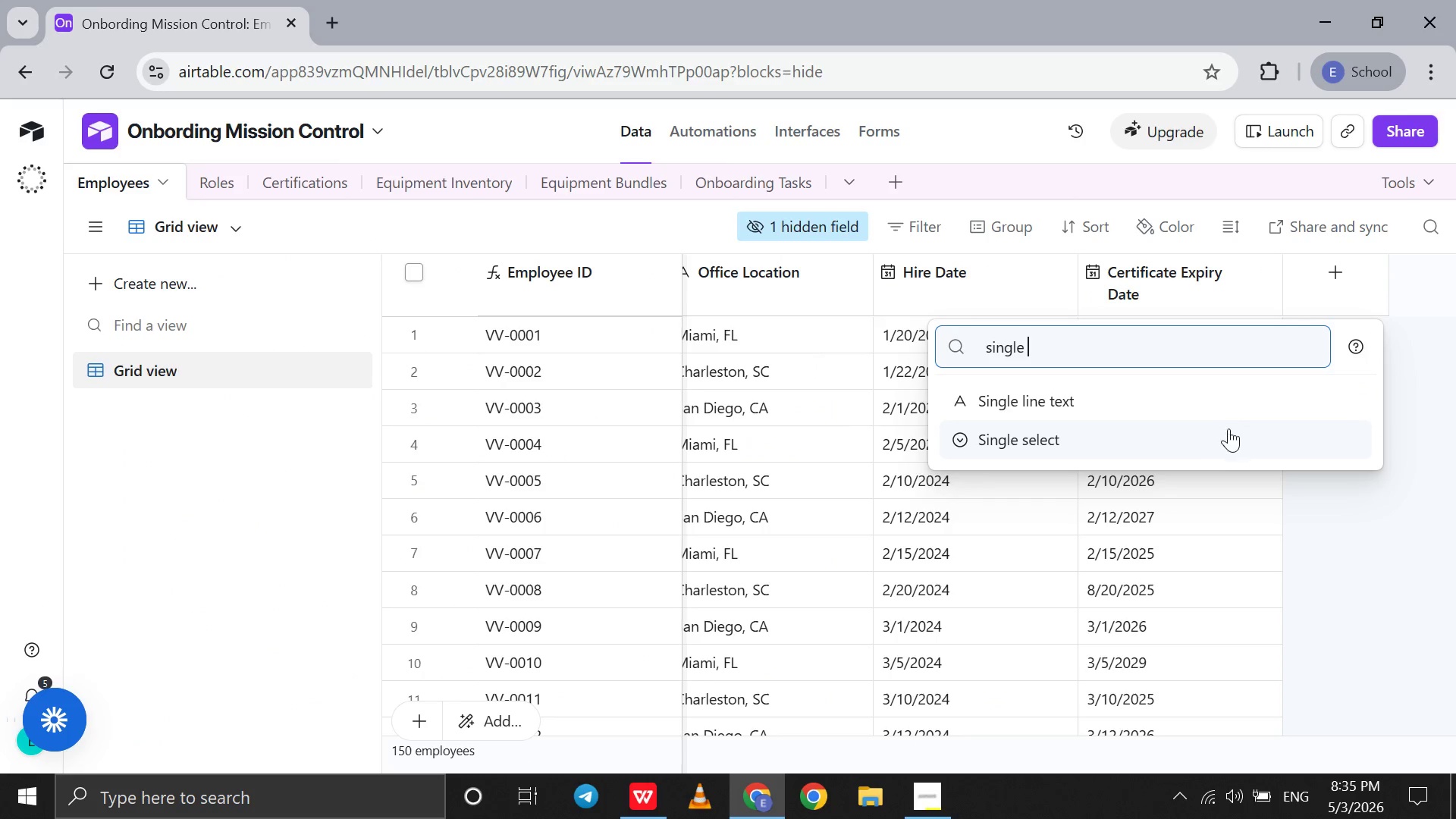 
left_click([1220, 438])
 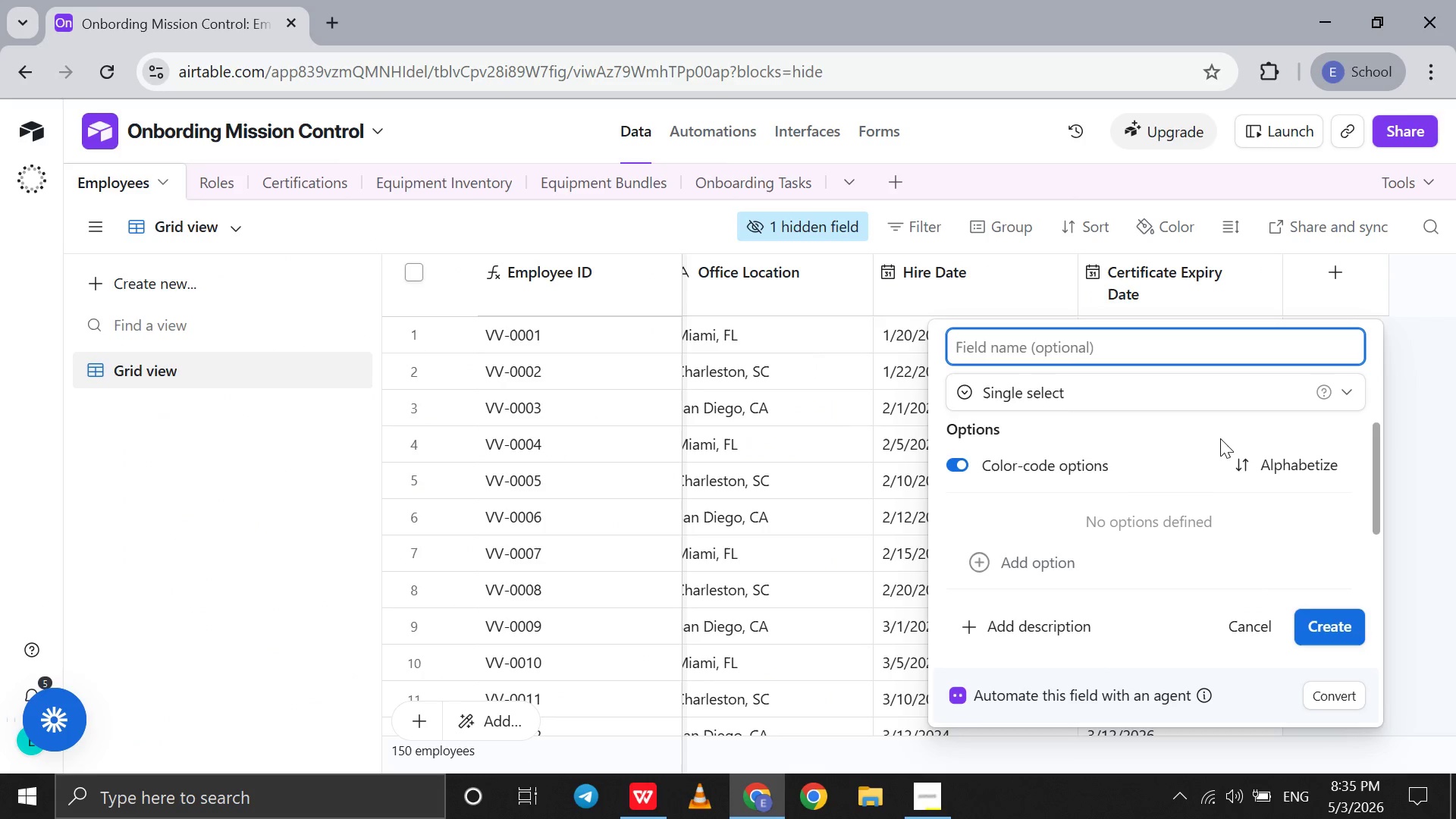 
hold_key(key=CapsLock, duration=0.5)
 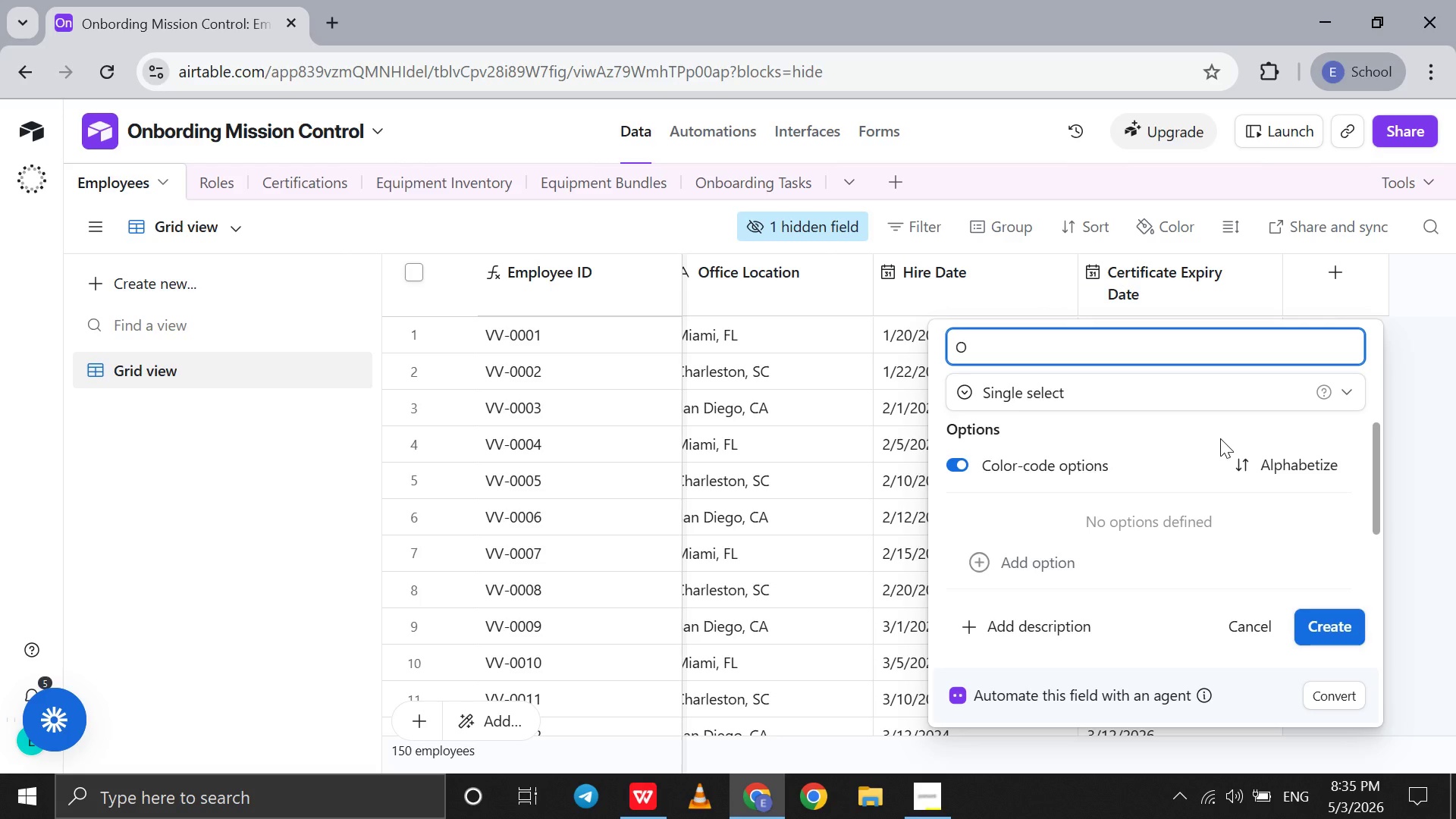 
type(Onbording )
key(Backspace)
type( Stage)
 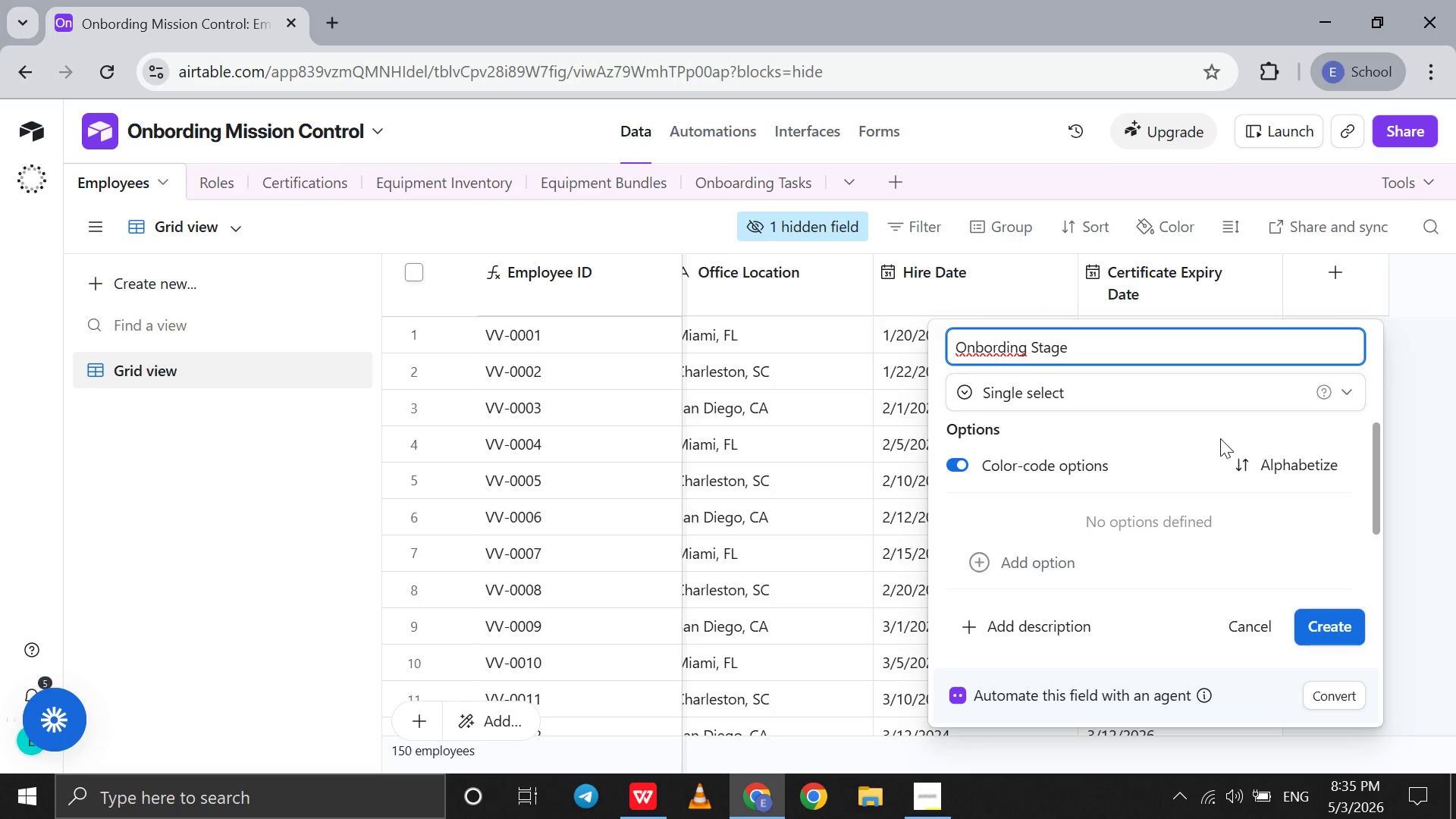 
left_click([991, 352])
 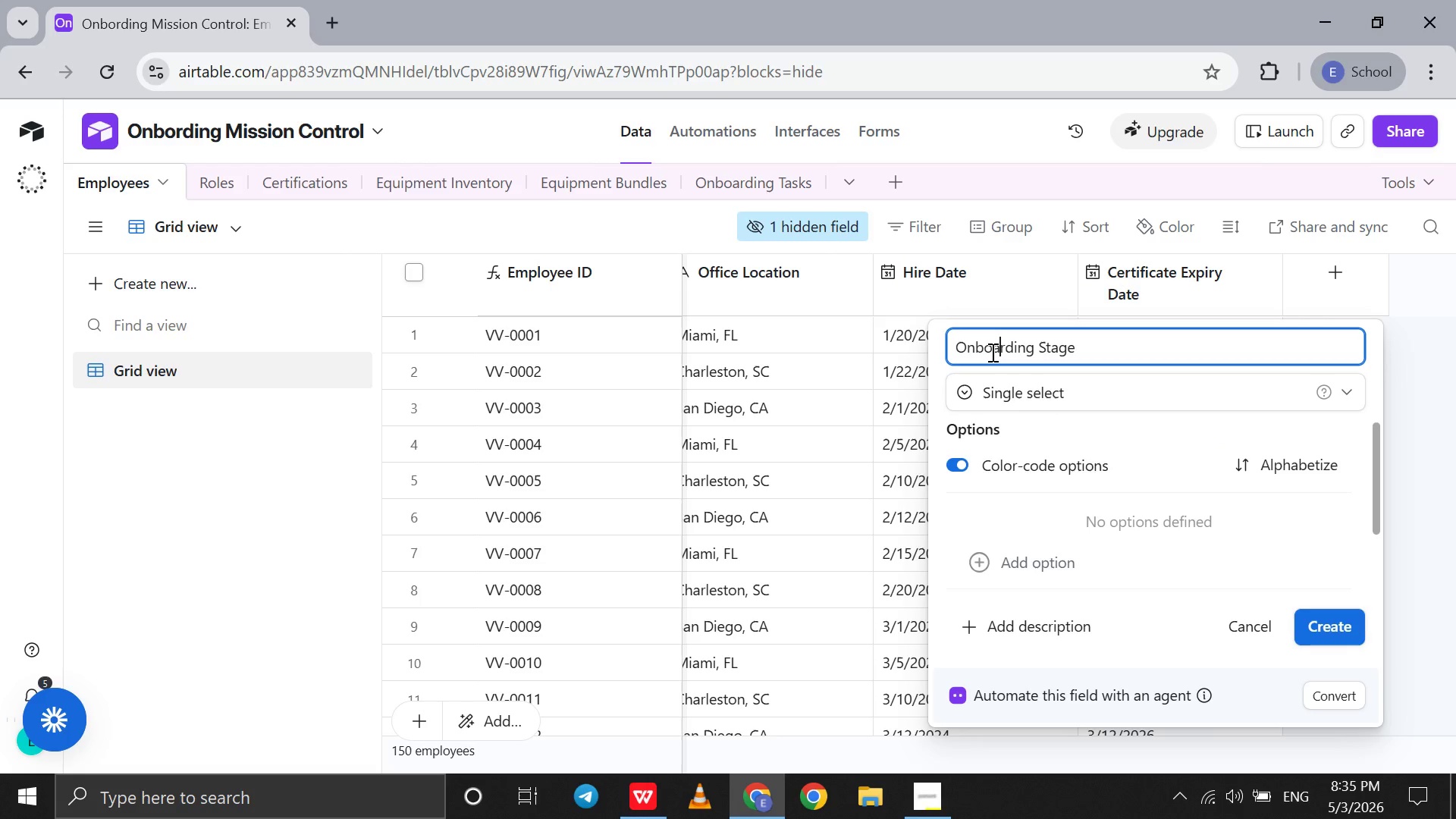 
key(A)
 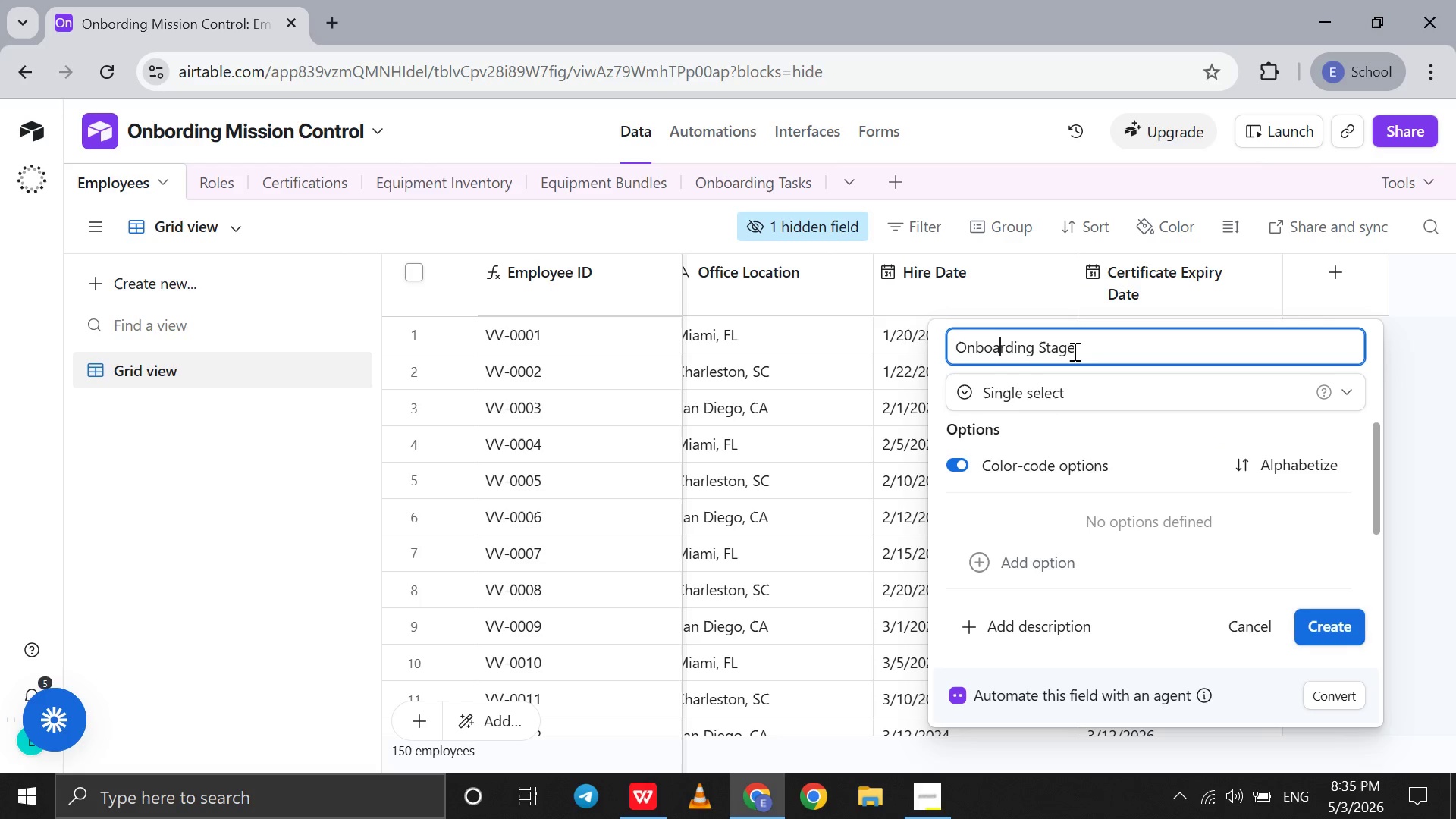 
left_click([1073, 351])
 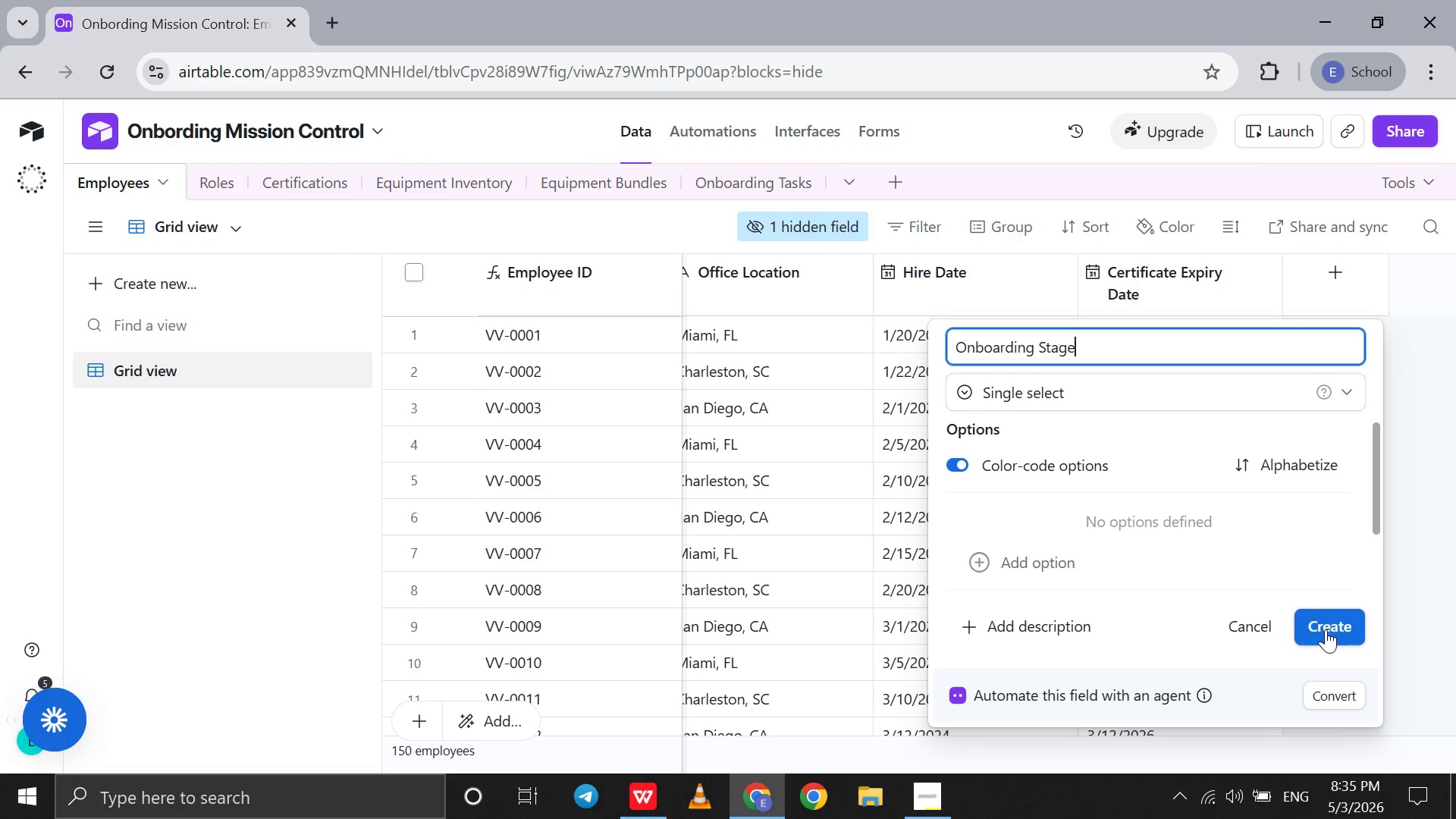 
left_click([1326, 630])
 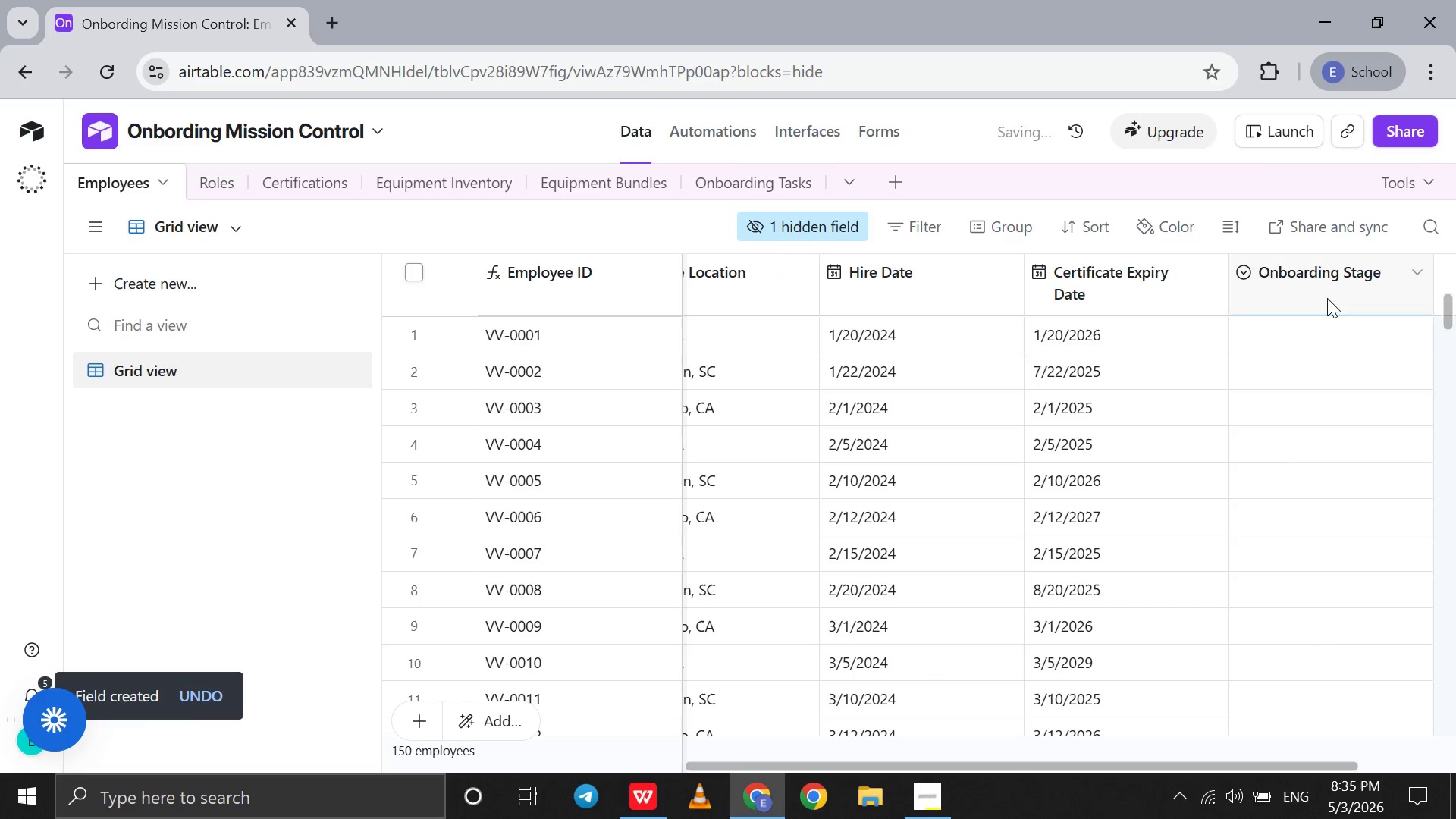 
left_click_drag(start_coordinate=[1322, 291], to_coordinate=[738, 295])
 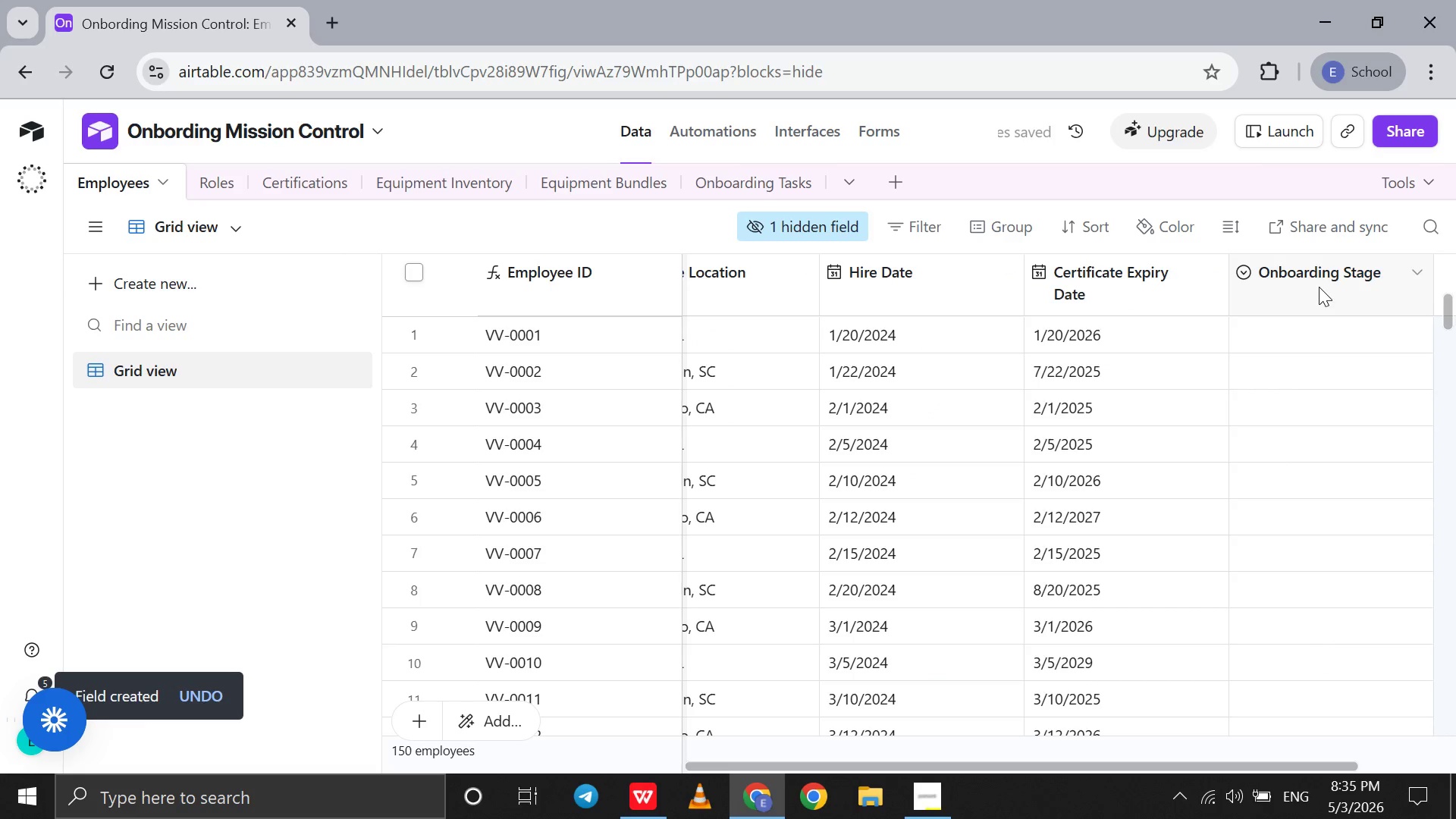 
left_click_drag(start_coordinate=[1319, 287], to_coordinate=[1242, 286])
 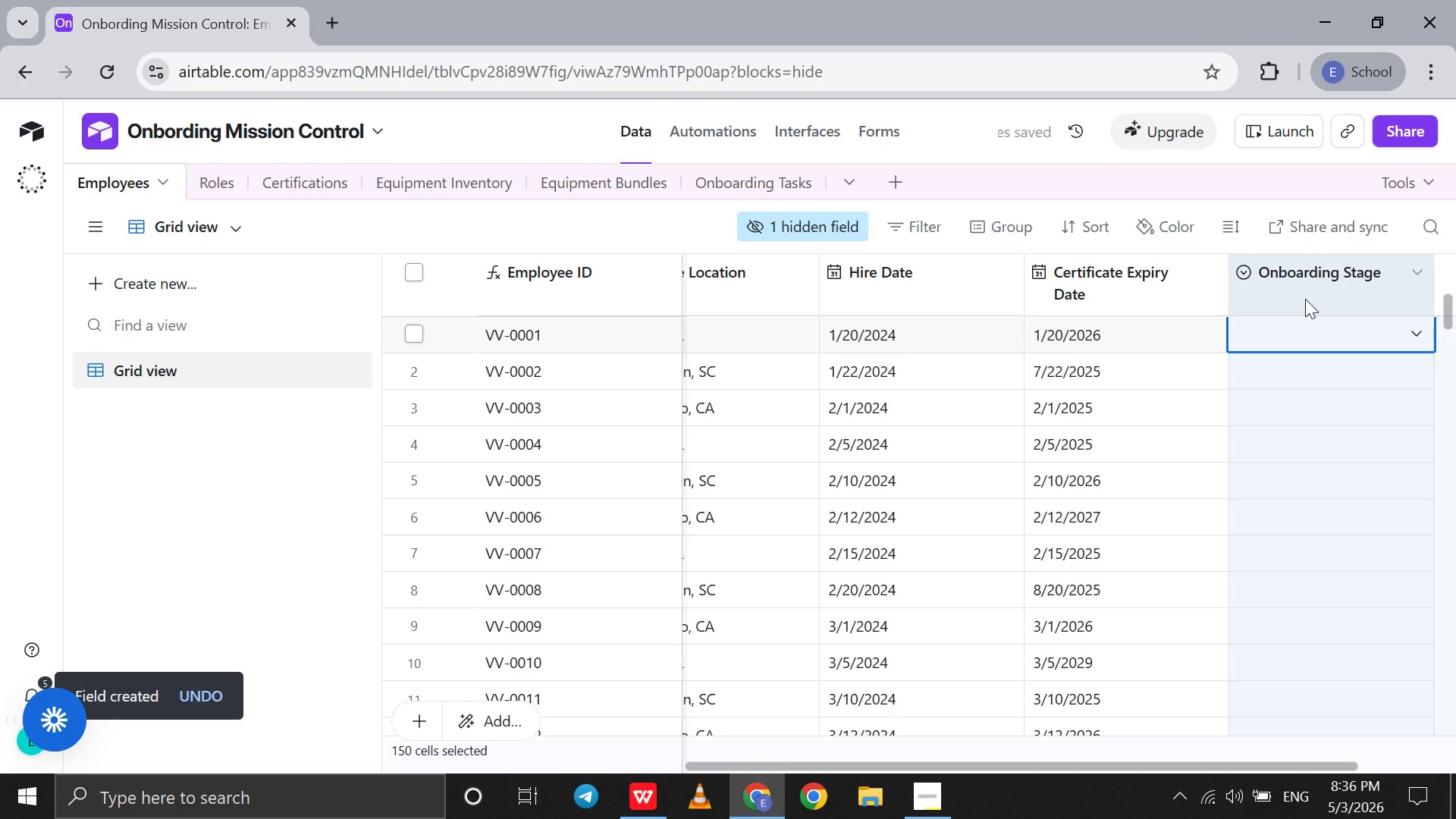 
left_click([1305, 299])
 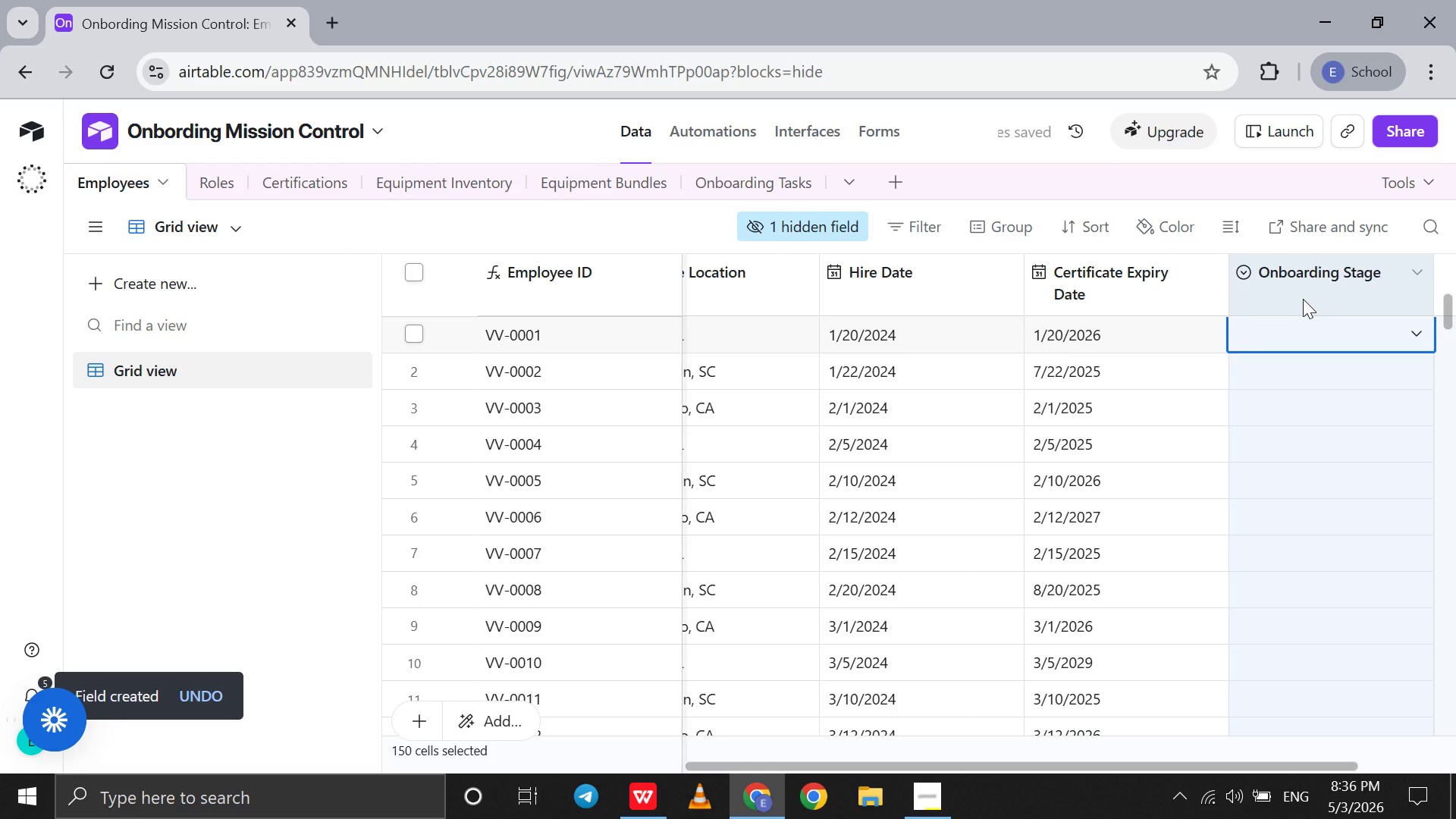 
left_click_drag(start_coordinate=[1305, 299], to_coordinate=[1294, 290])
 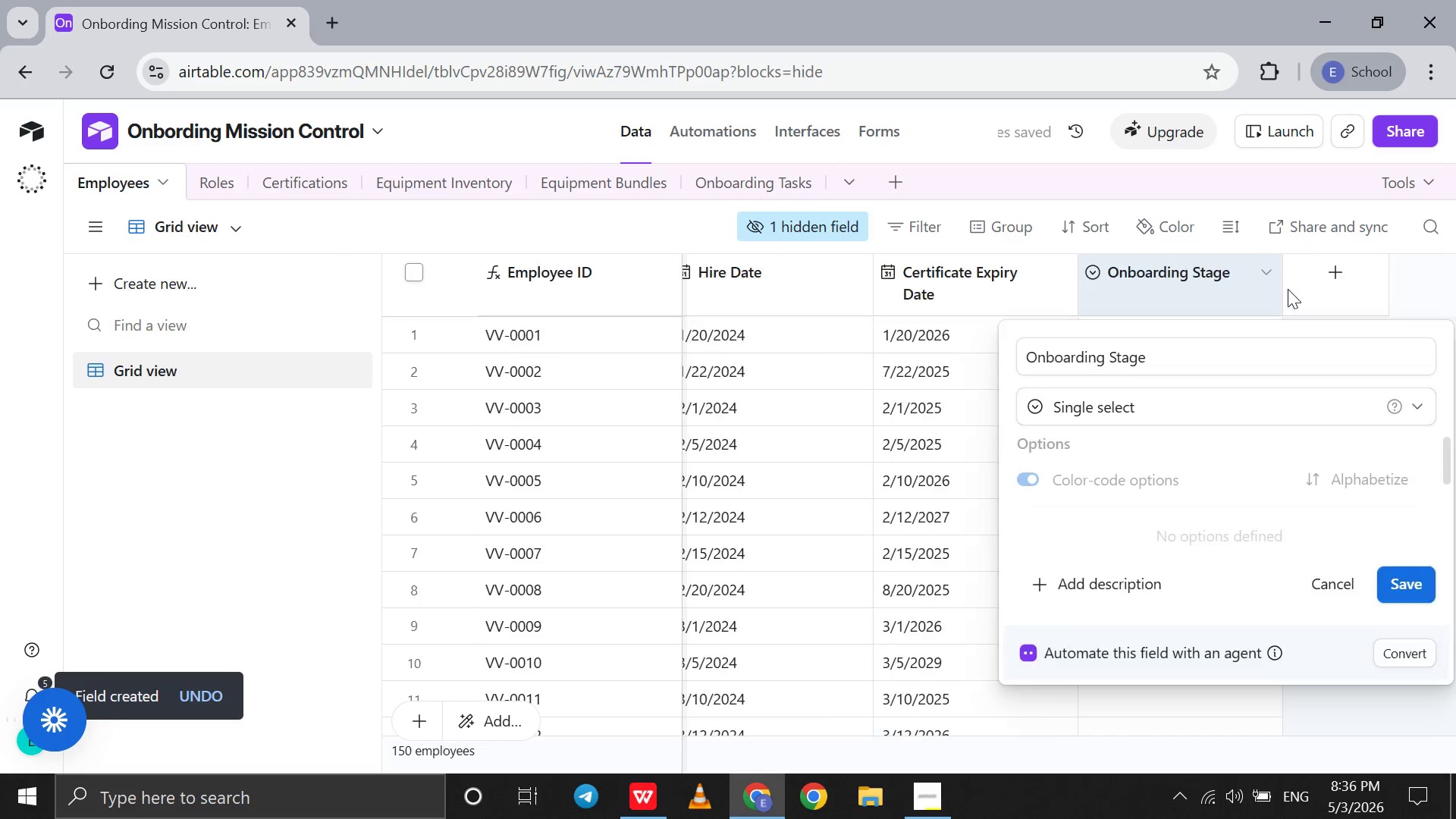 
left_click_drag(start_coordinate=[1294, 290], to_coordinate=[1185, 282])
 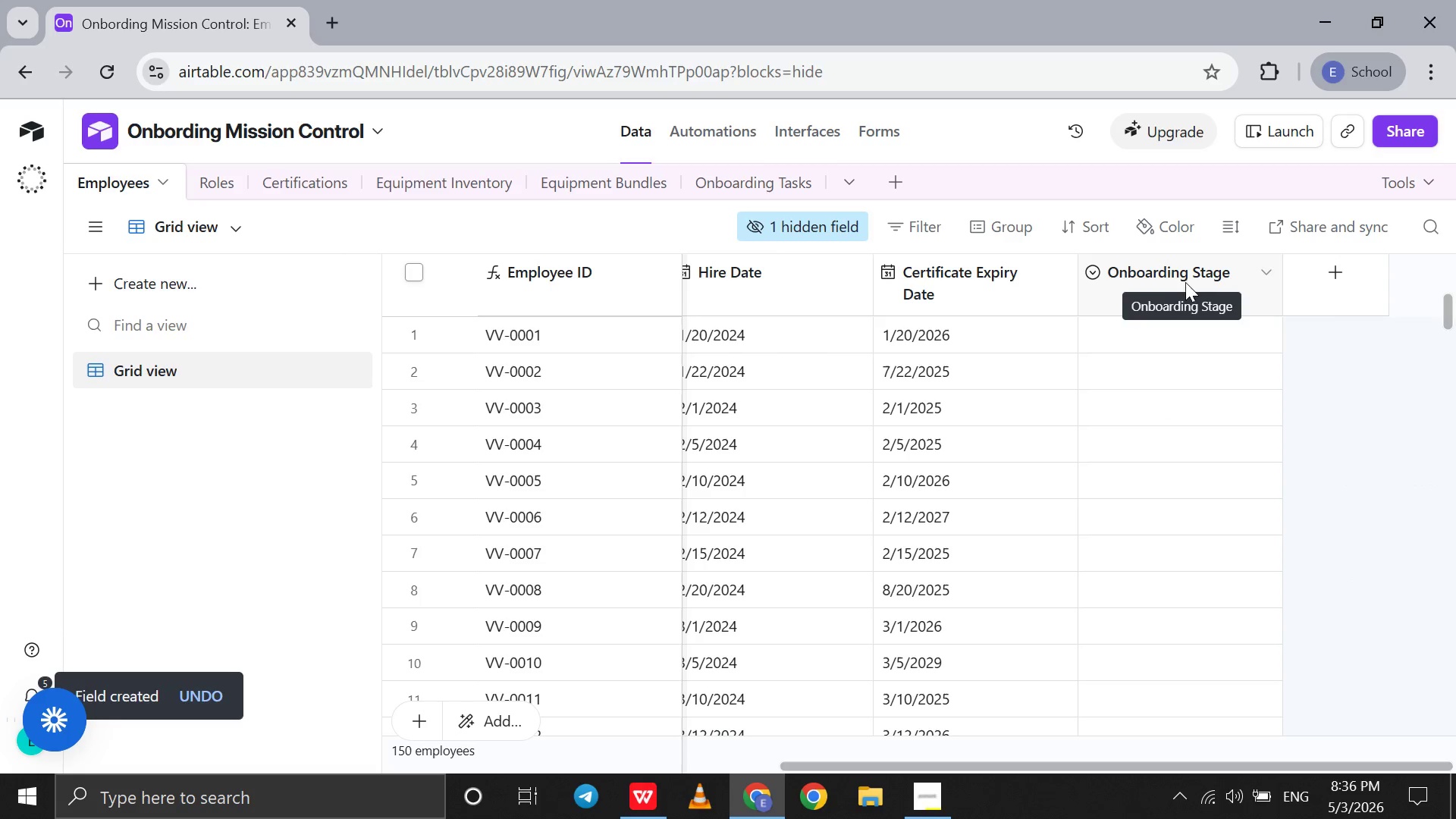 
left_click_drag(start_coordinate=[1185, 282], to_coordinate=[842, 291])
 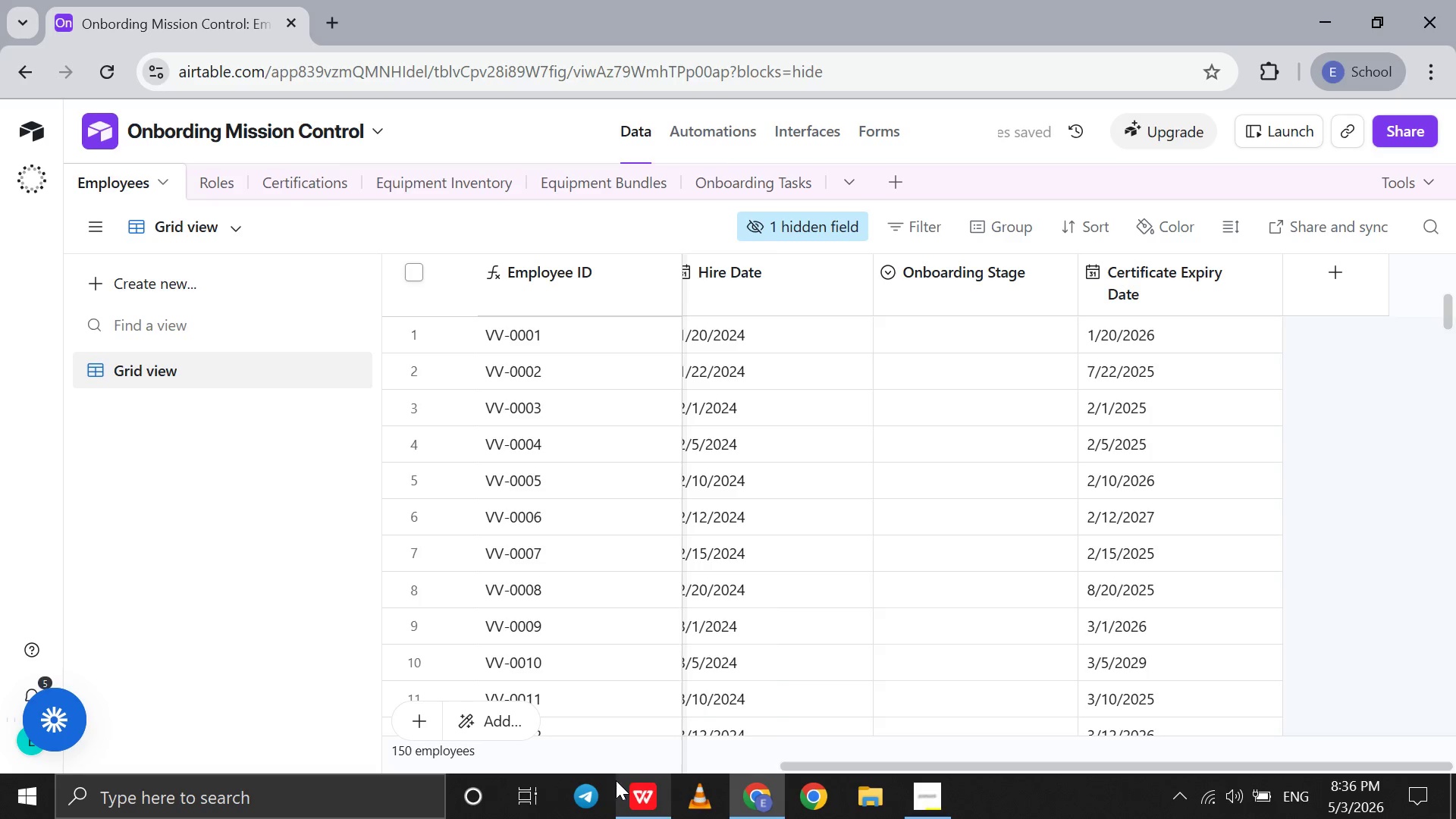 
left_click([636, 792])
 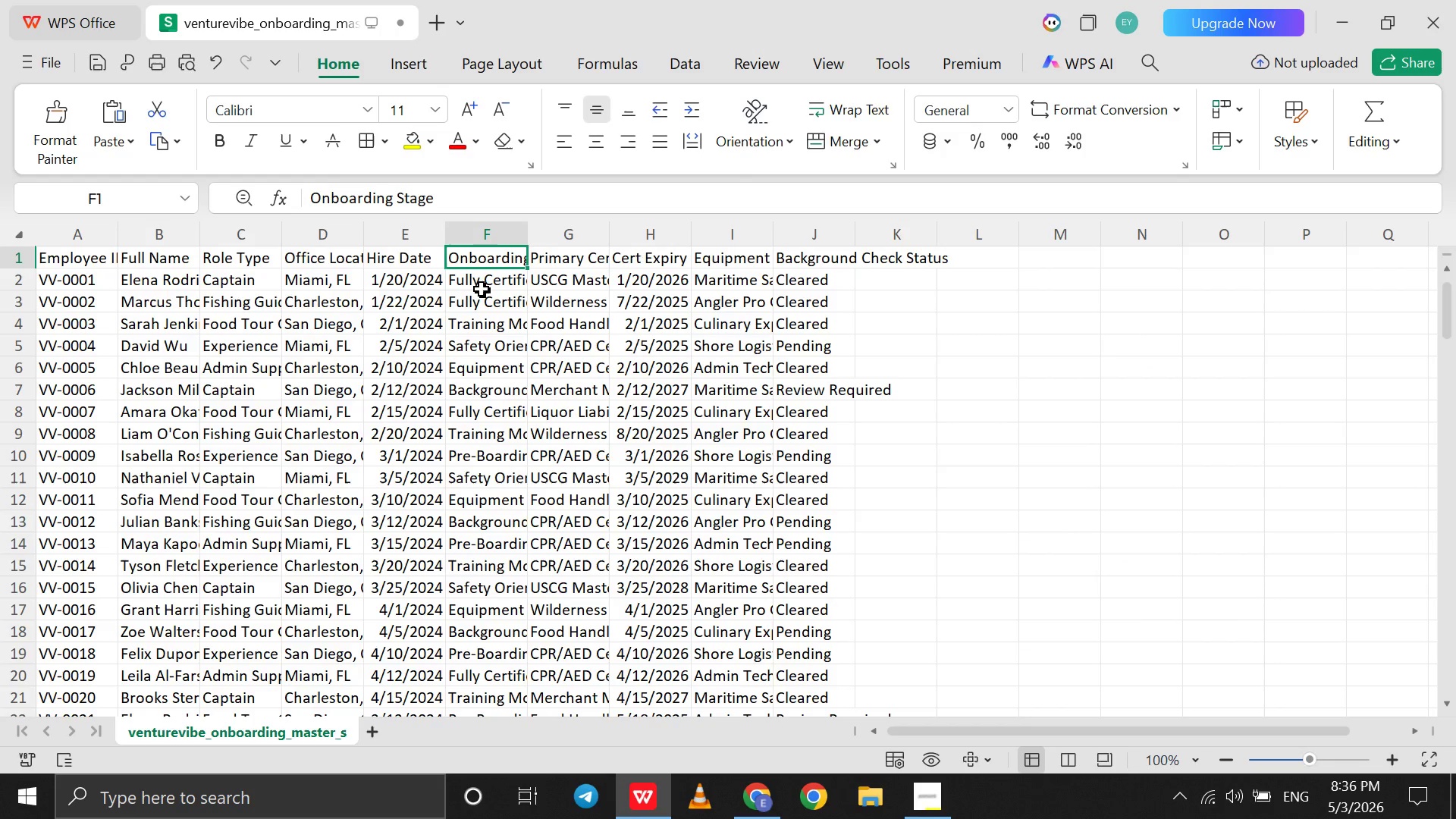 
left_click([481, 287])
 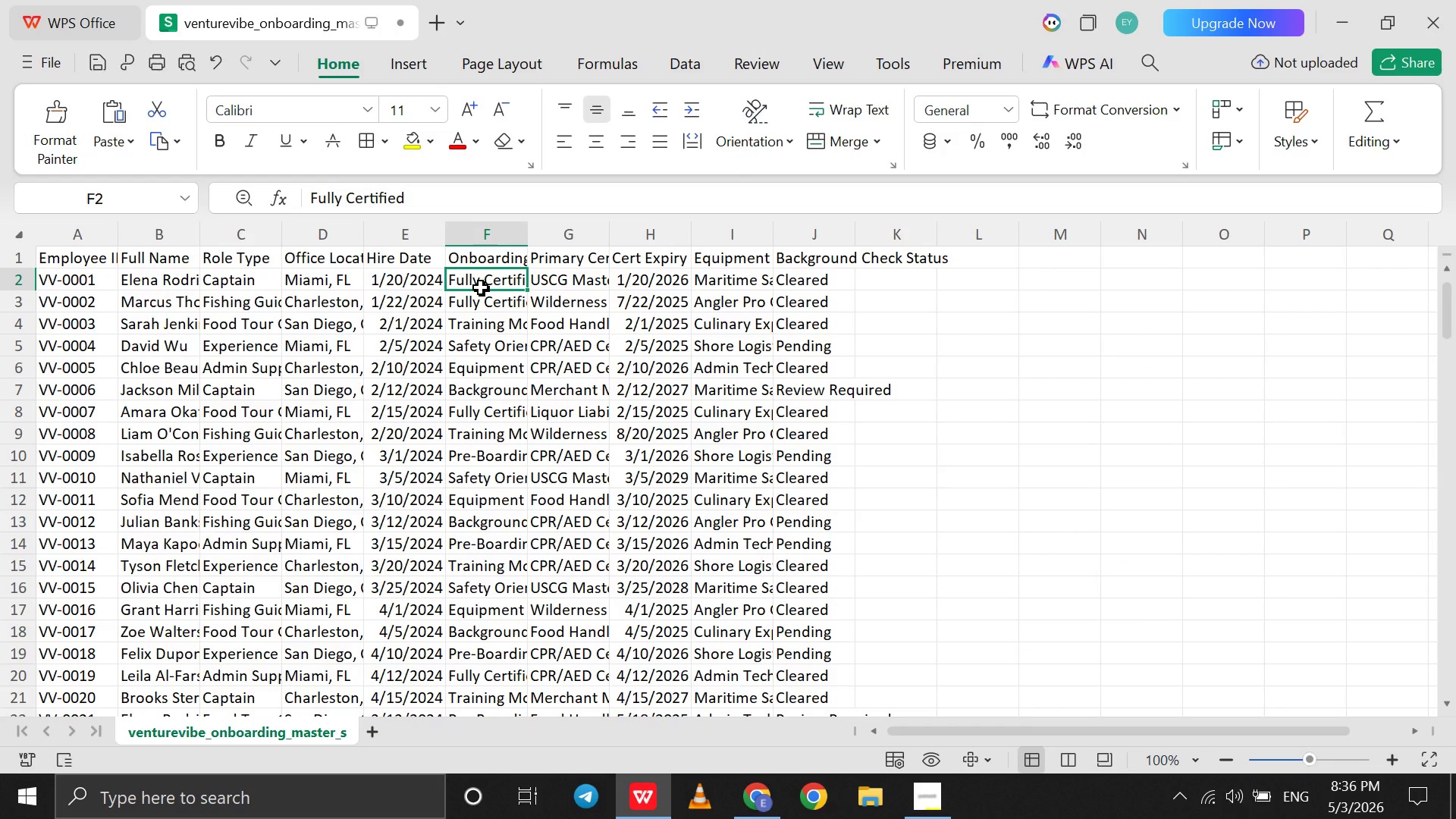 
scroll: coordinate [481, 287], scroll_direction: down, amount: 358.0
 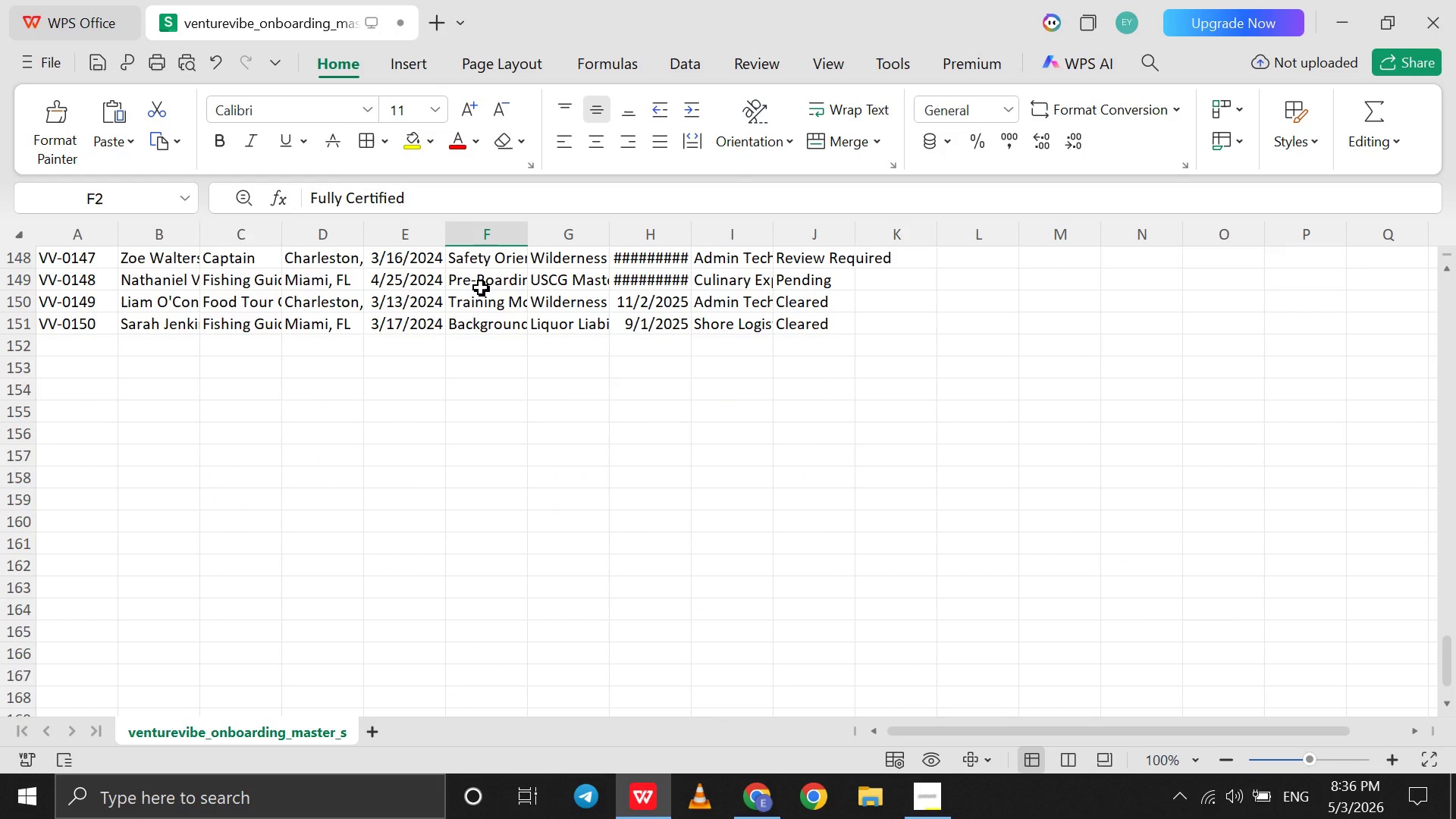 
hold_key(key=ShiftLeft, duration=1.51)
left_click([482, 328])
 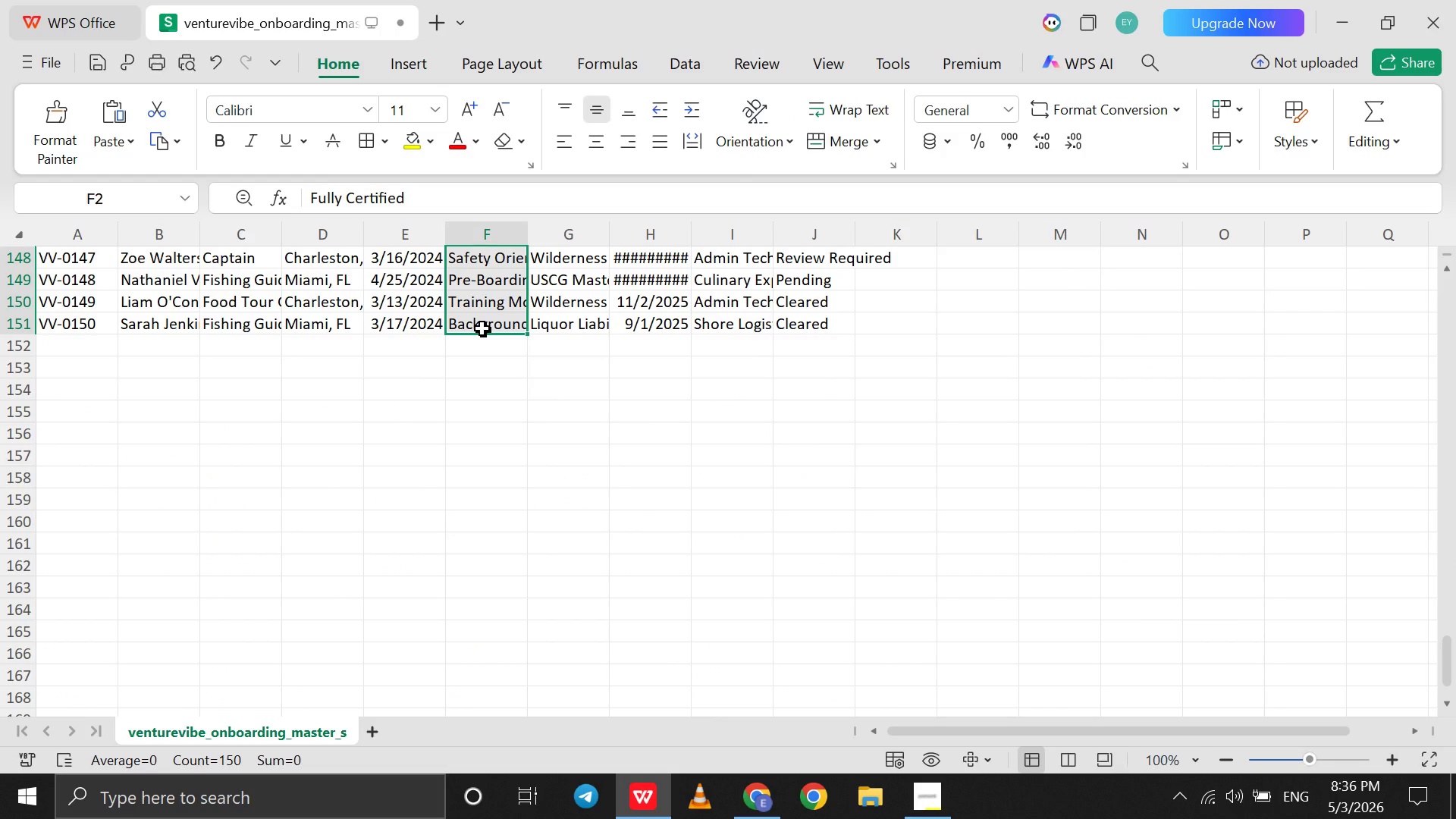 
key(Control+C)
 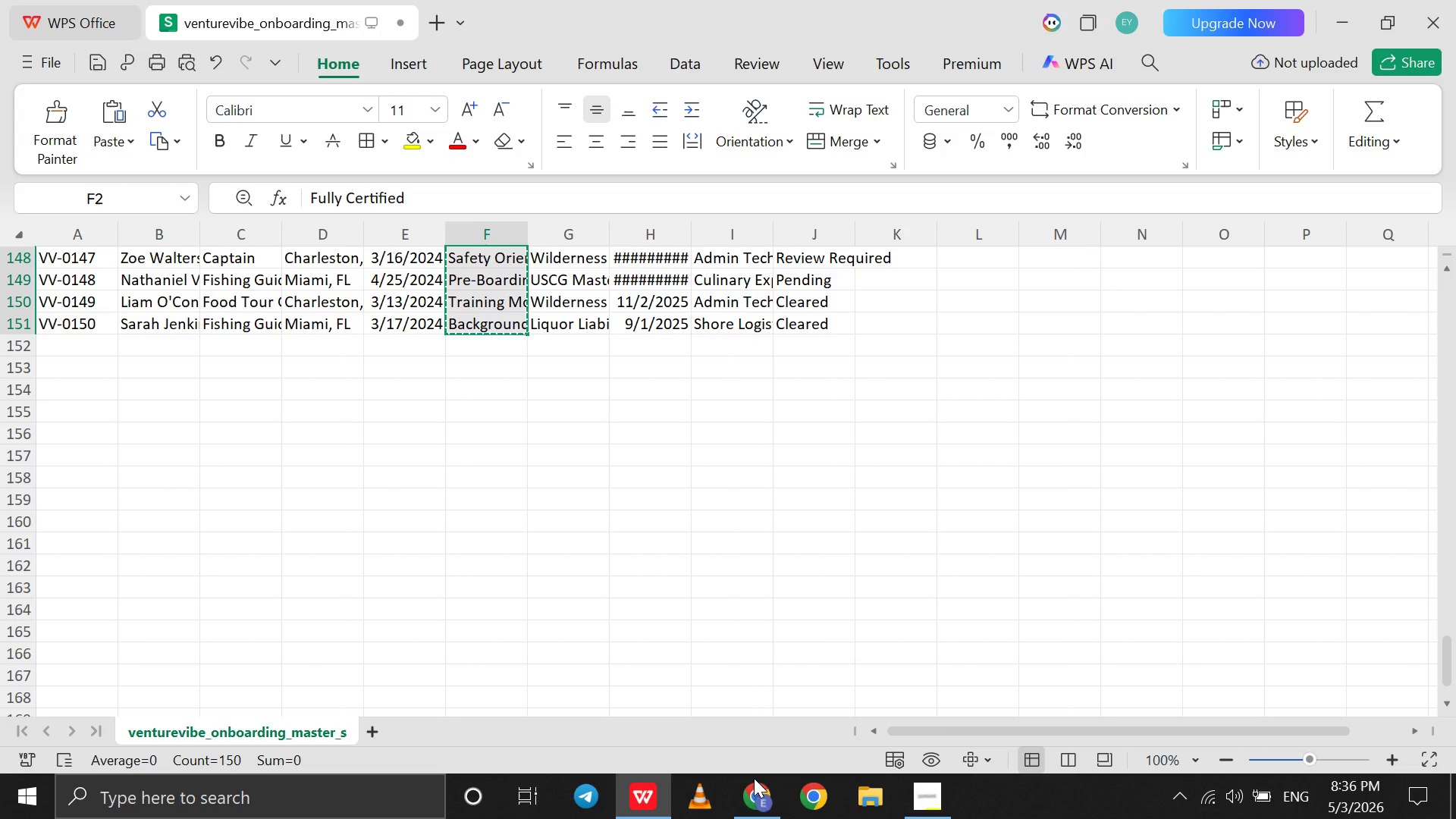 
left_click([754, 798])
 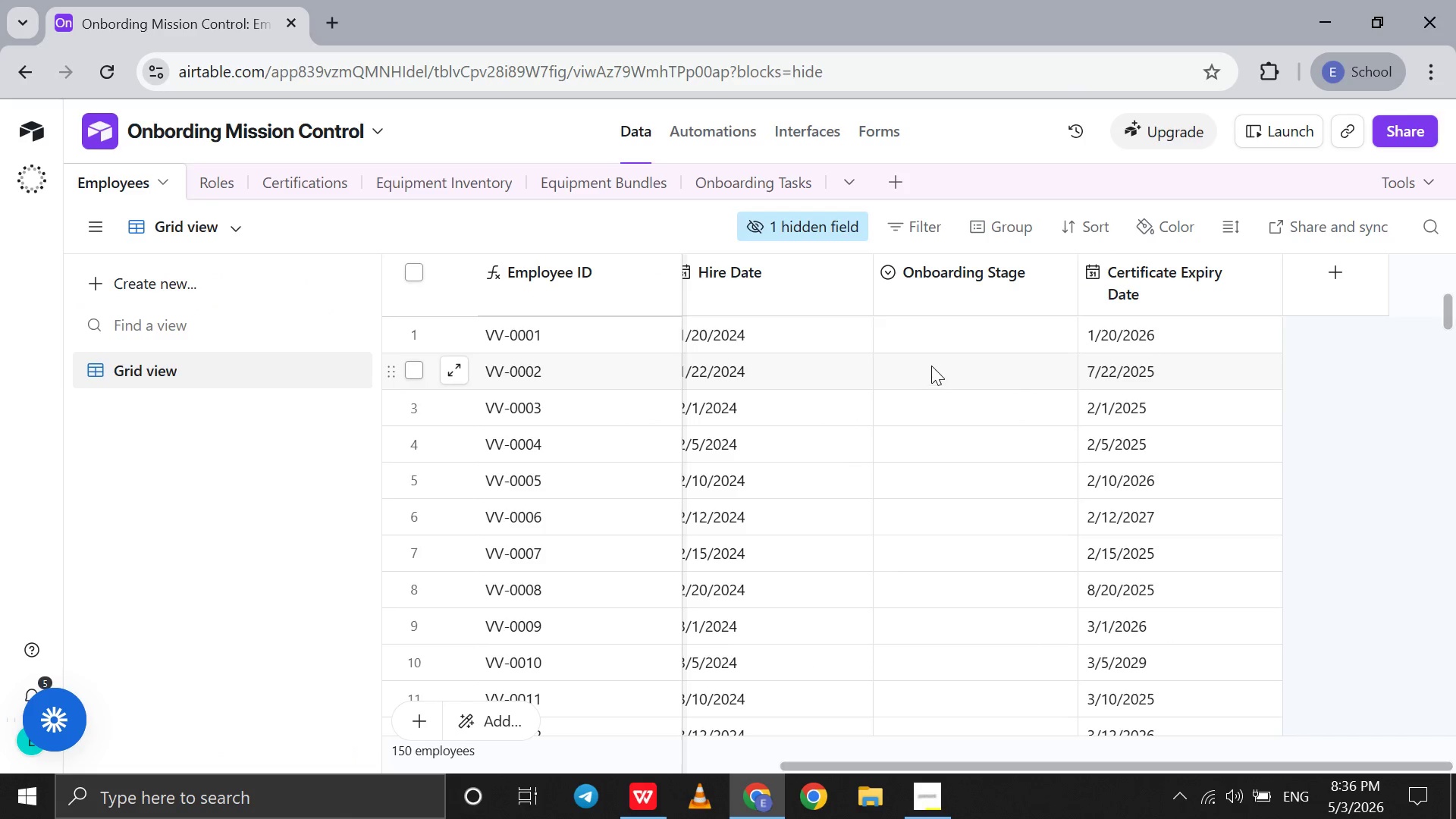 
left_click([941, 334])
 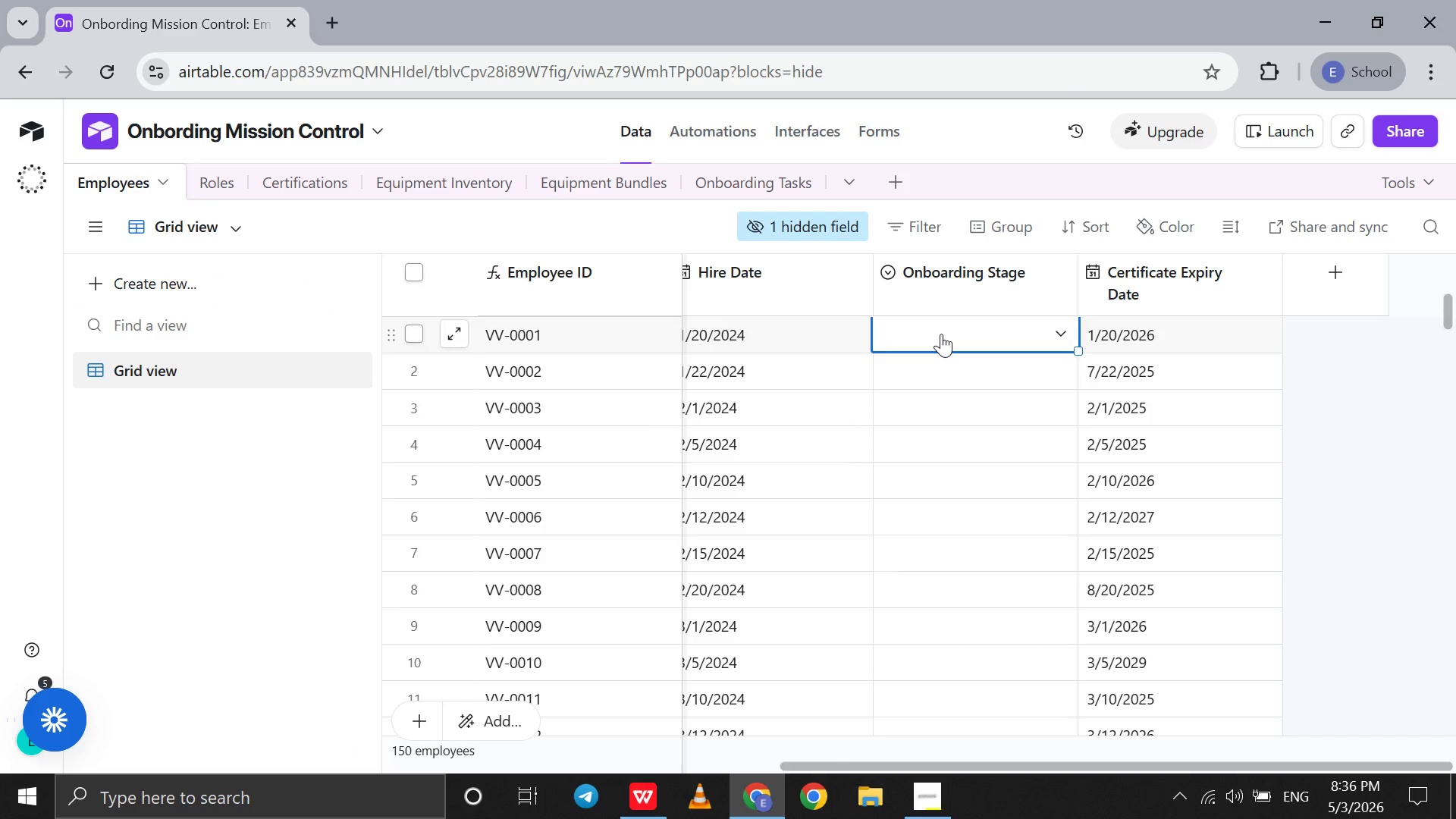 
key(Control+V)
 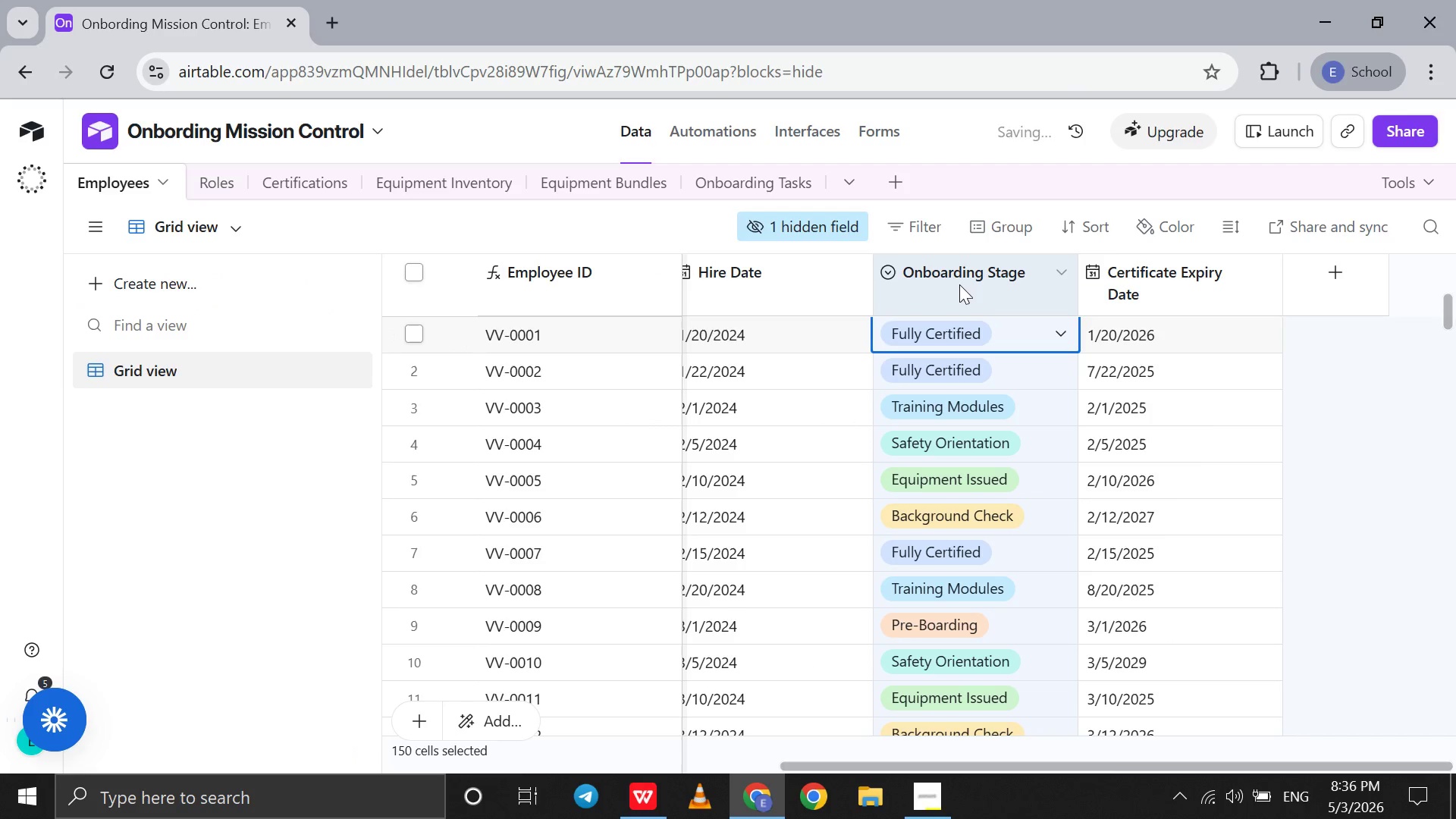 
double_click([960, 284])
 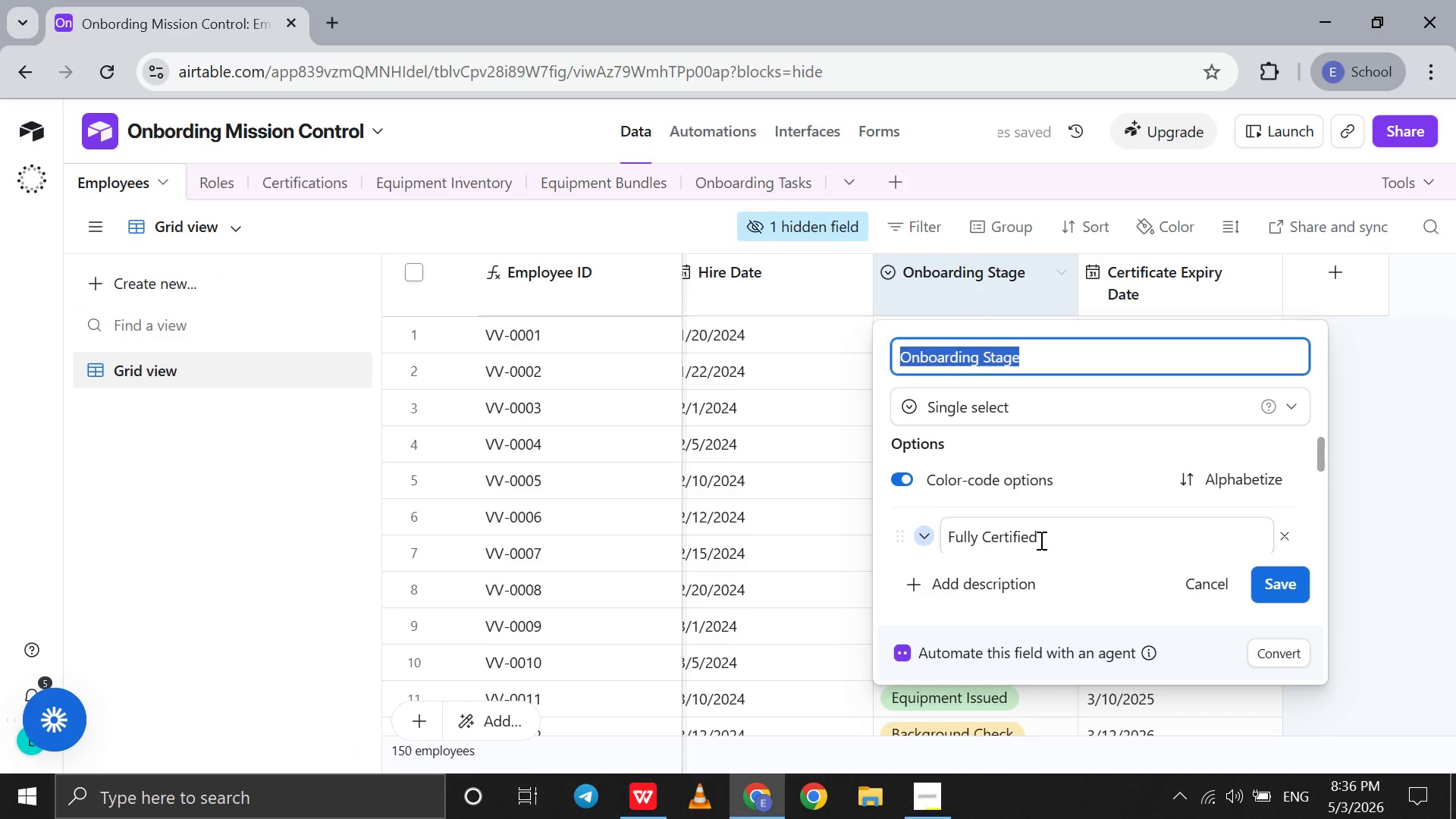 
scroll: coordinate [1040, 540], scroll_direction: down, amount: 10.0
 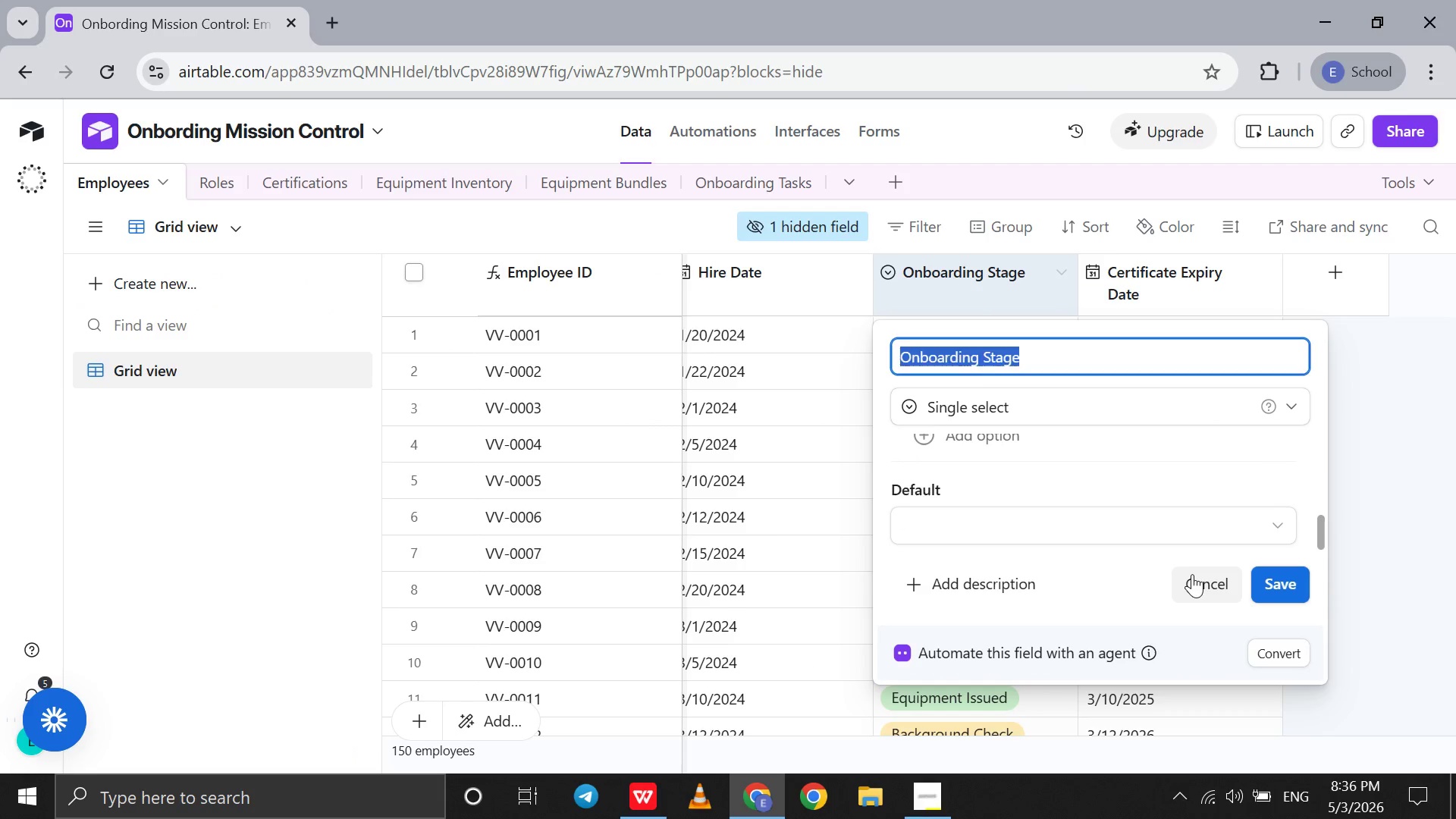 
left_click([1192, 574])
 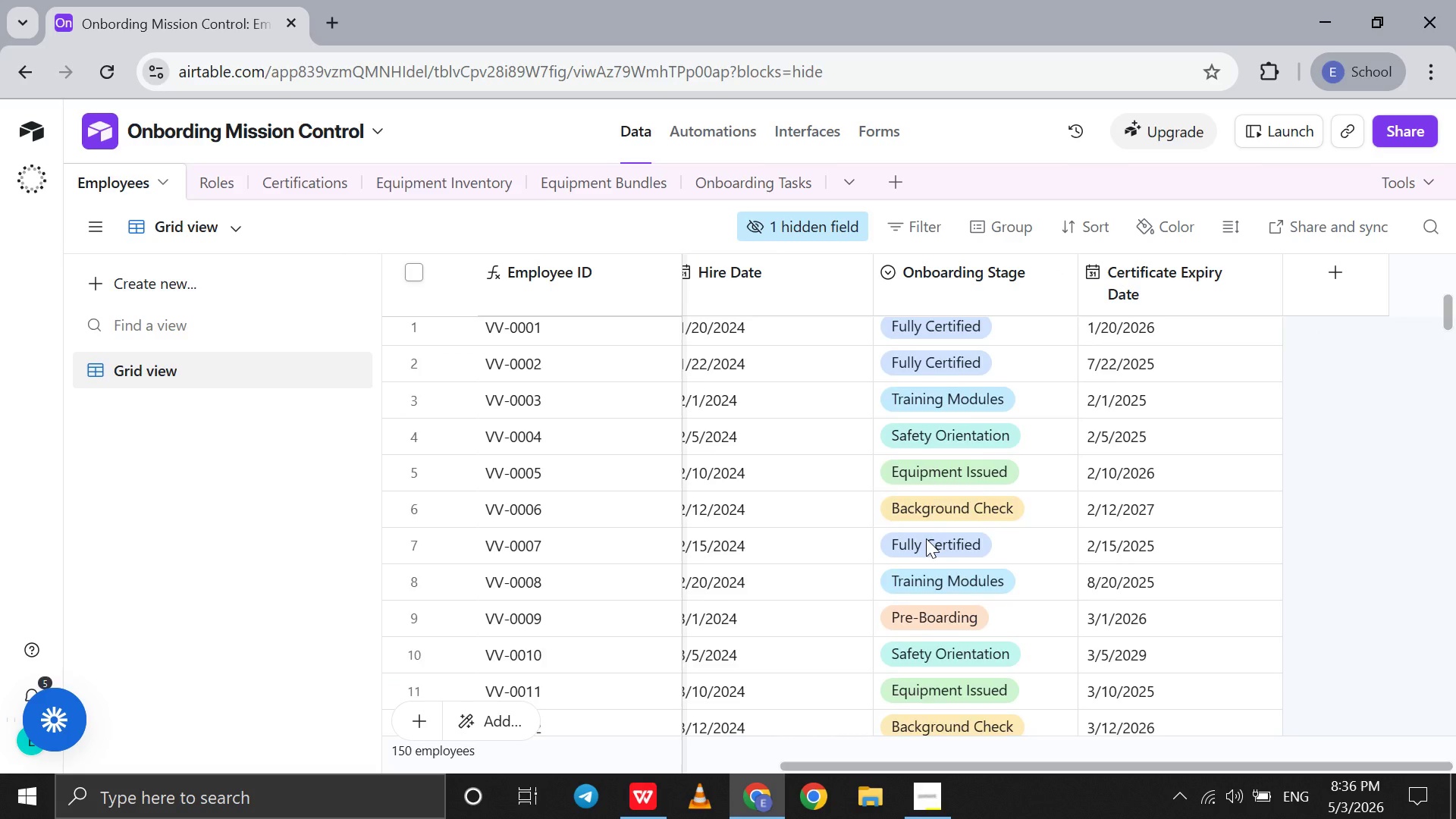 
scroll: coordinate [926, 538], scroll_direction: up, amount: 23.0
 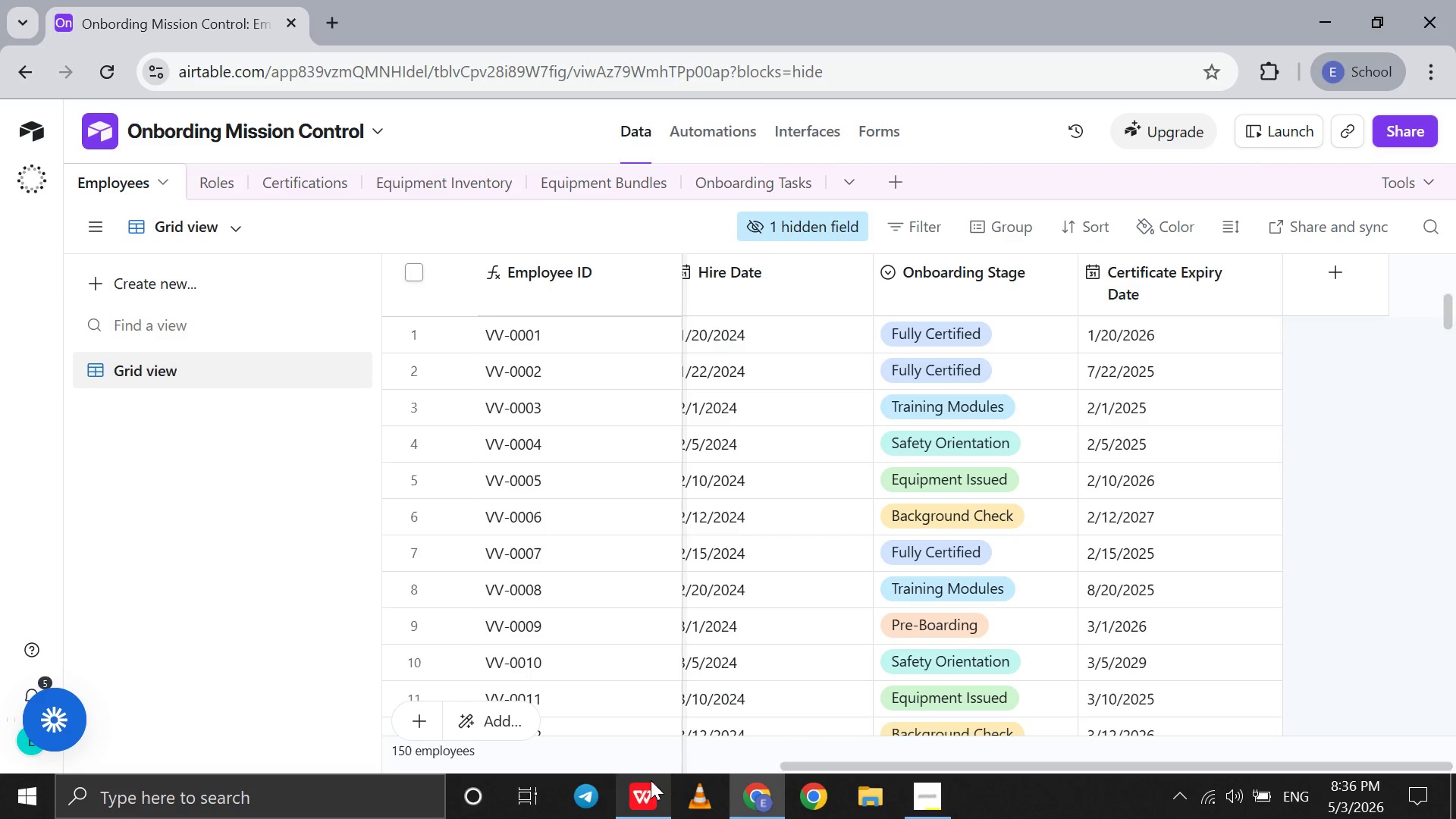 
left_click([651, 780])
 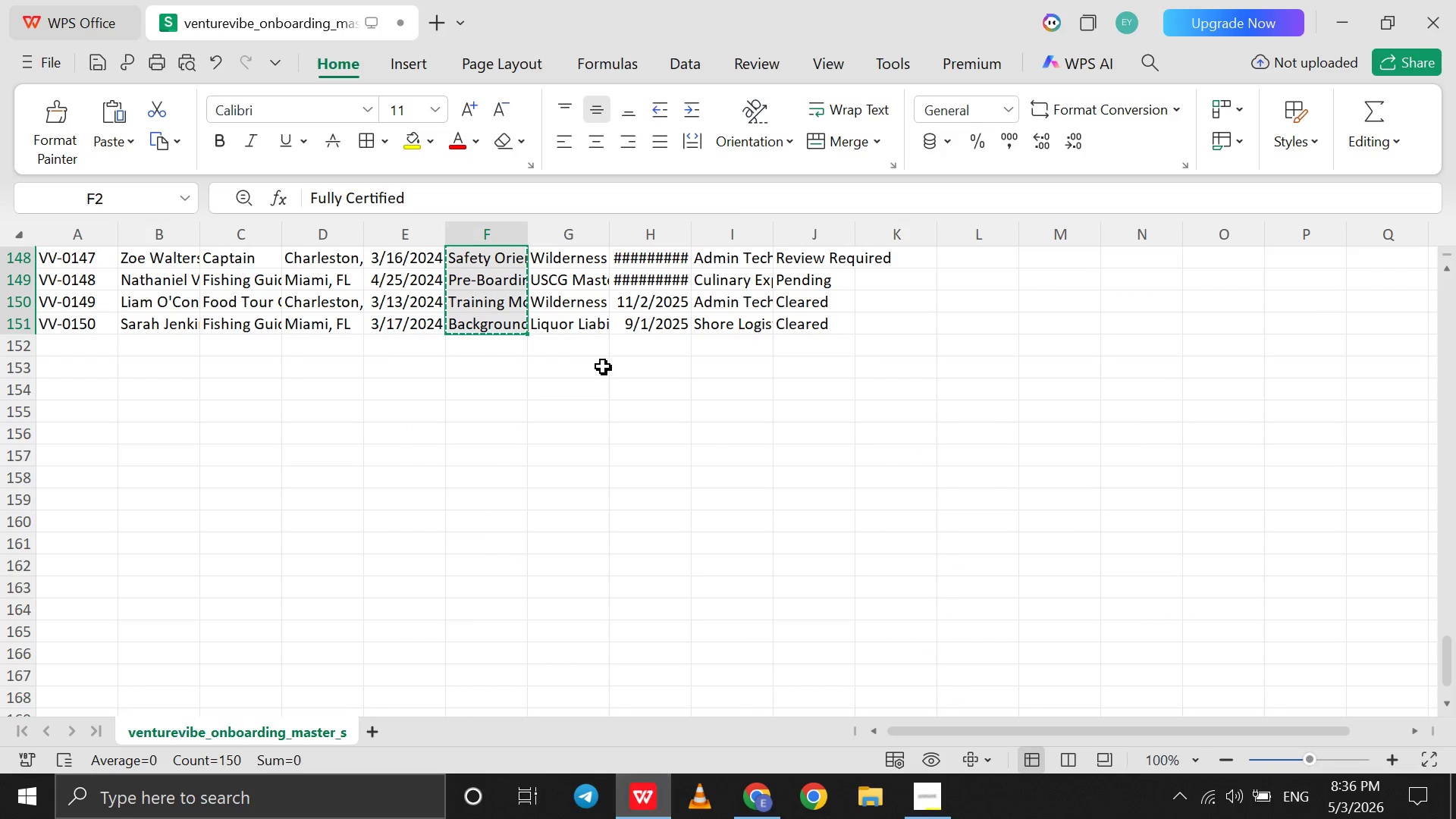 
scroll: coordinate [603, 366], scroll_direction: up, amount: 717.0
 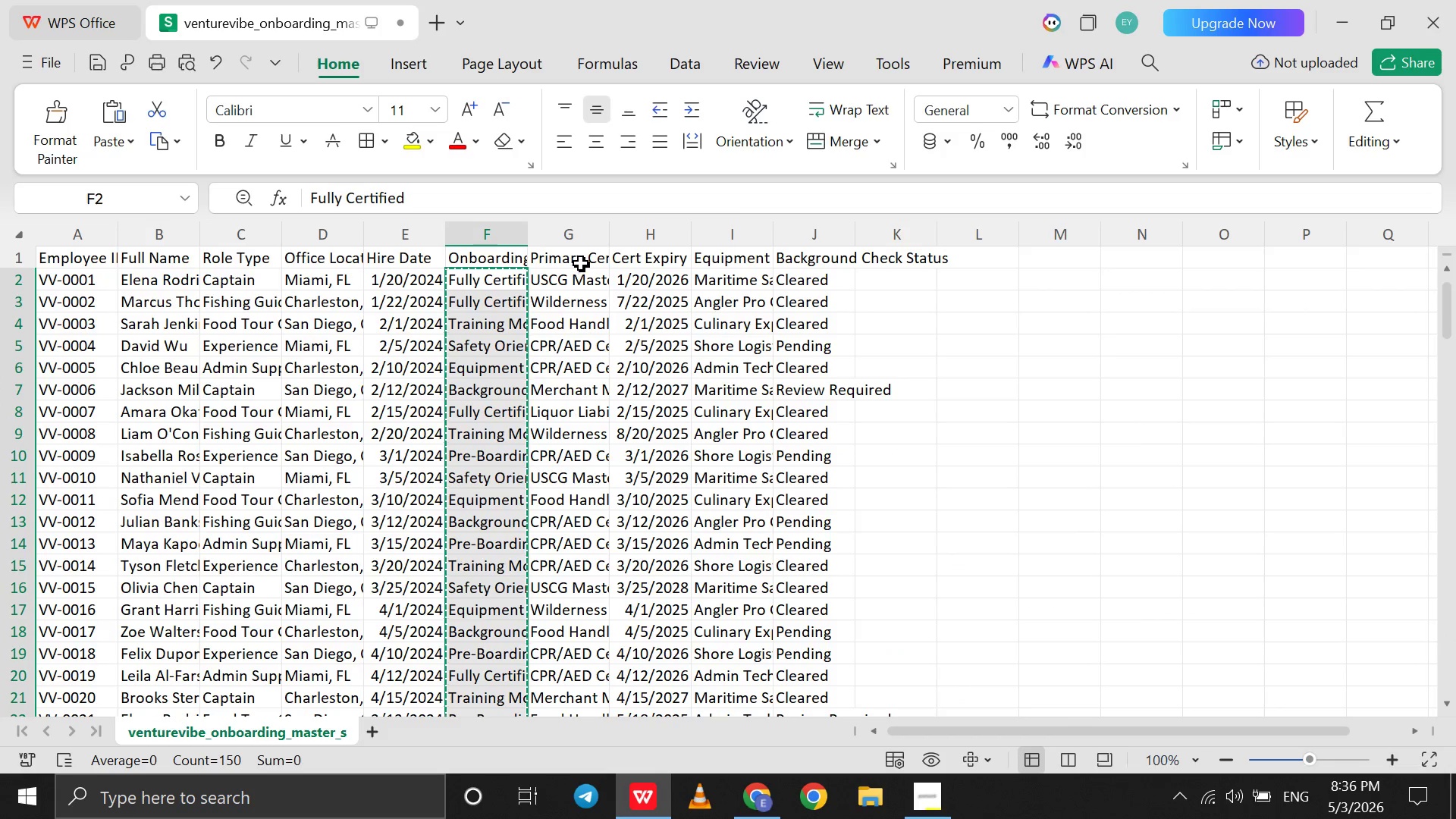 
left_click([581, 263])
 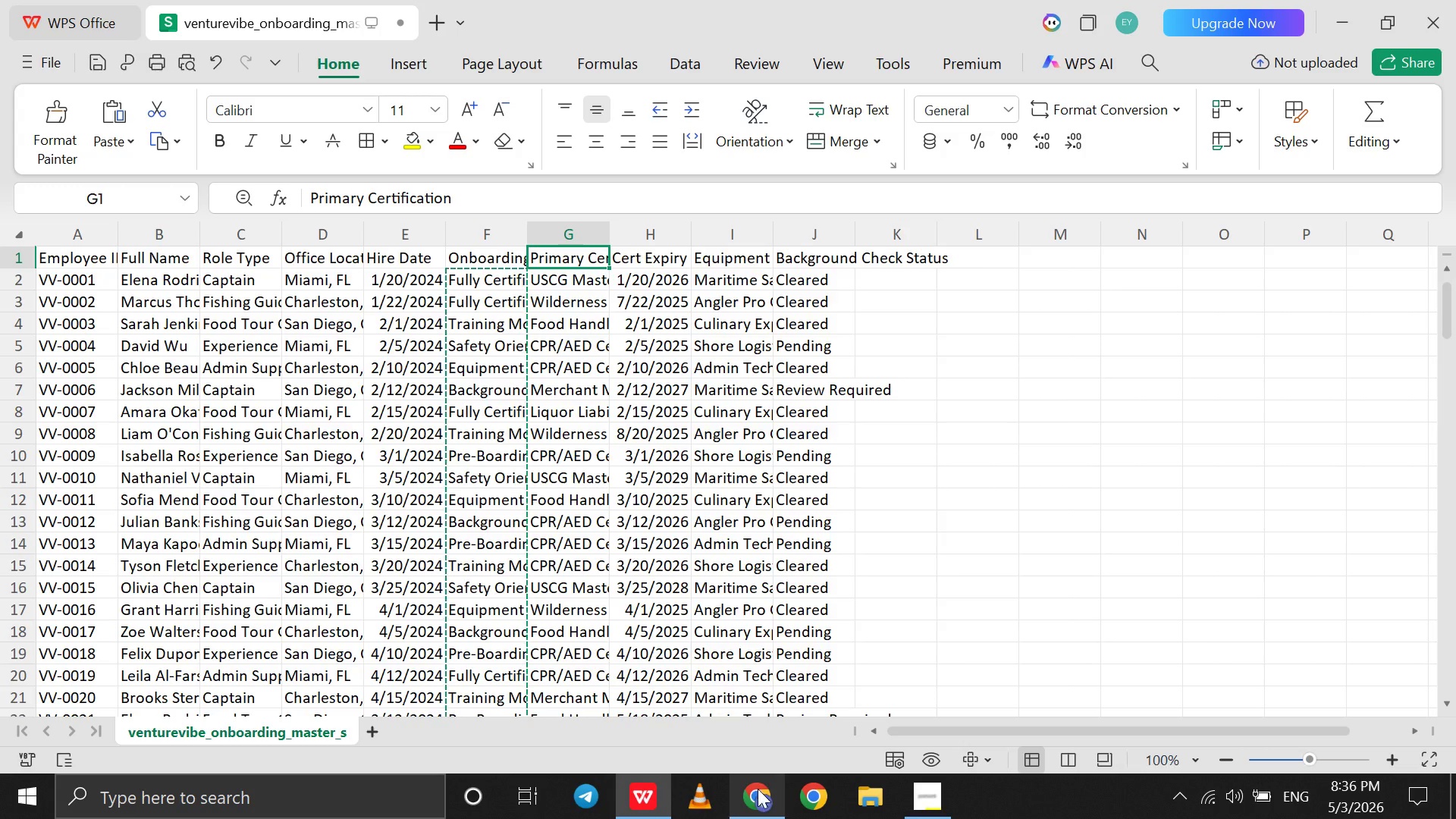 
left_click([758, 793])
 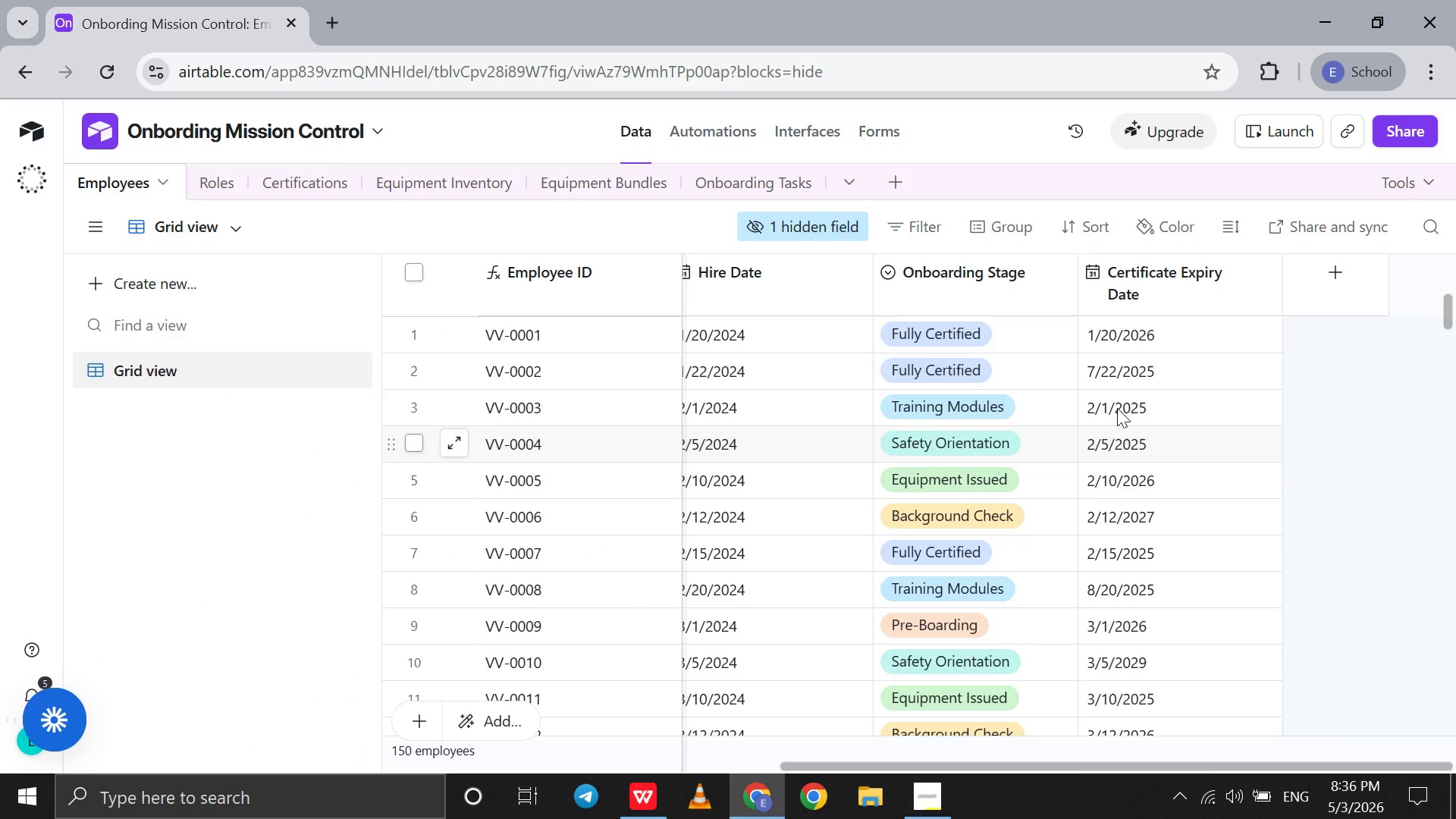 
left_click([1318, 285])
 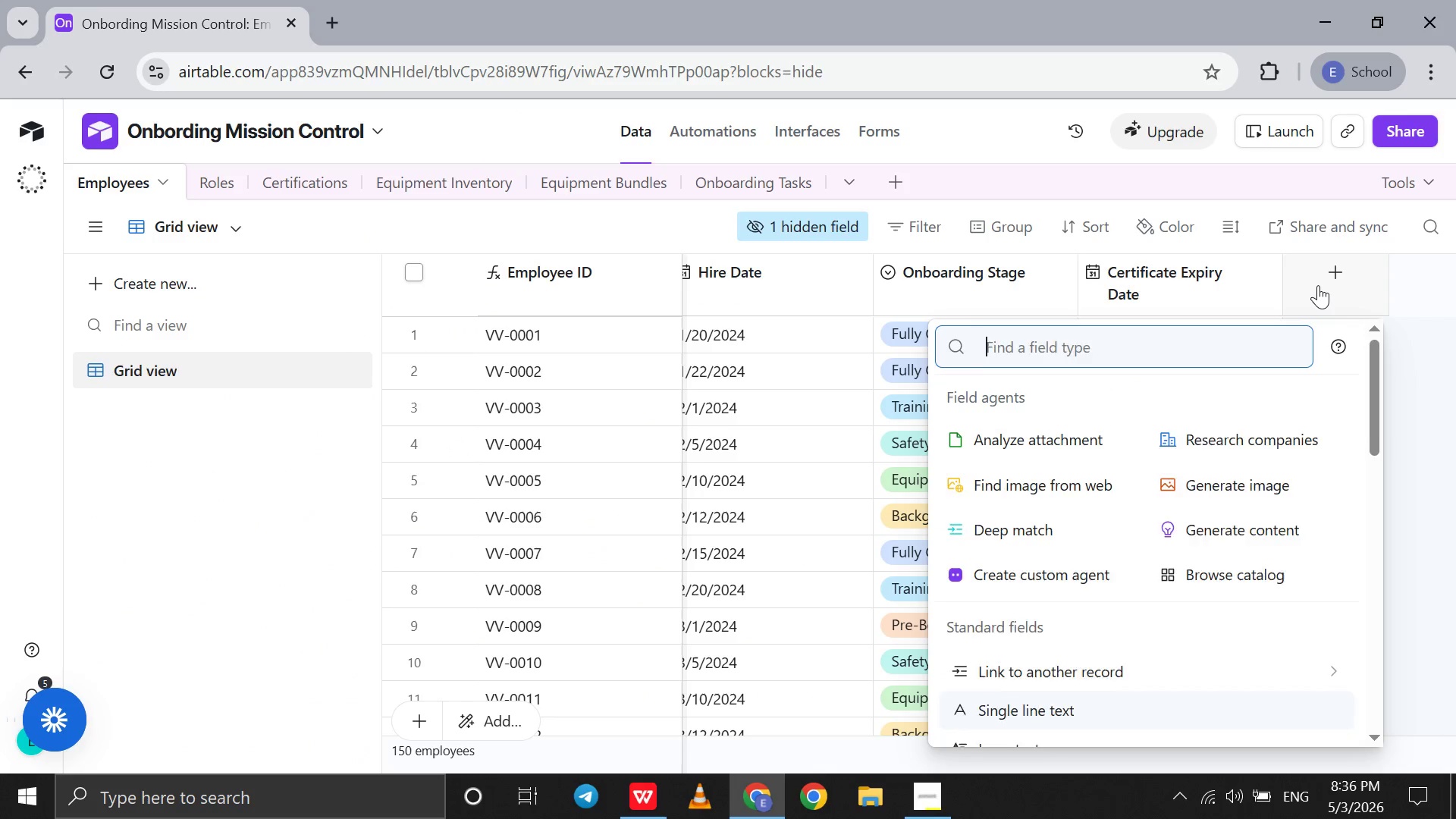 
type(link)
 